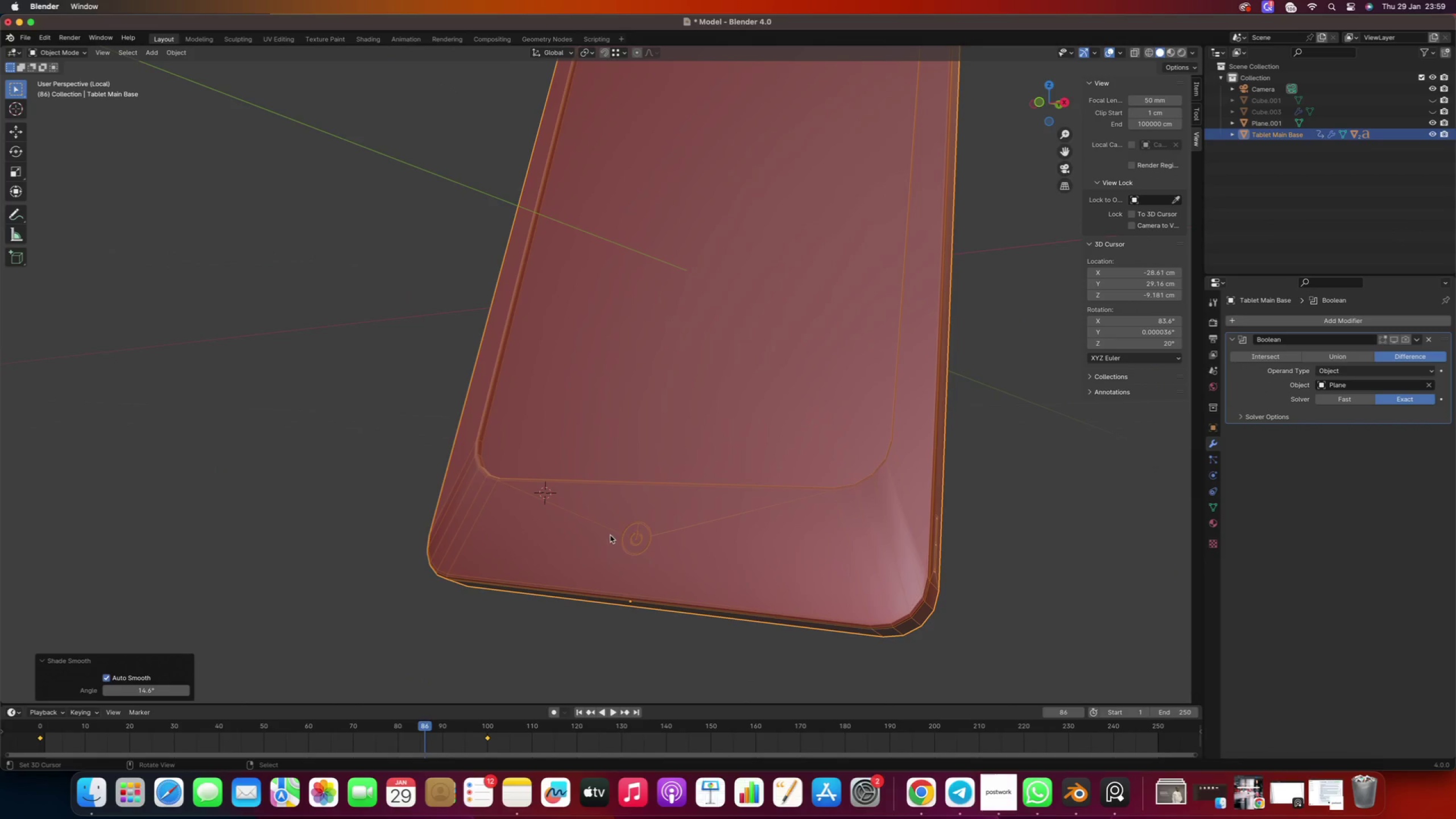 
key(Tab)
 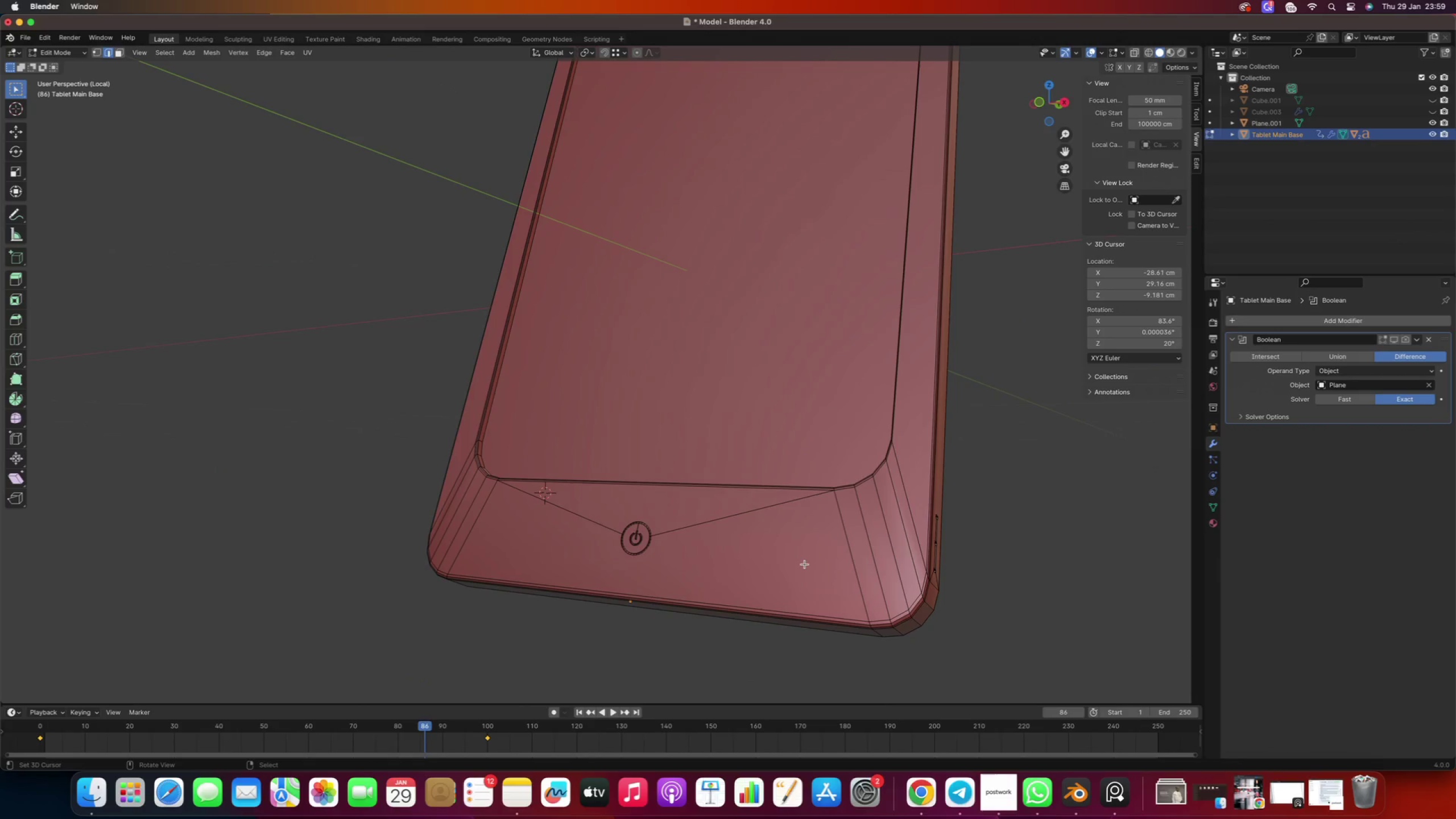 
key(K)
 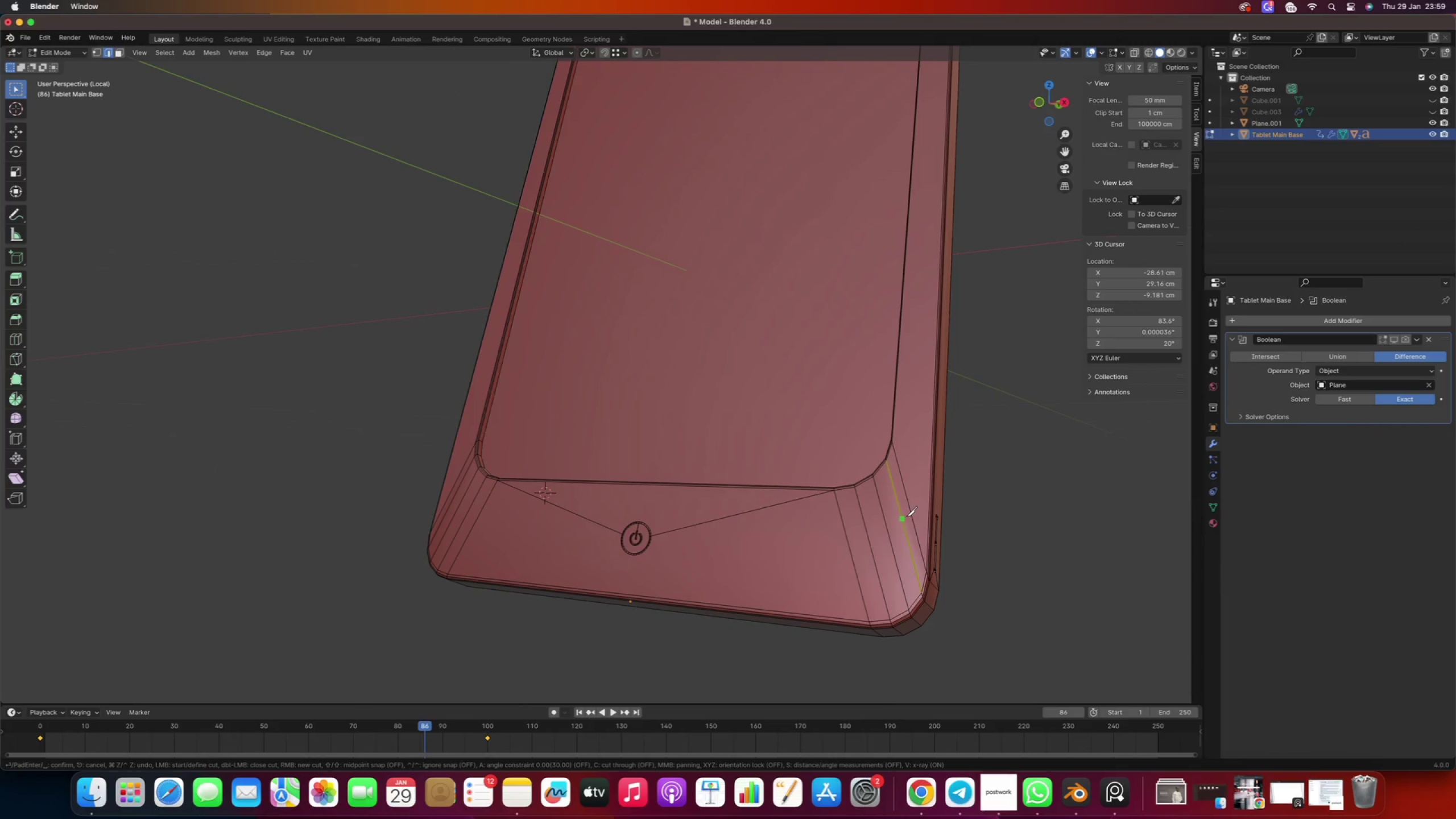 
left_click([908, 515])
 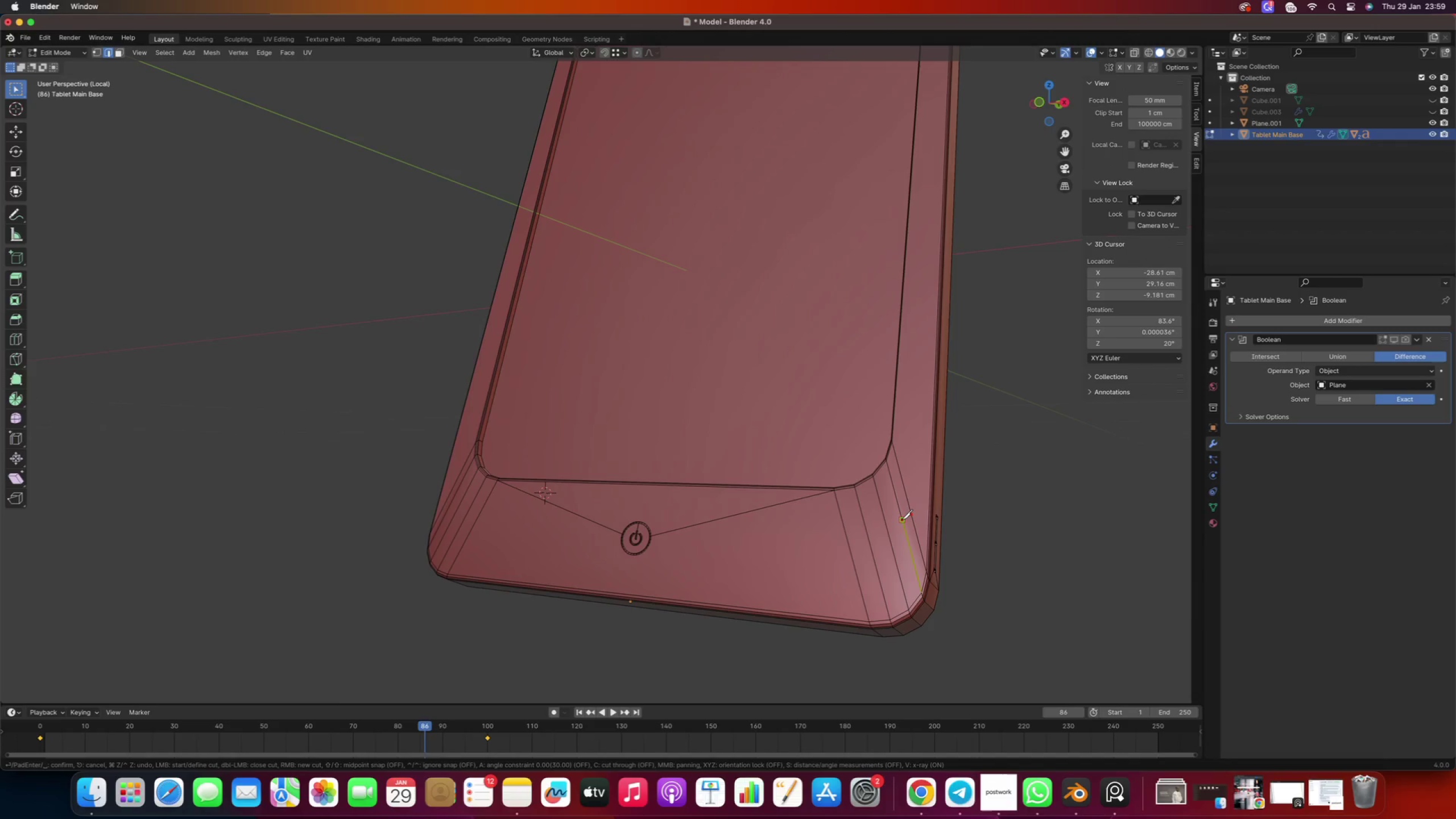 
left_click([902, 519])
 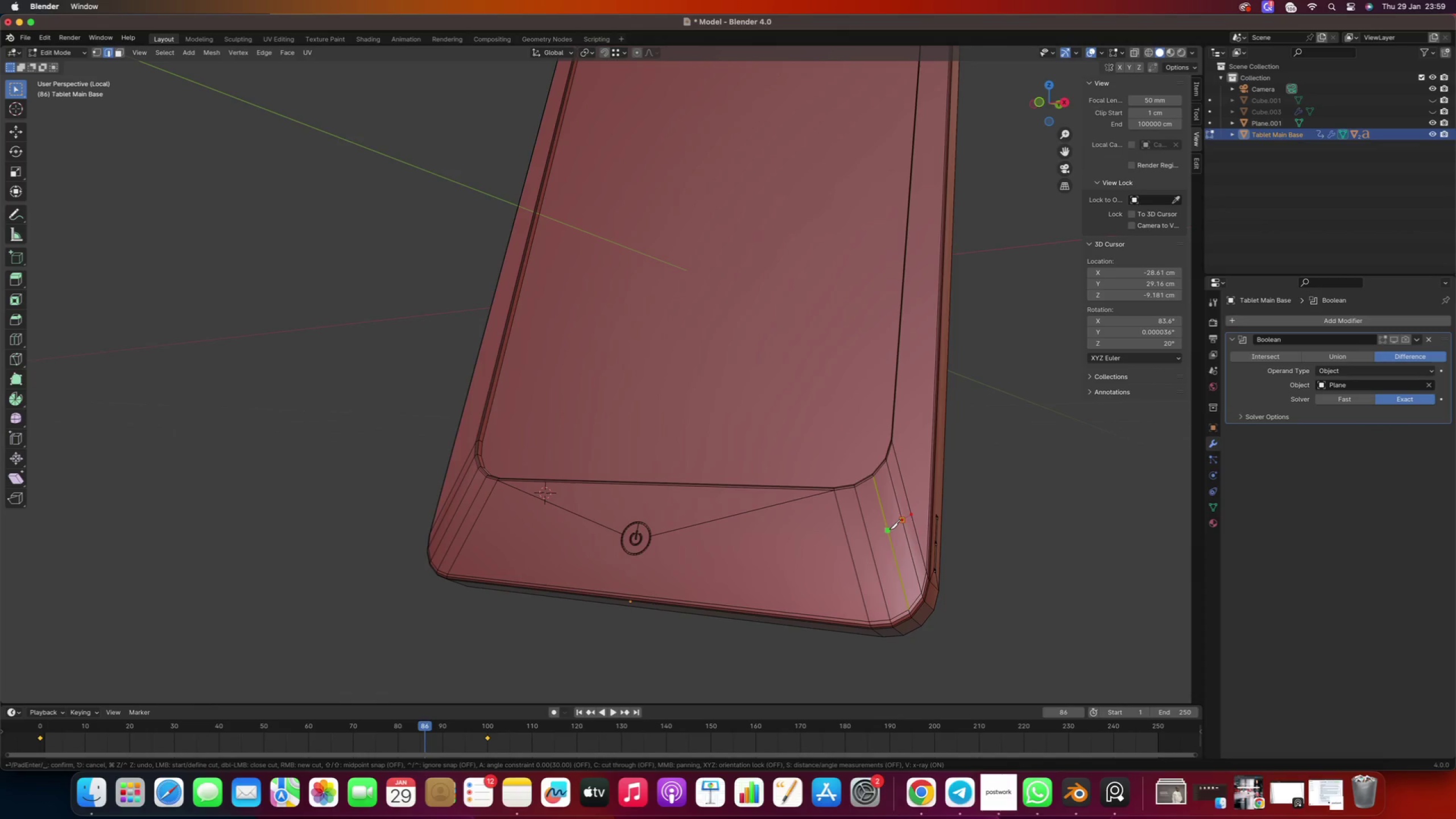 
left_click([890, 530])
 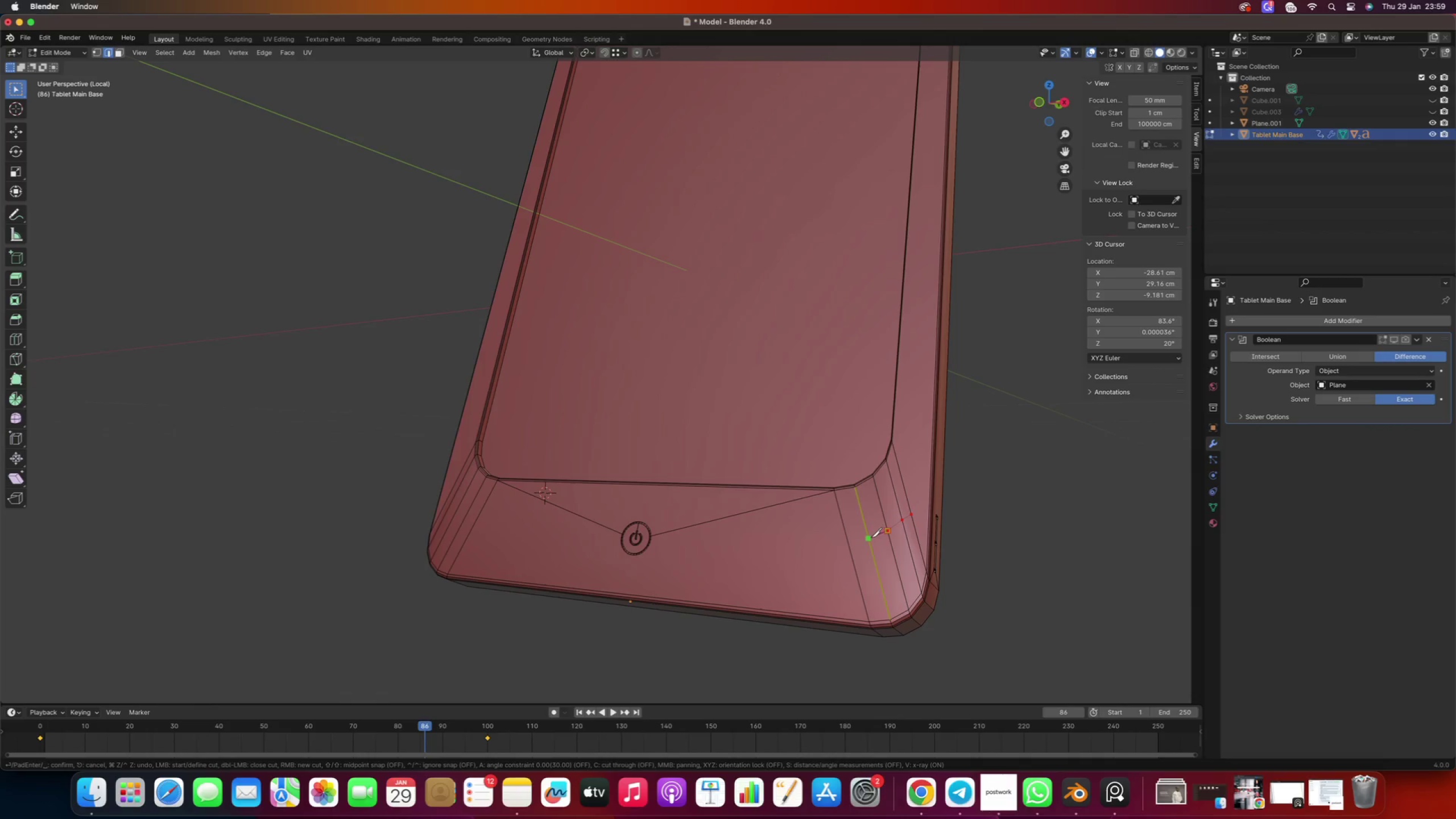 
left_click([871, 537])
 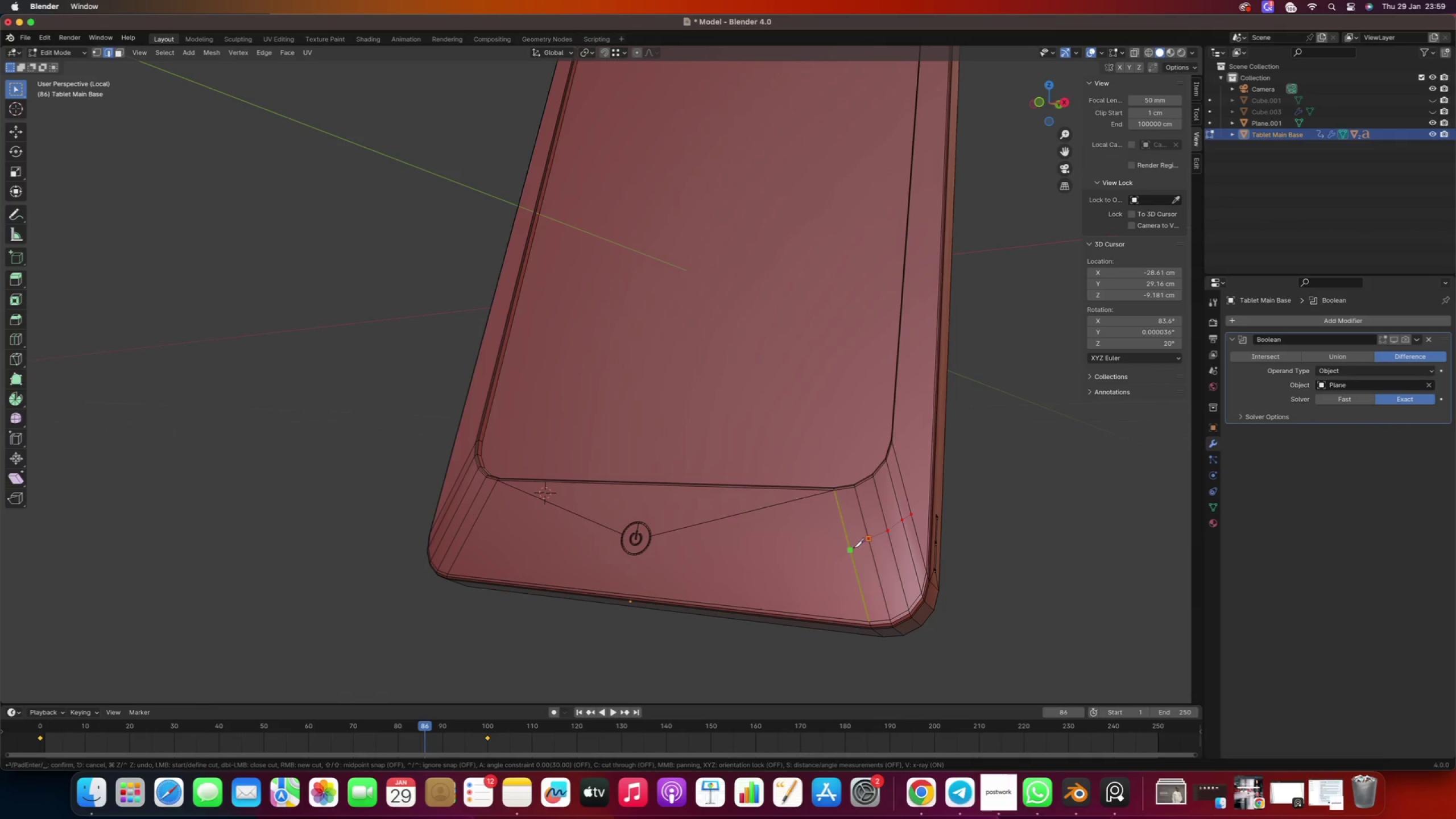 
left_click([853, 548])
 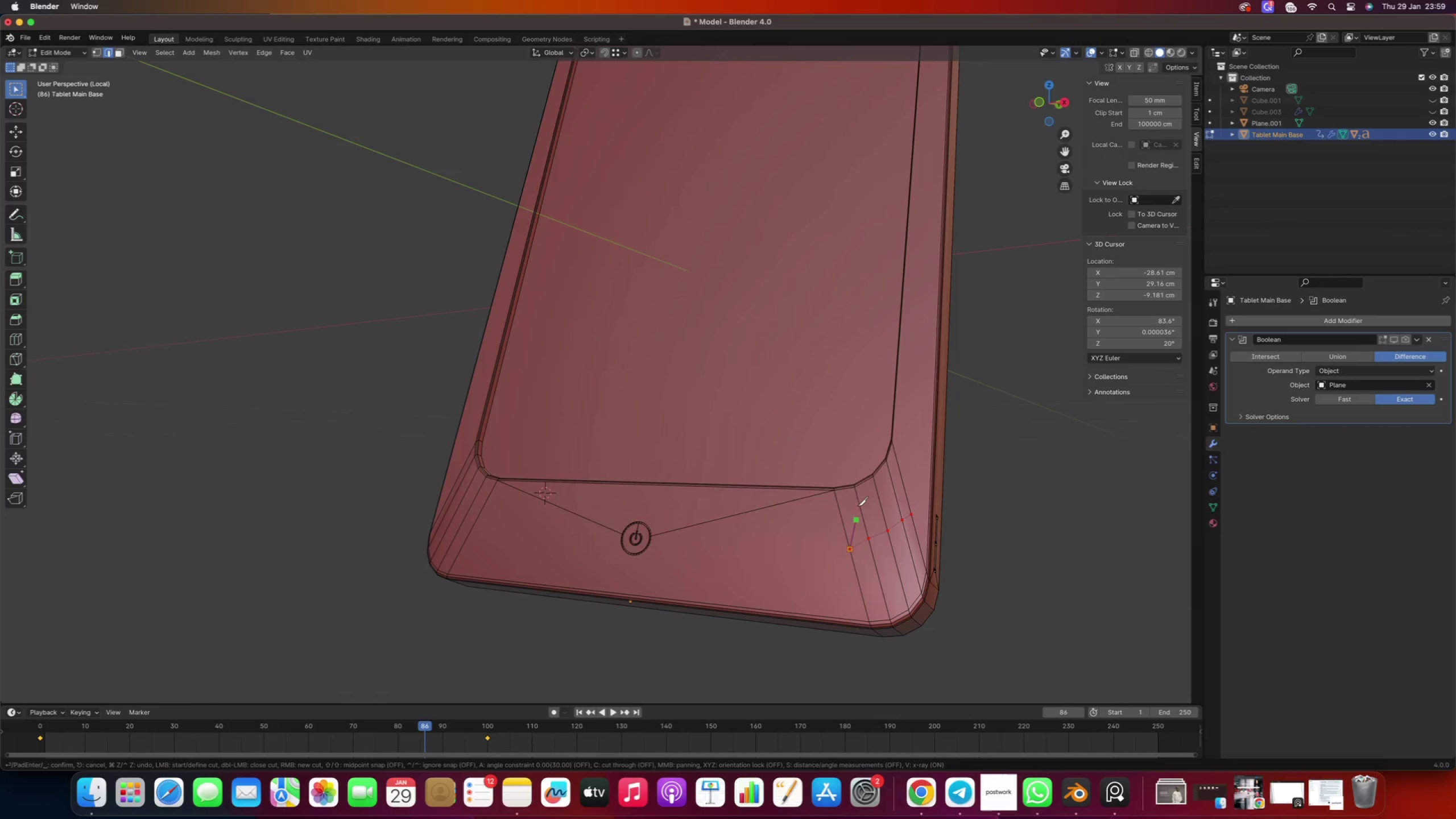 
right_click([858, 506])
 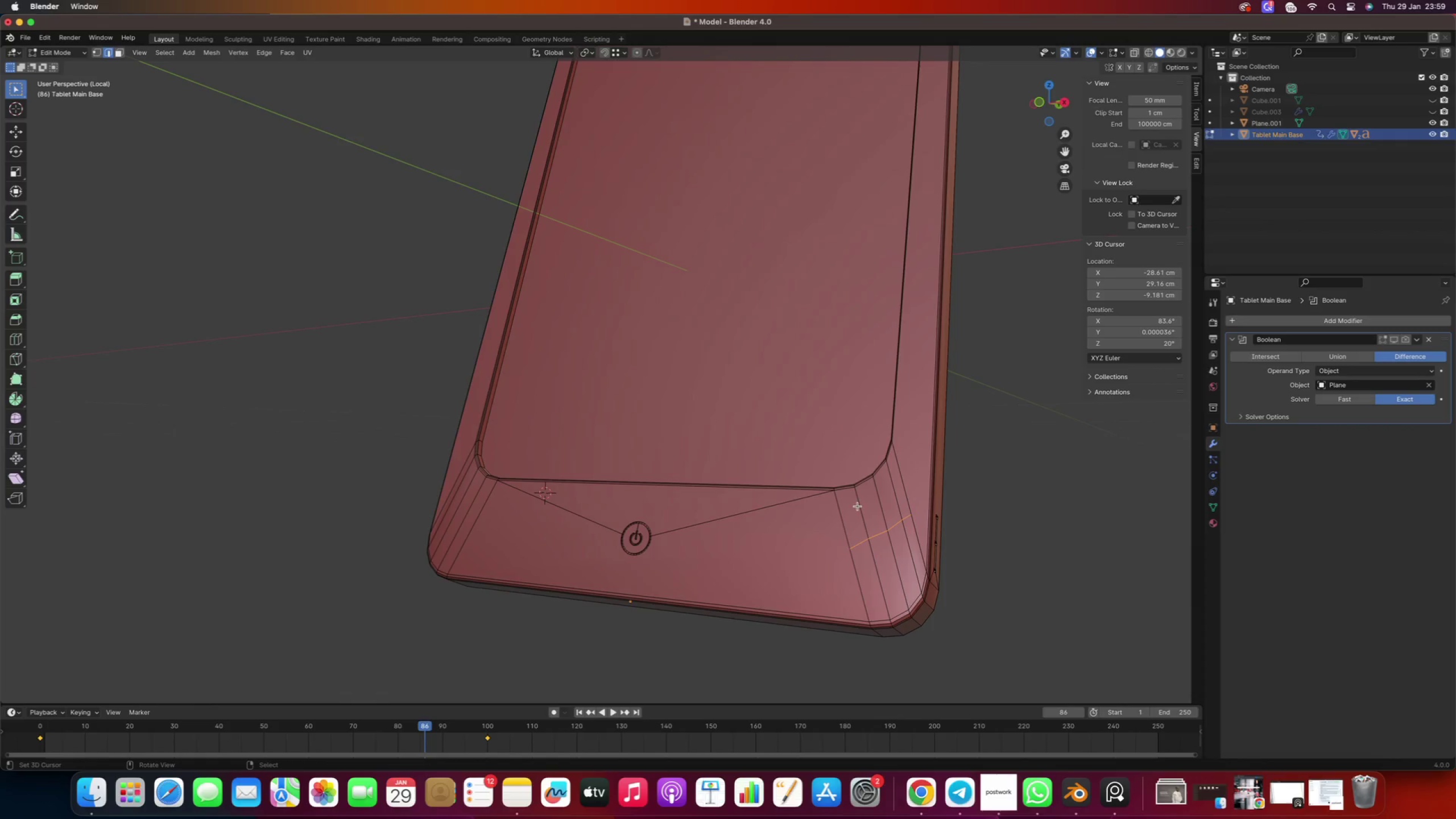 
key(Enter)
 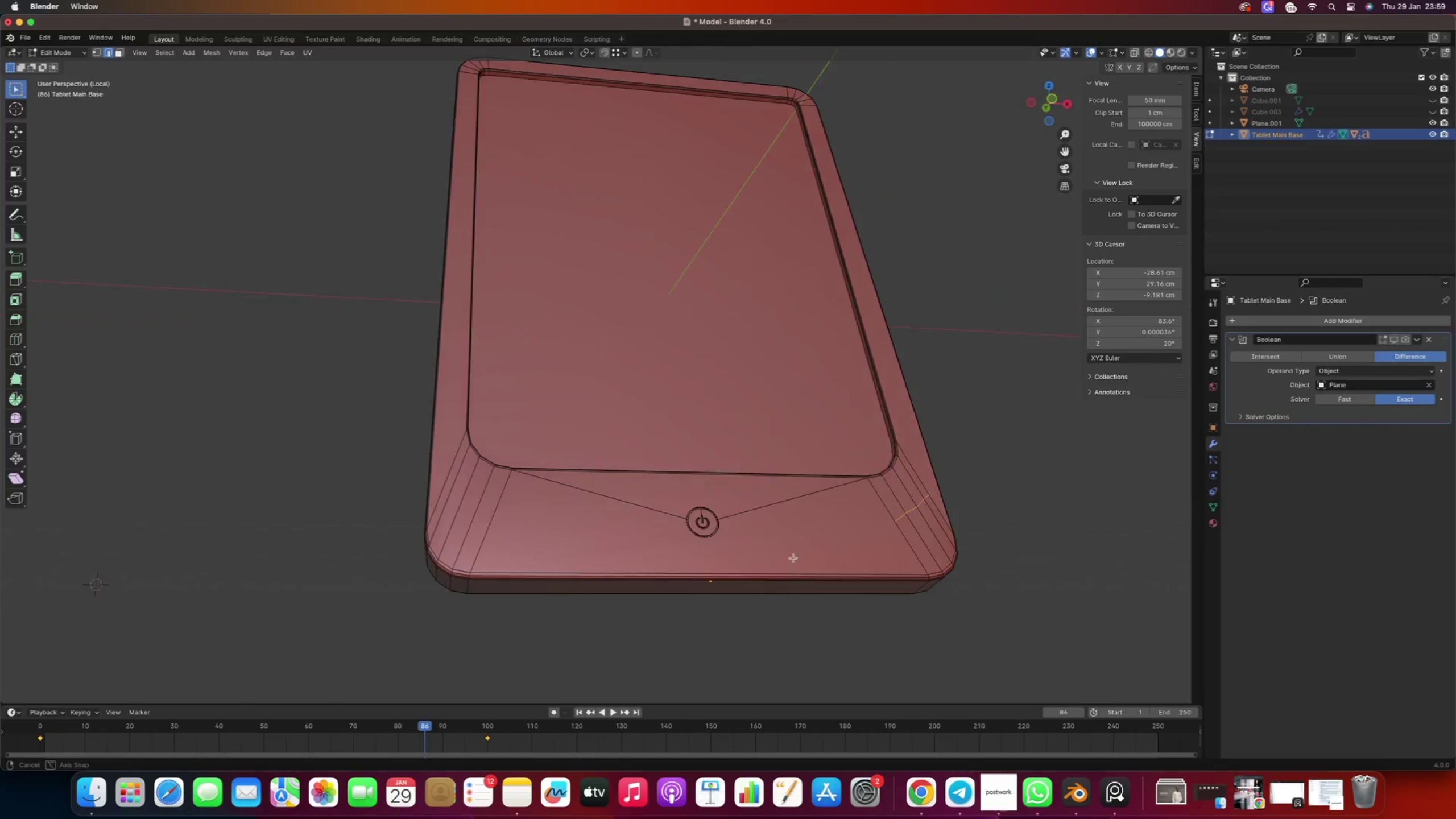 
key(K)
 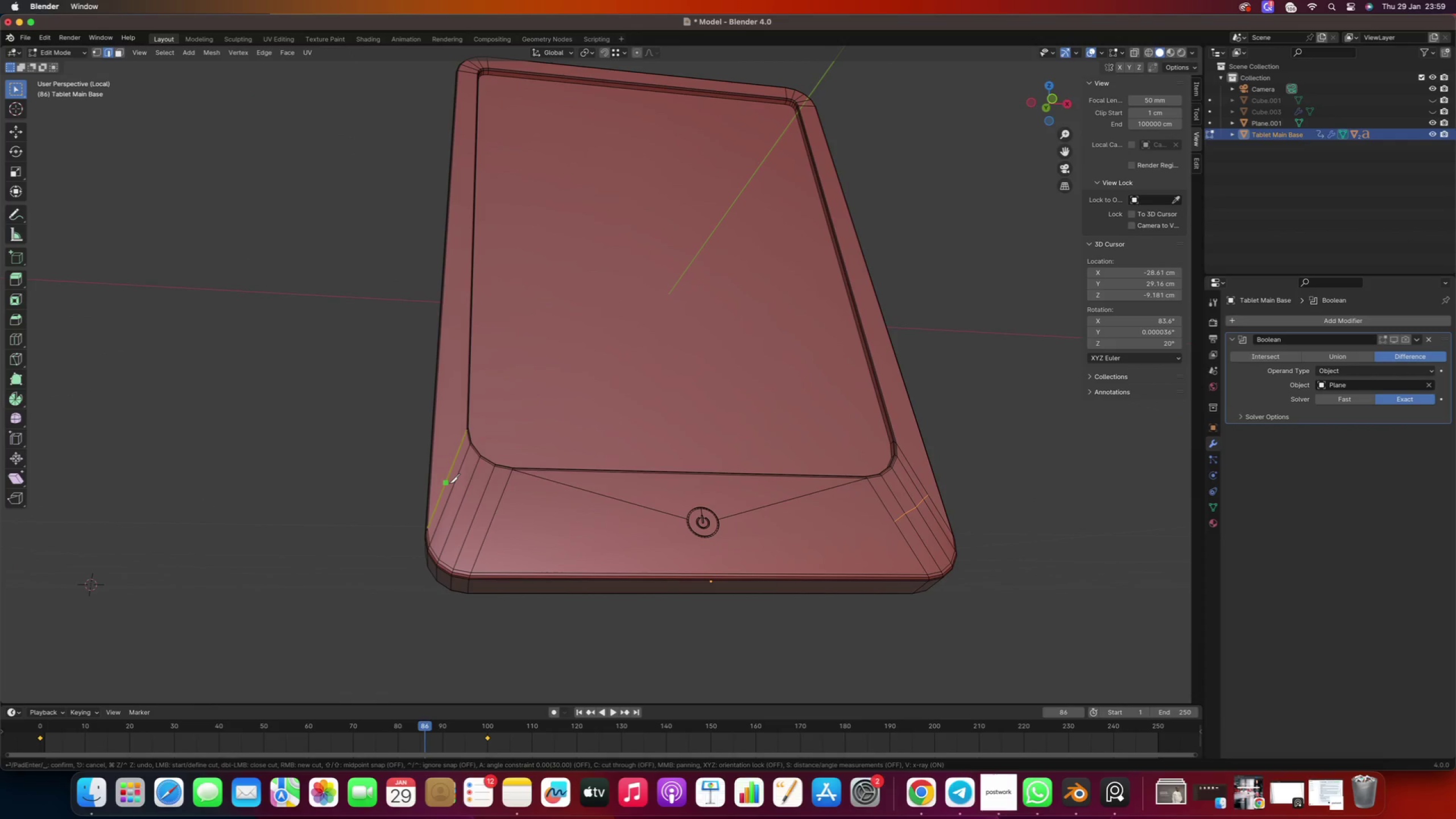 
left_click([449, 483])
 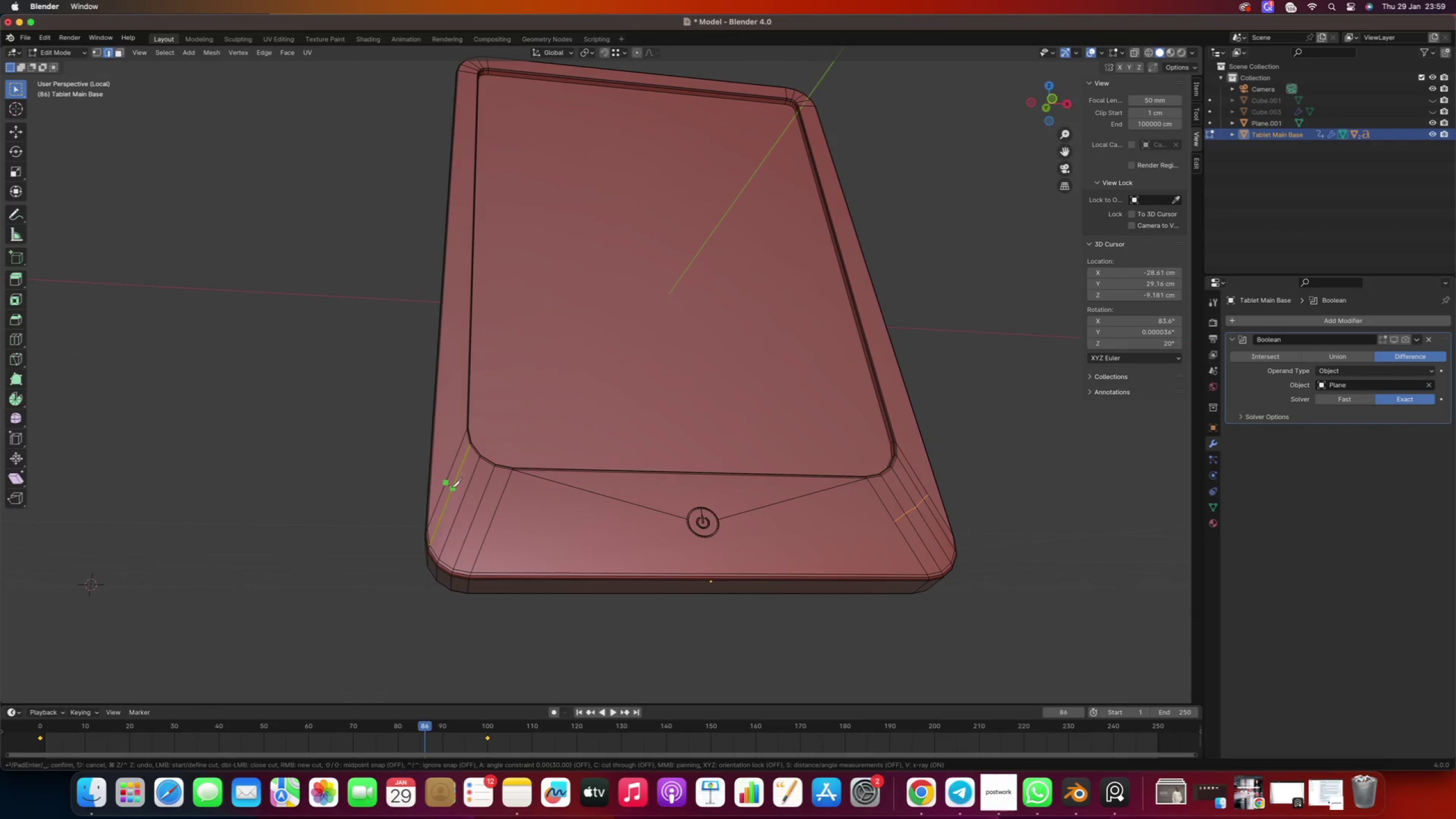 
left_click([452, 487])
 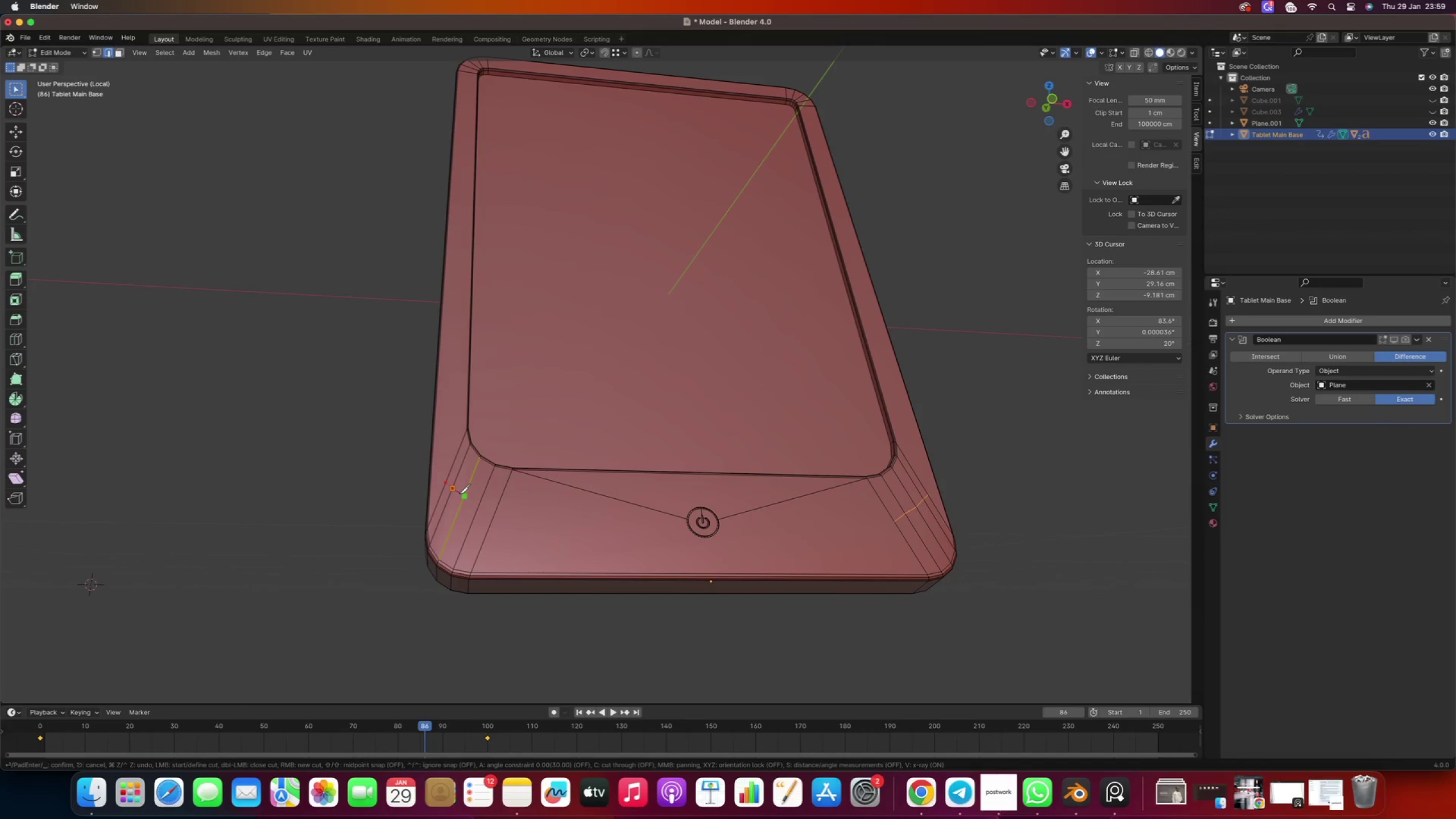 
left_click([460, 494])
 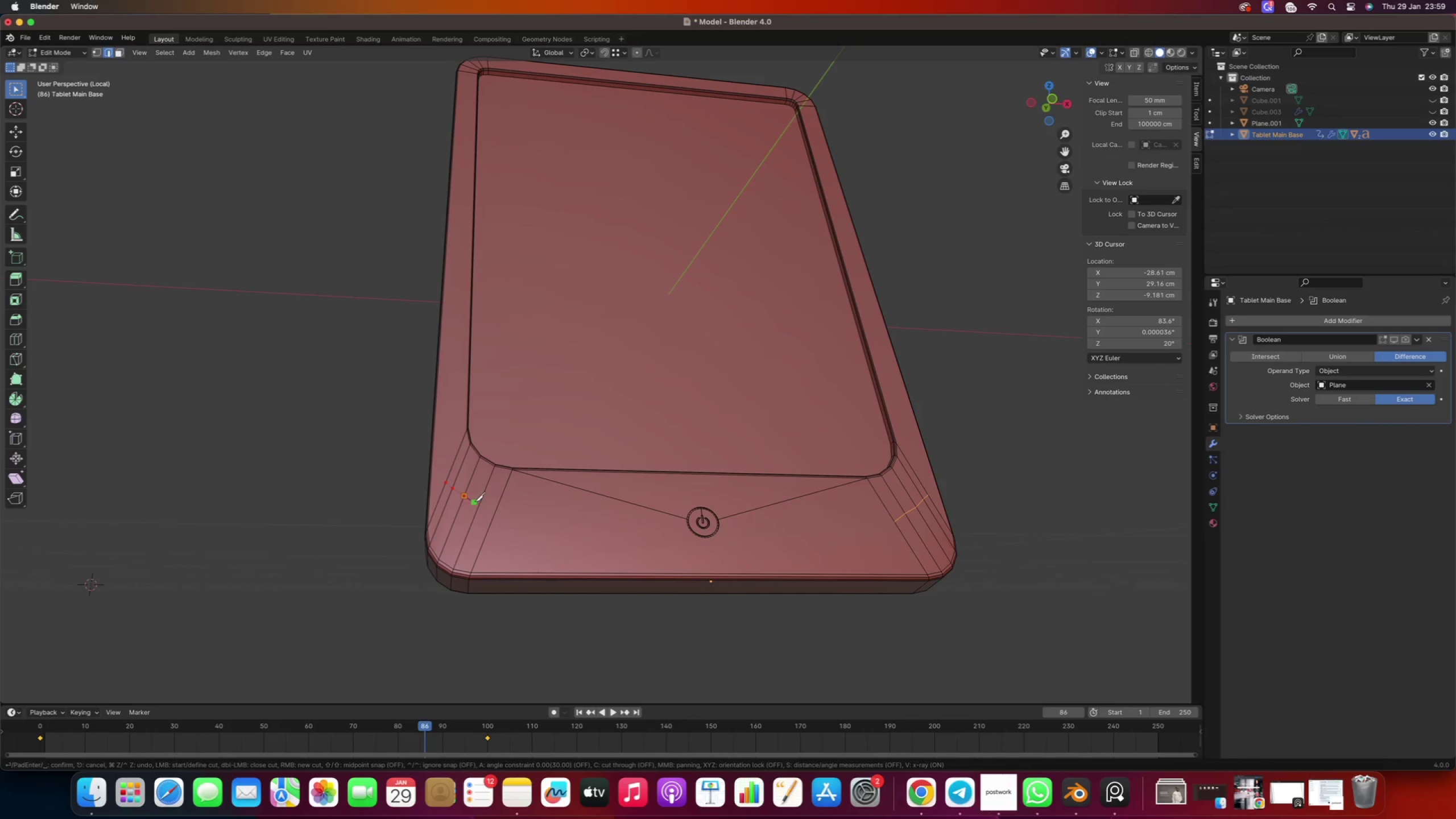 
left_click([476, 501])
 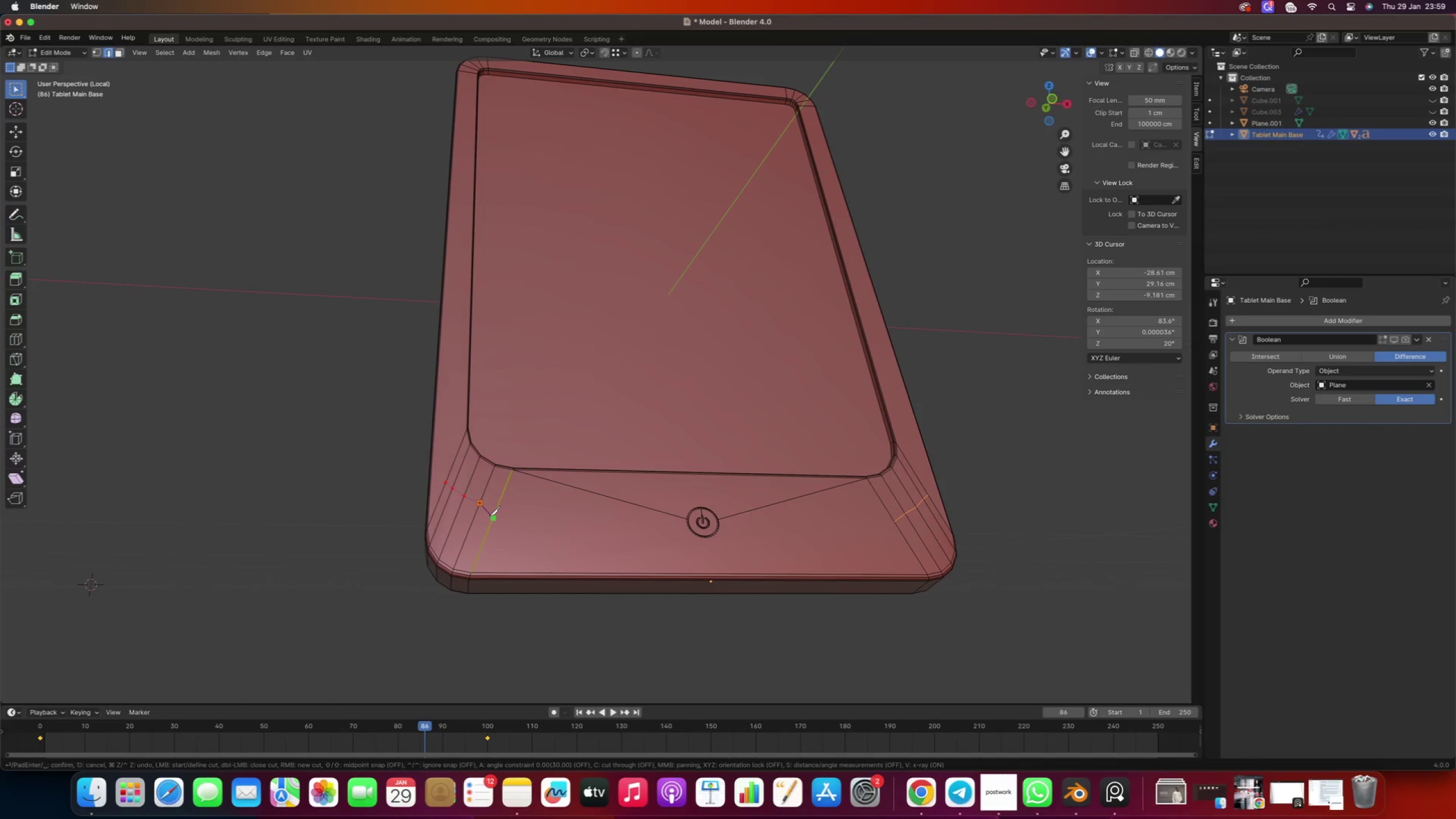 
left_click([490, 516])
 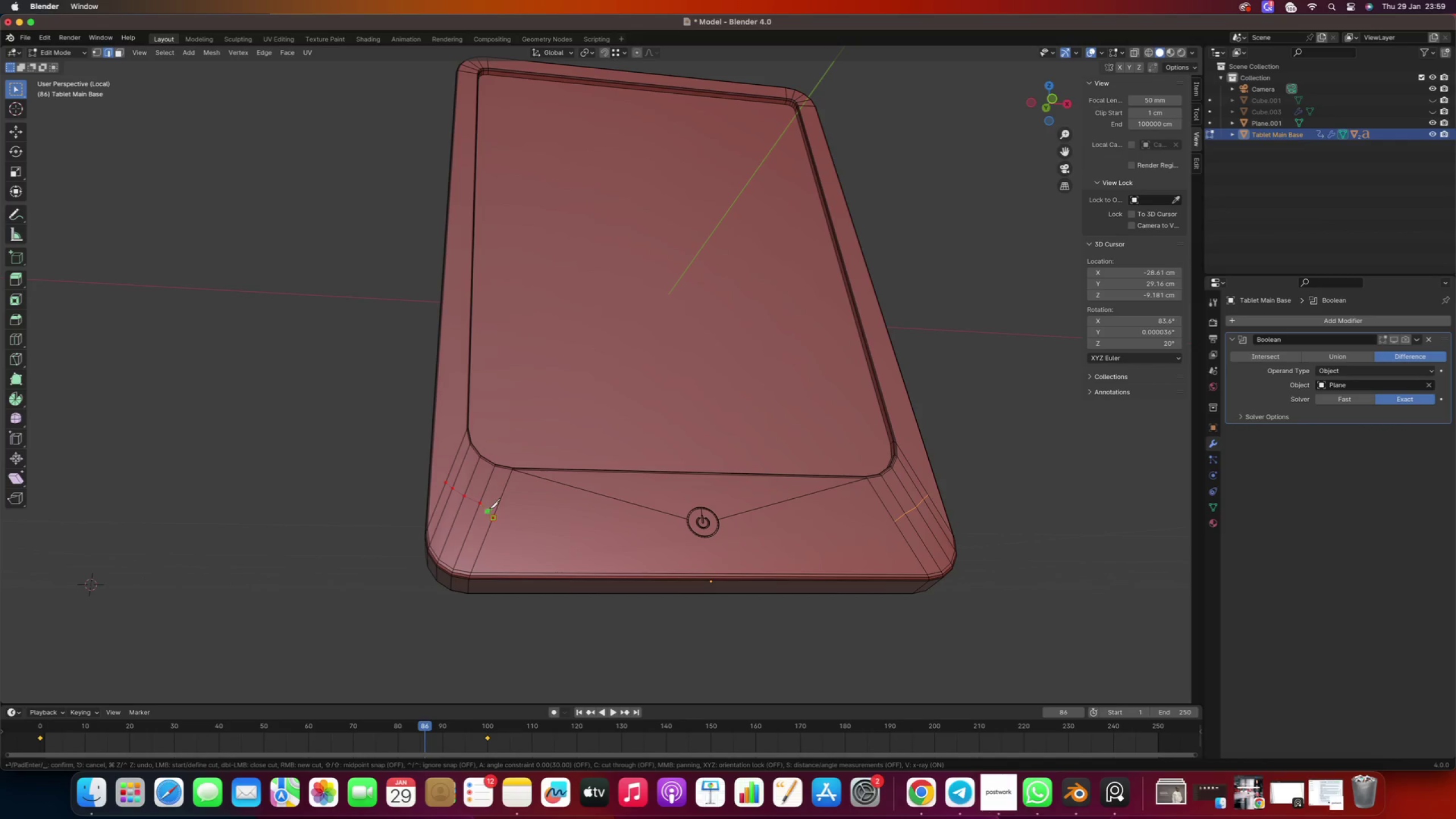 
key(Enter)
 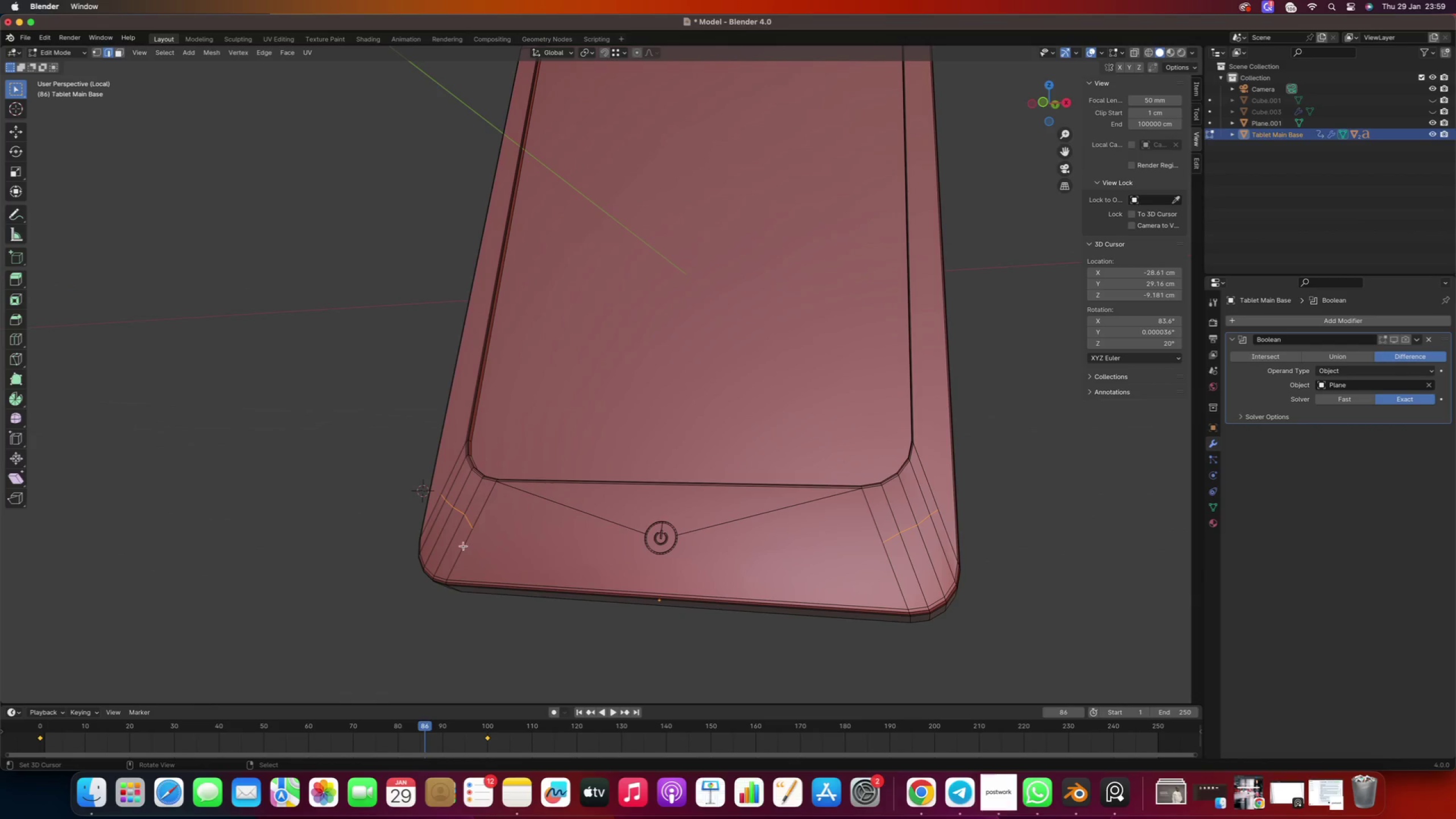 
key(K)
 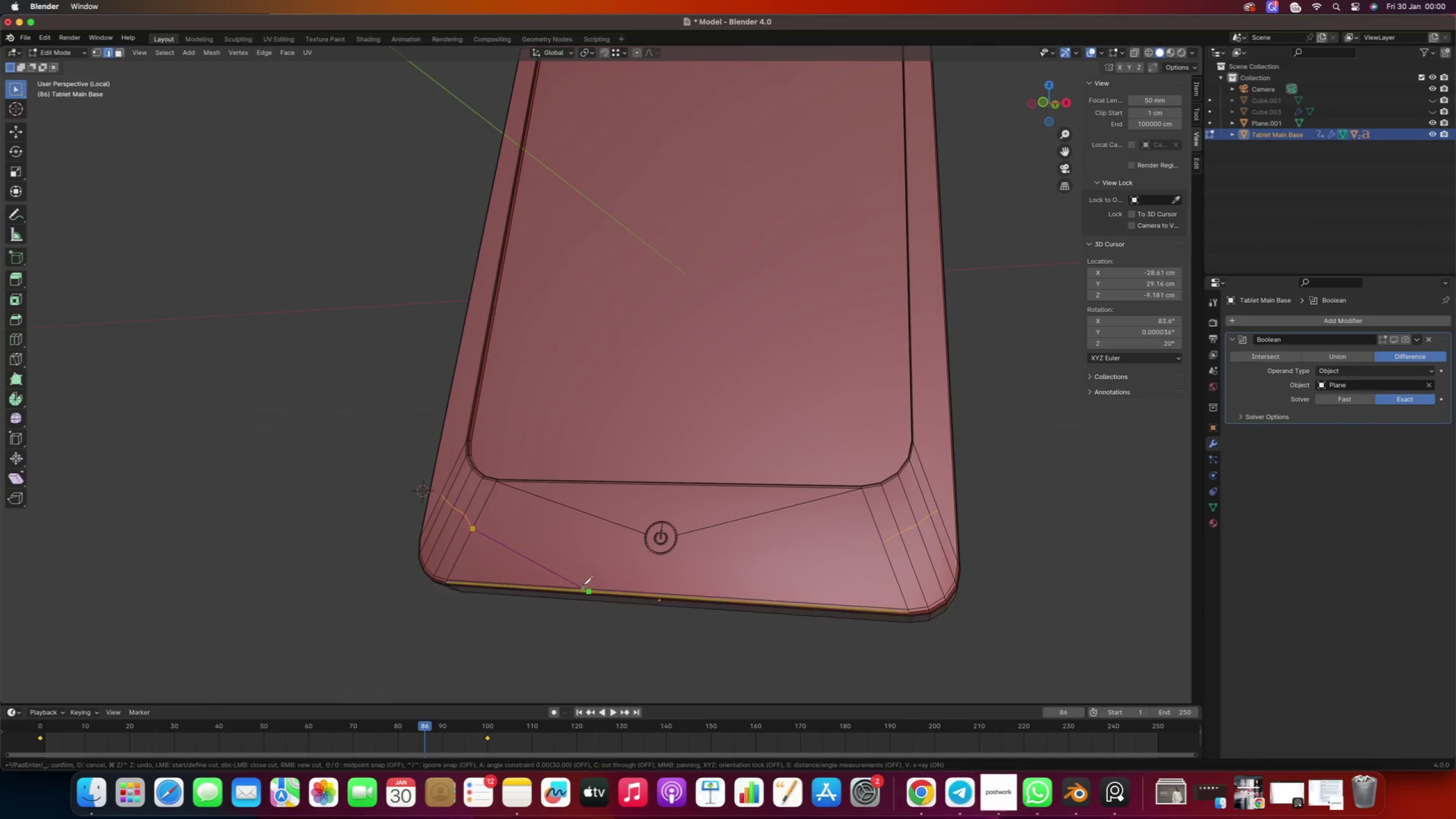 
wait(5.12)
 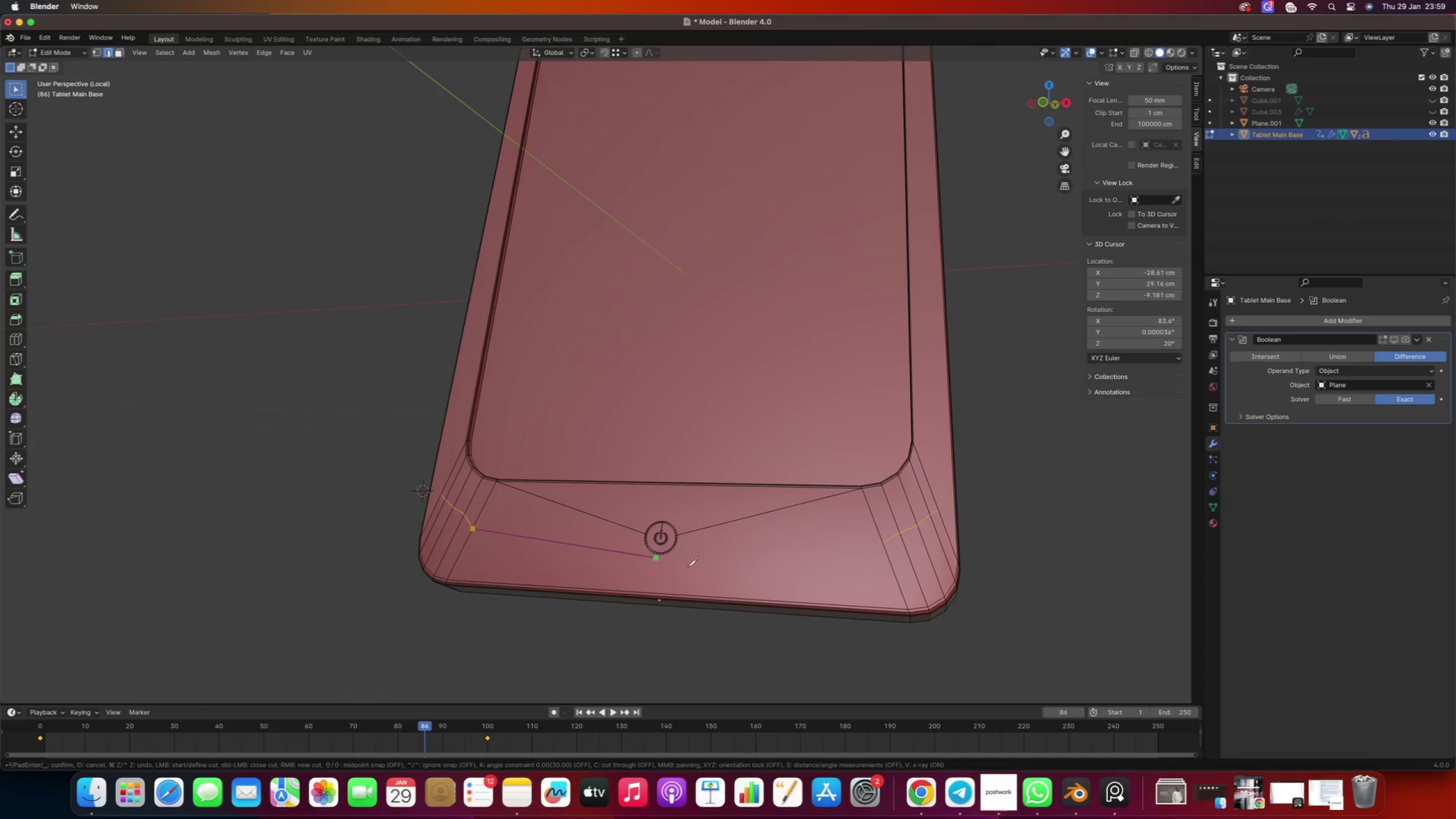 
key(Escape)
 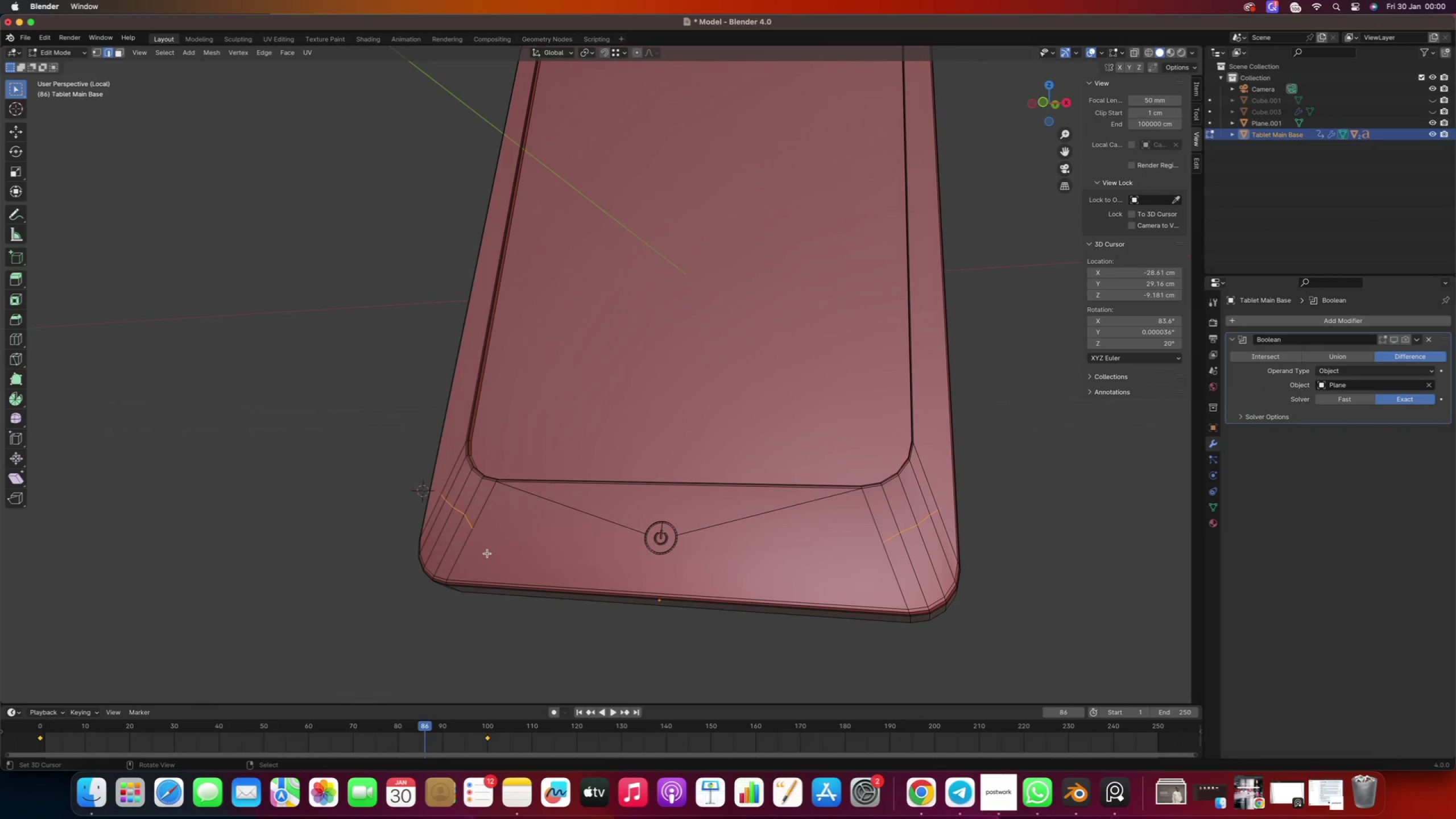 
key(1)
 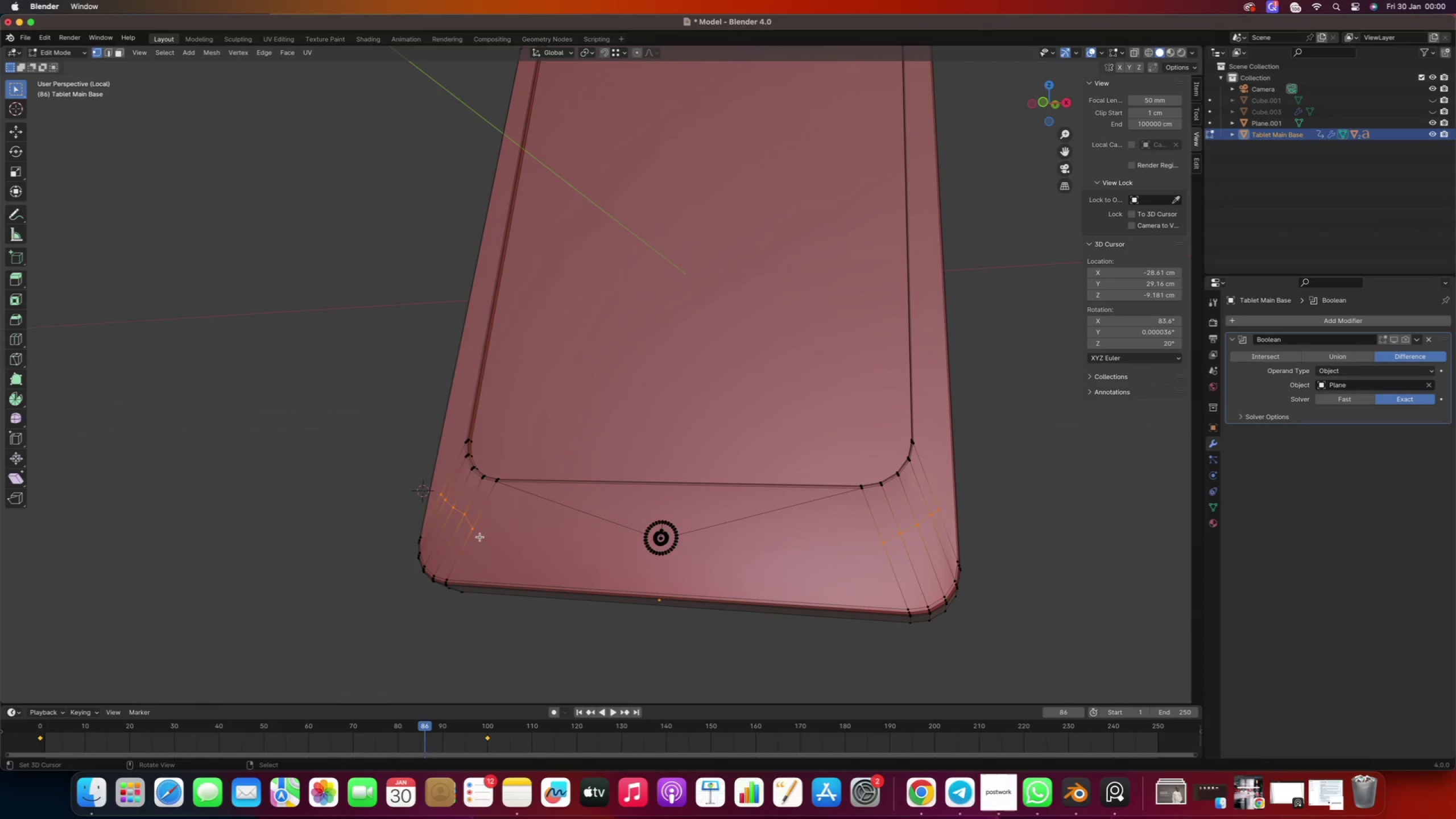 
right_click([480, 537])
 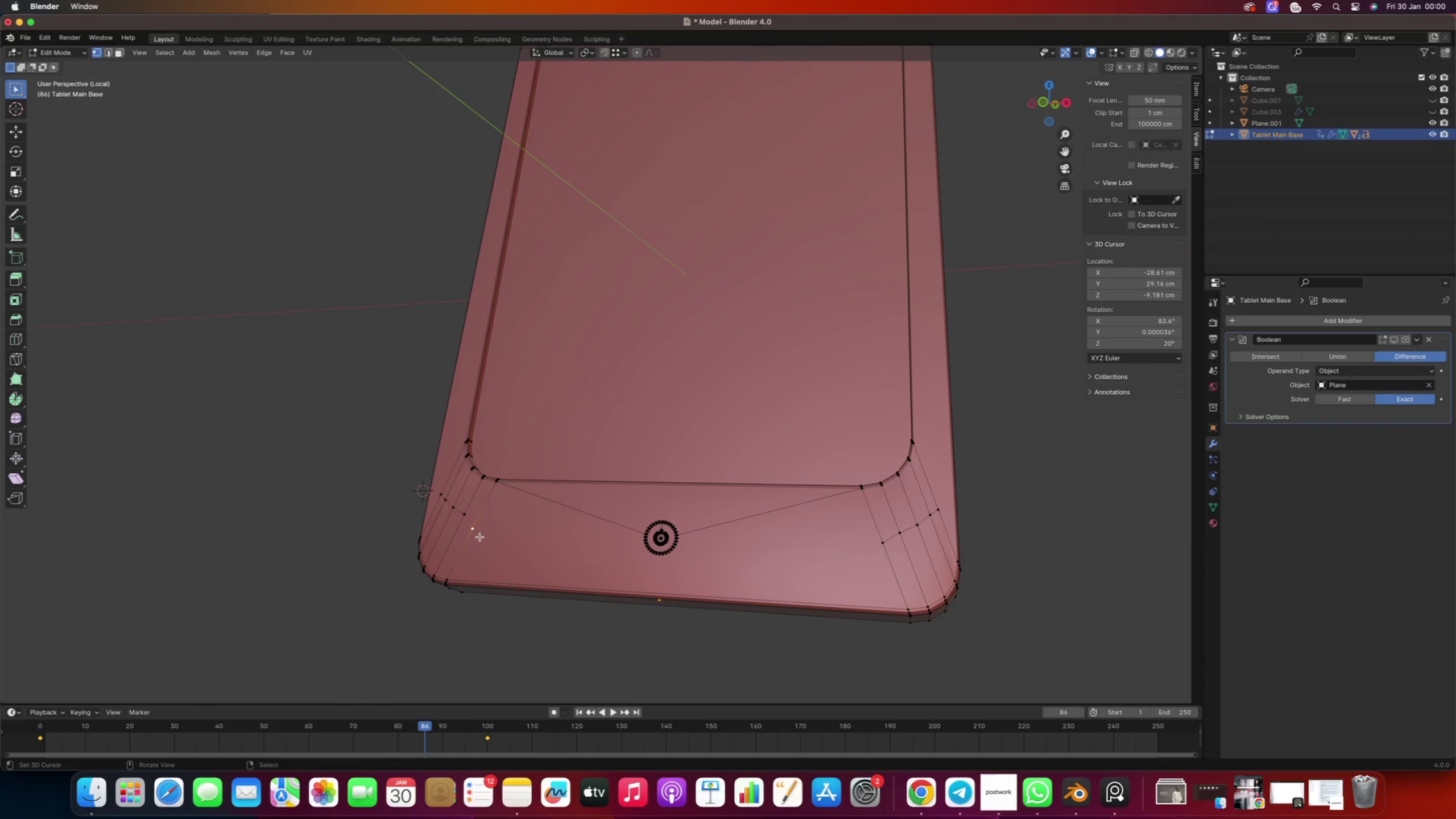 
type(gg)
 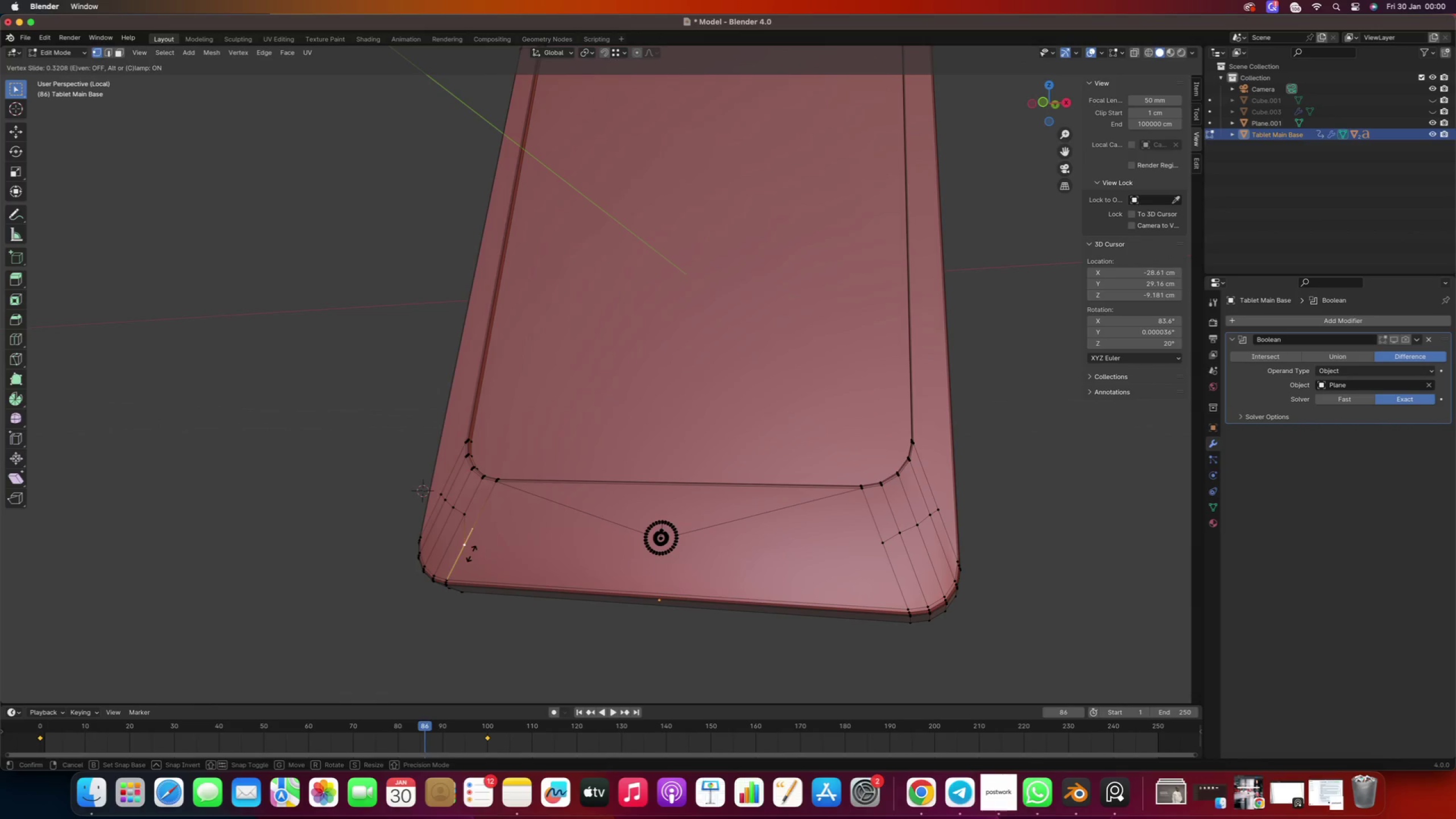 
left_click([468, 560])
 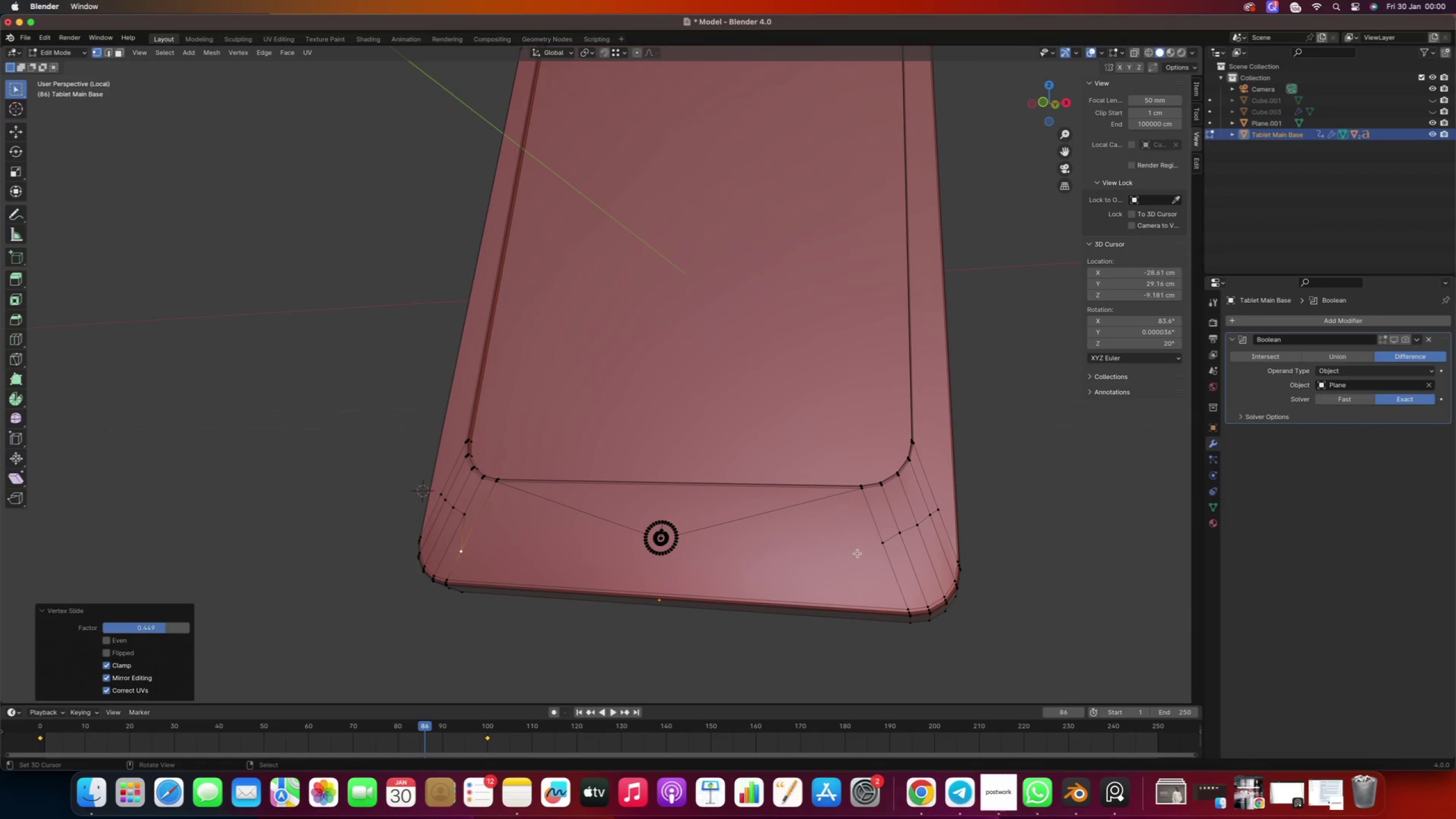 
type(gg)
 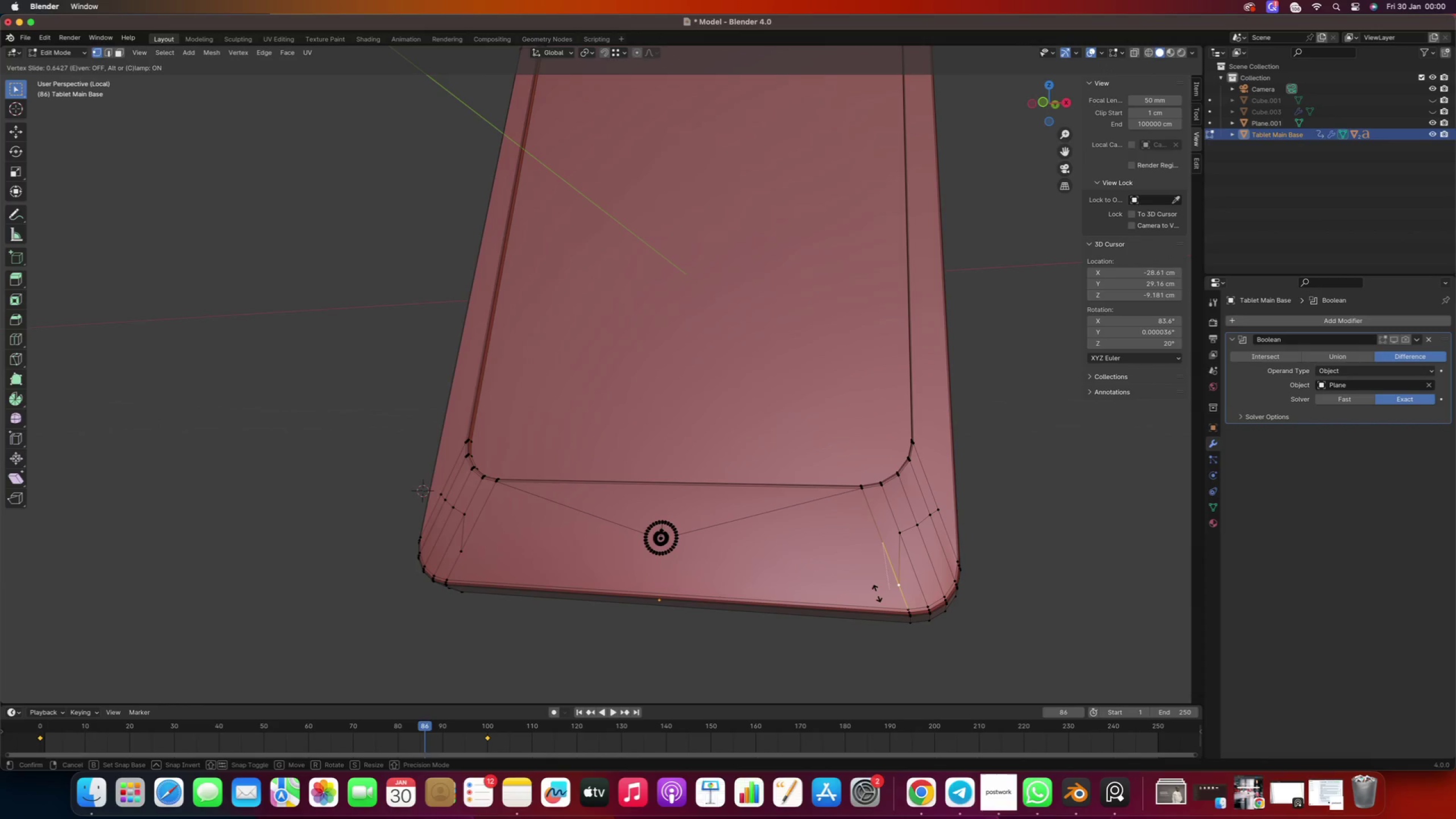 
left_click([877, 593])
 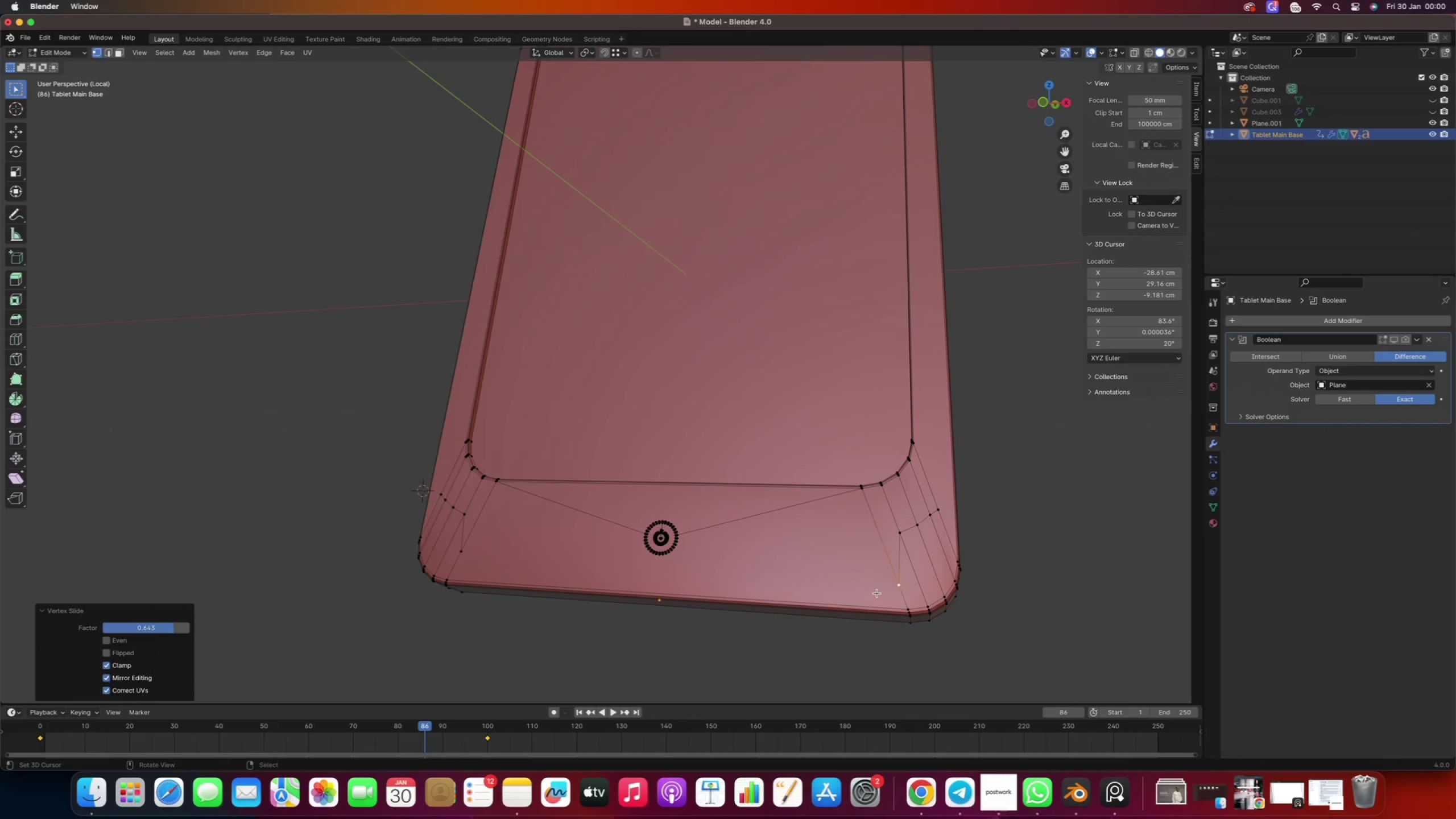 
key(K)
 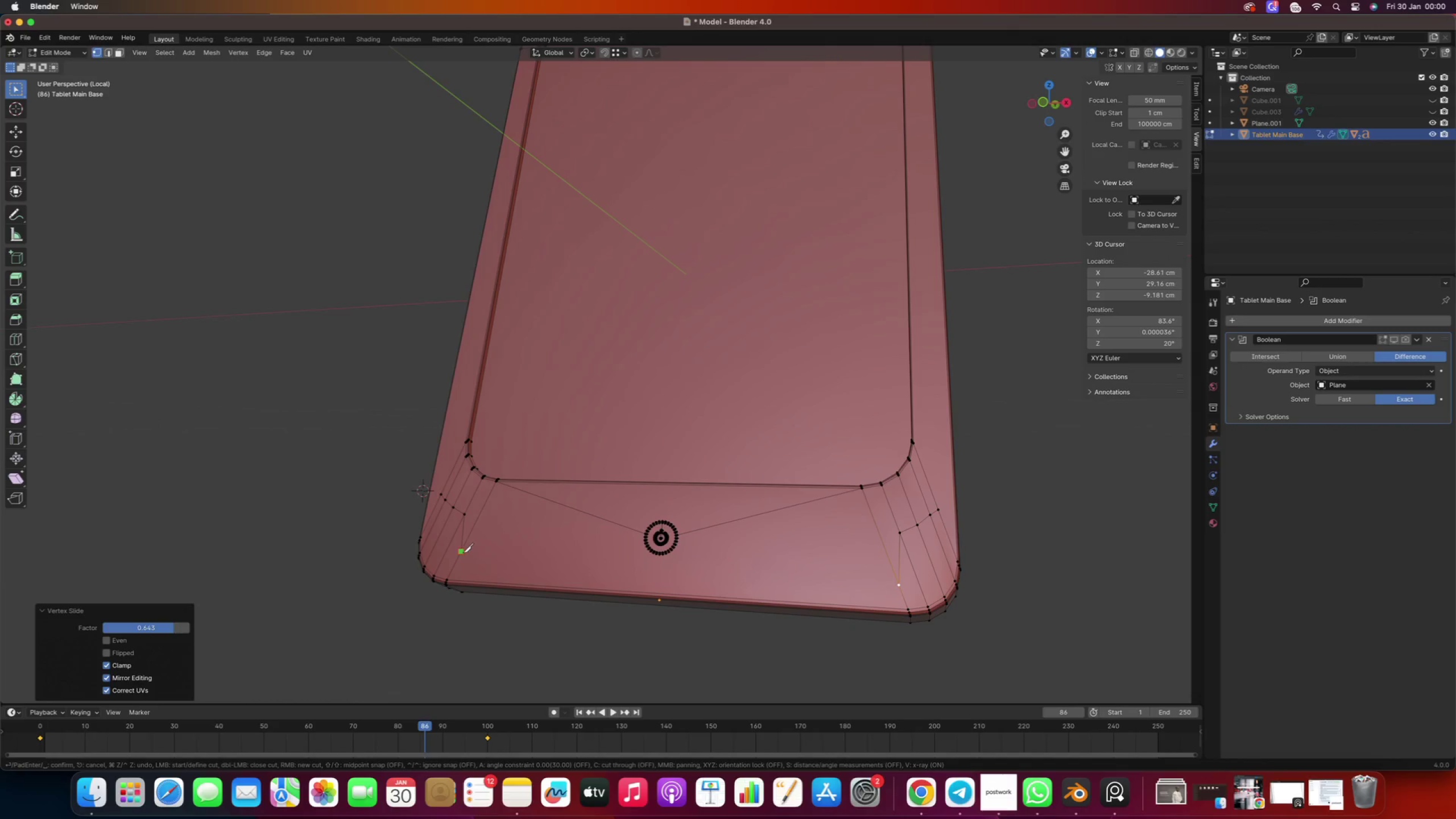 
left_click([463, 553])
 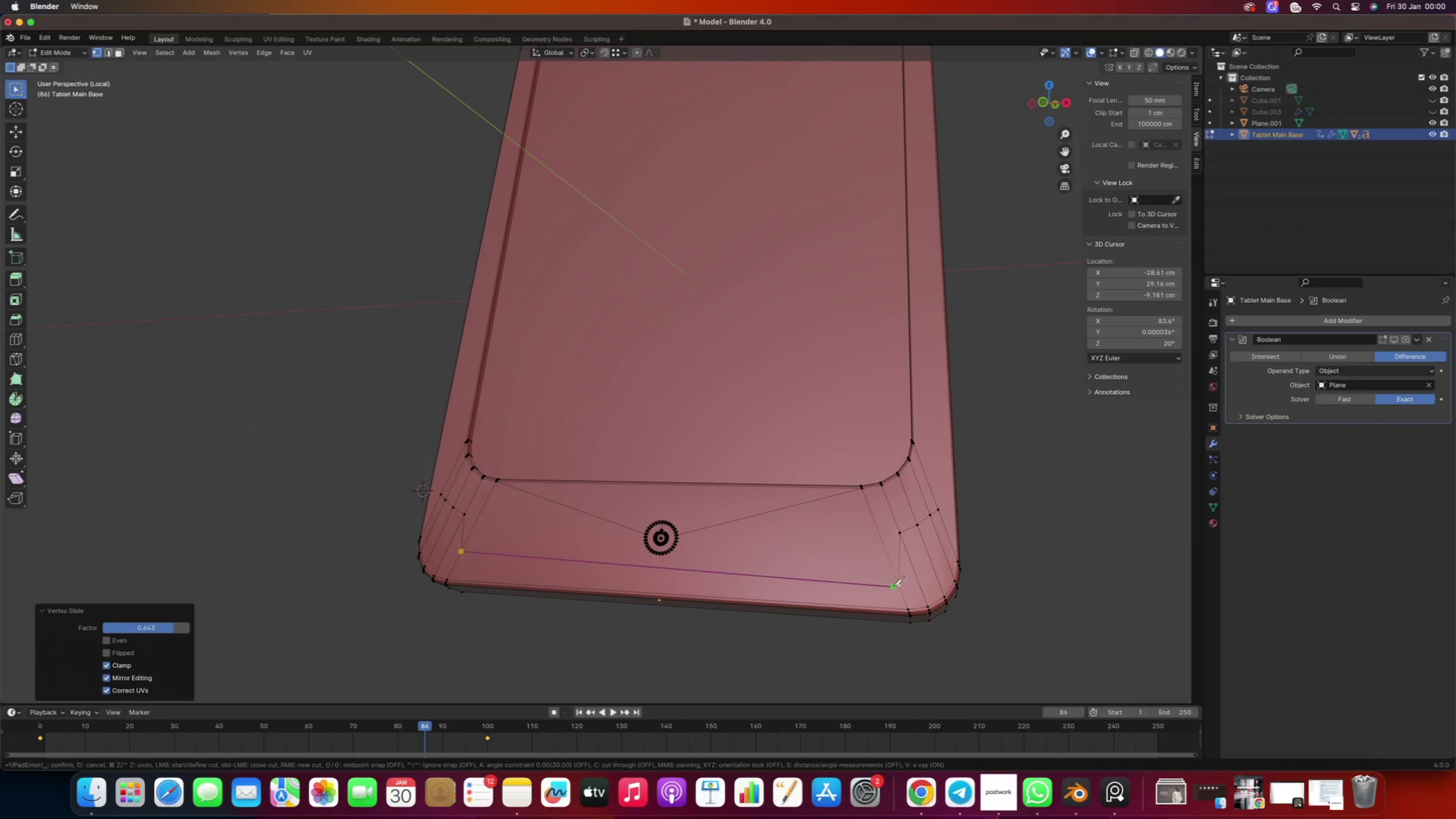 
left_click([895, 585])
 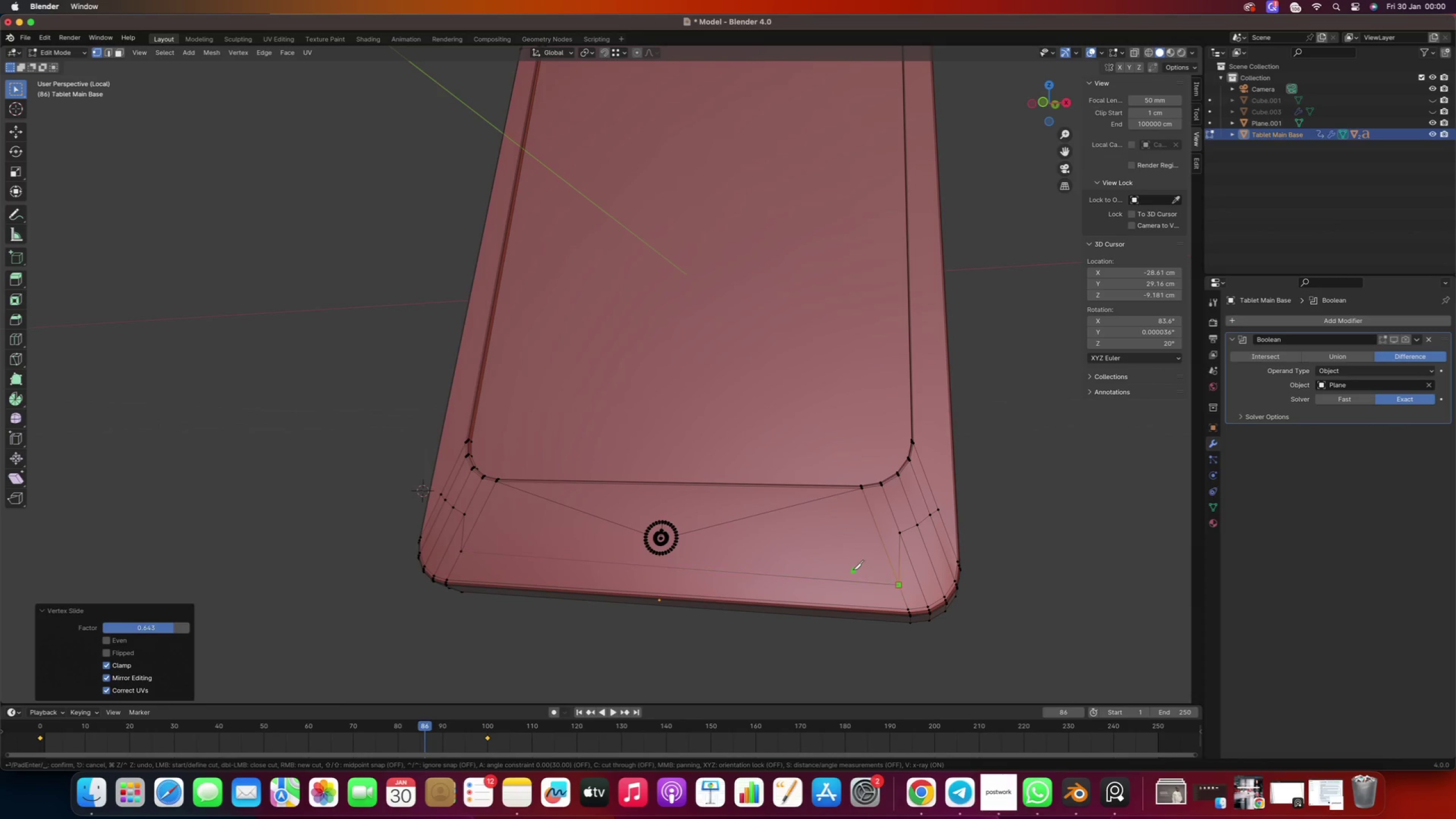 
right_click([853, 570])
 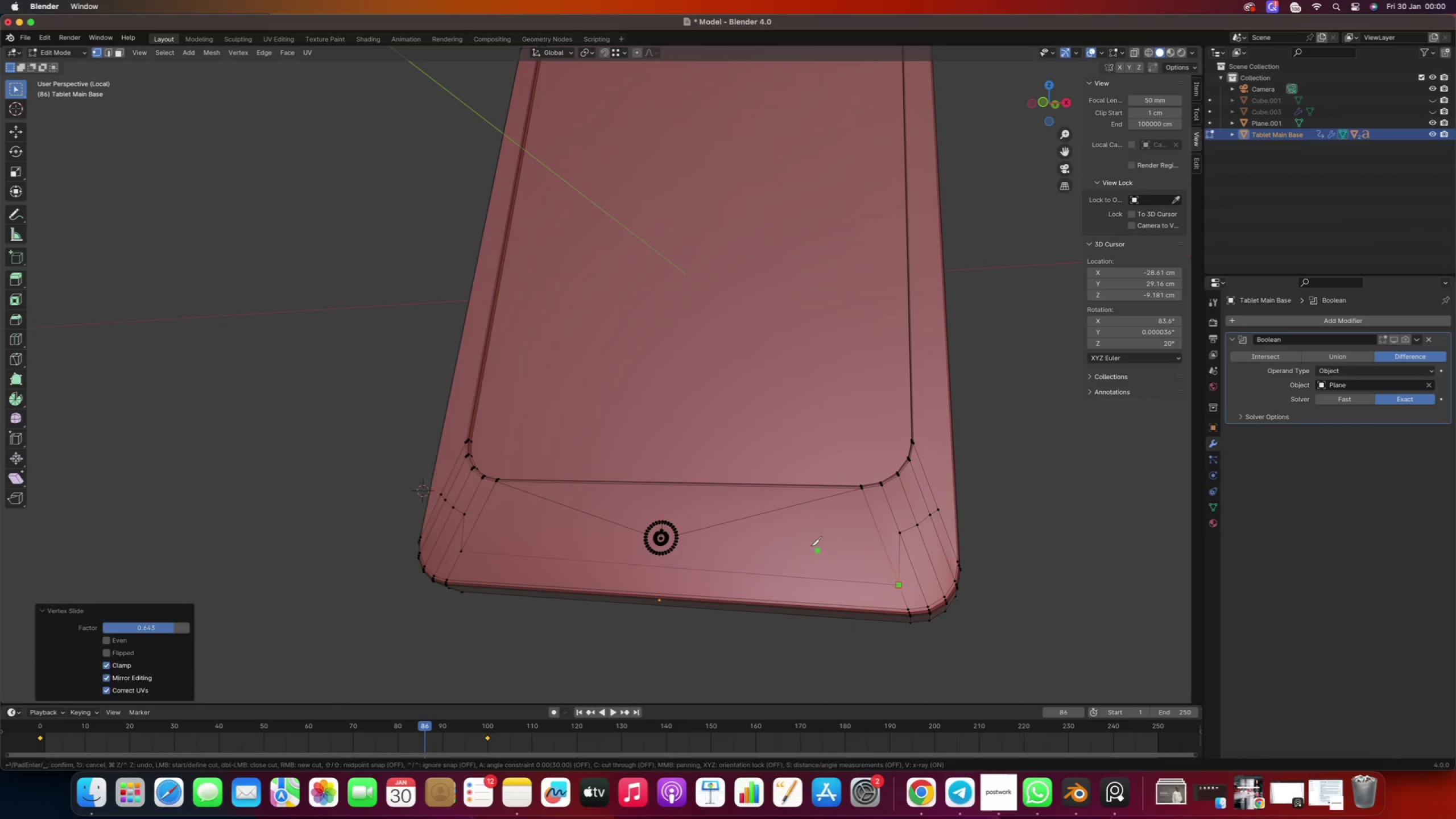 
key(Enter)
 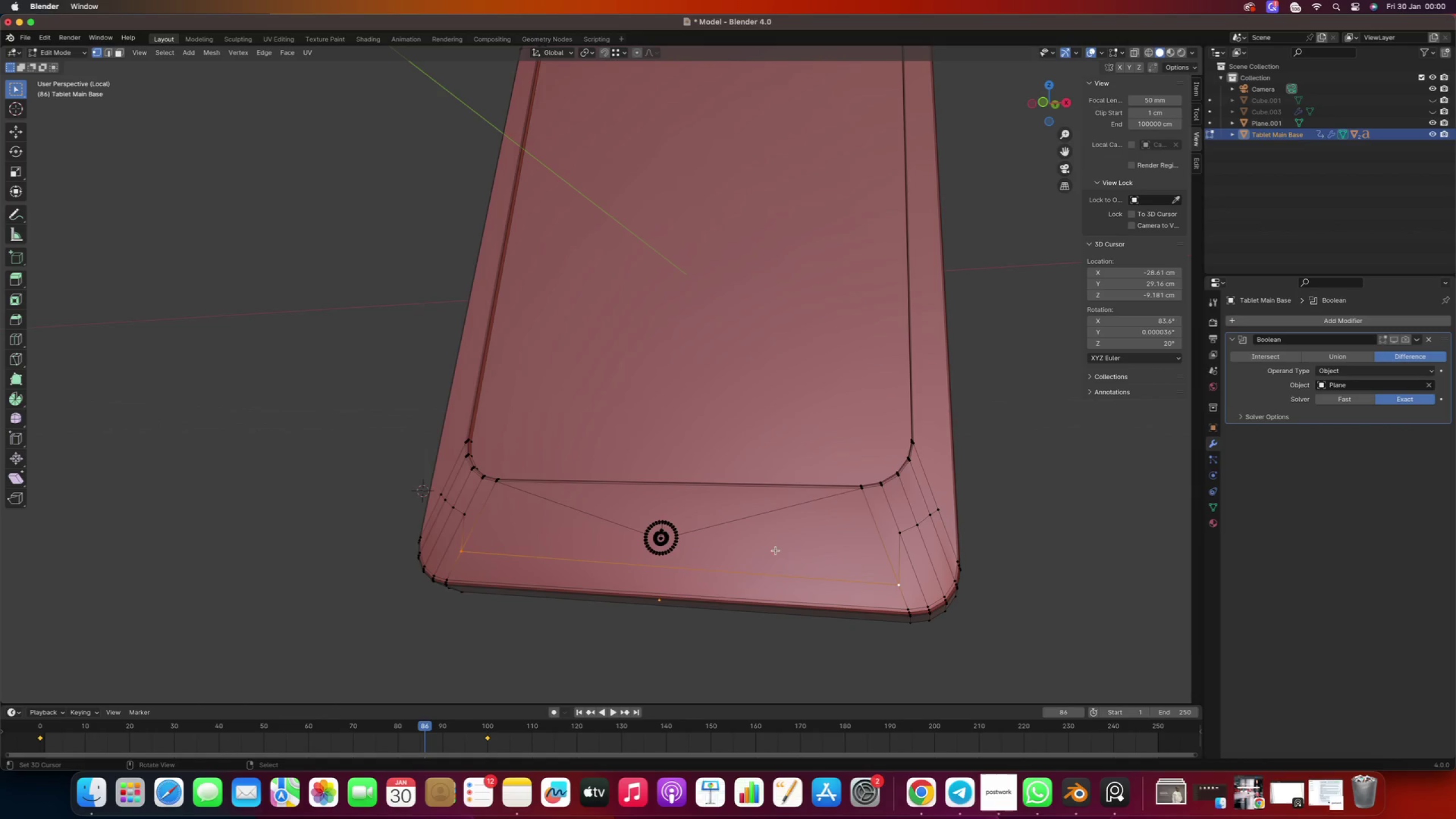 
scroll: coordinate [689, 550], scroll_direction: down, amount: 1.0
 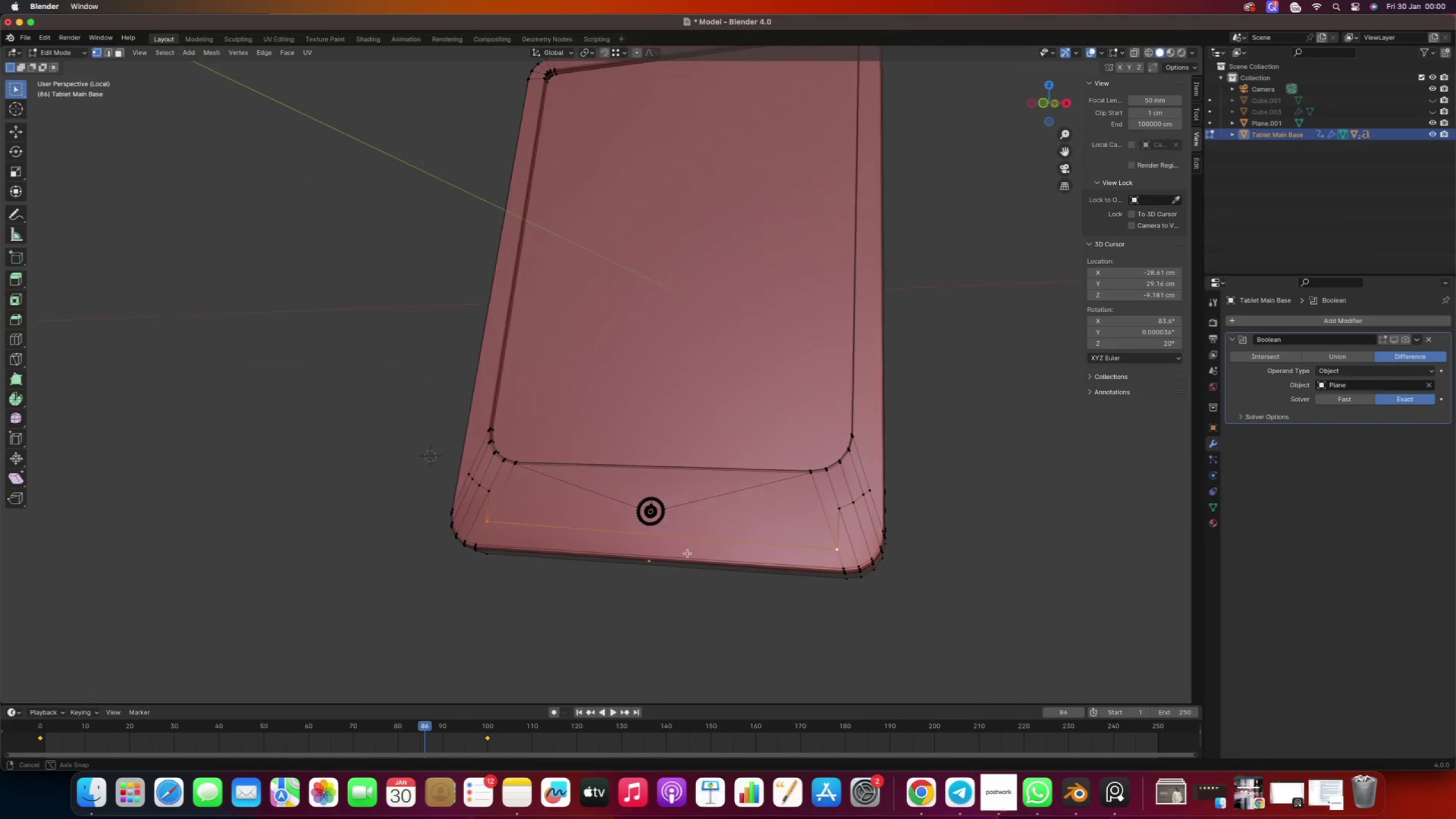 
hold_key(key=ShiftRight, duration=0.46)
 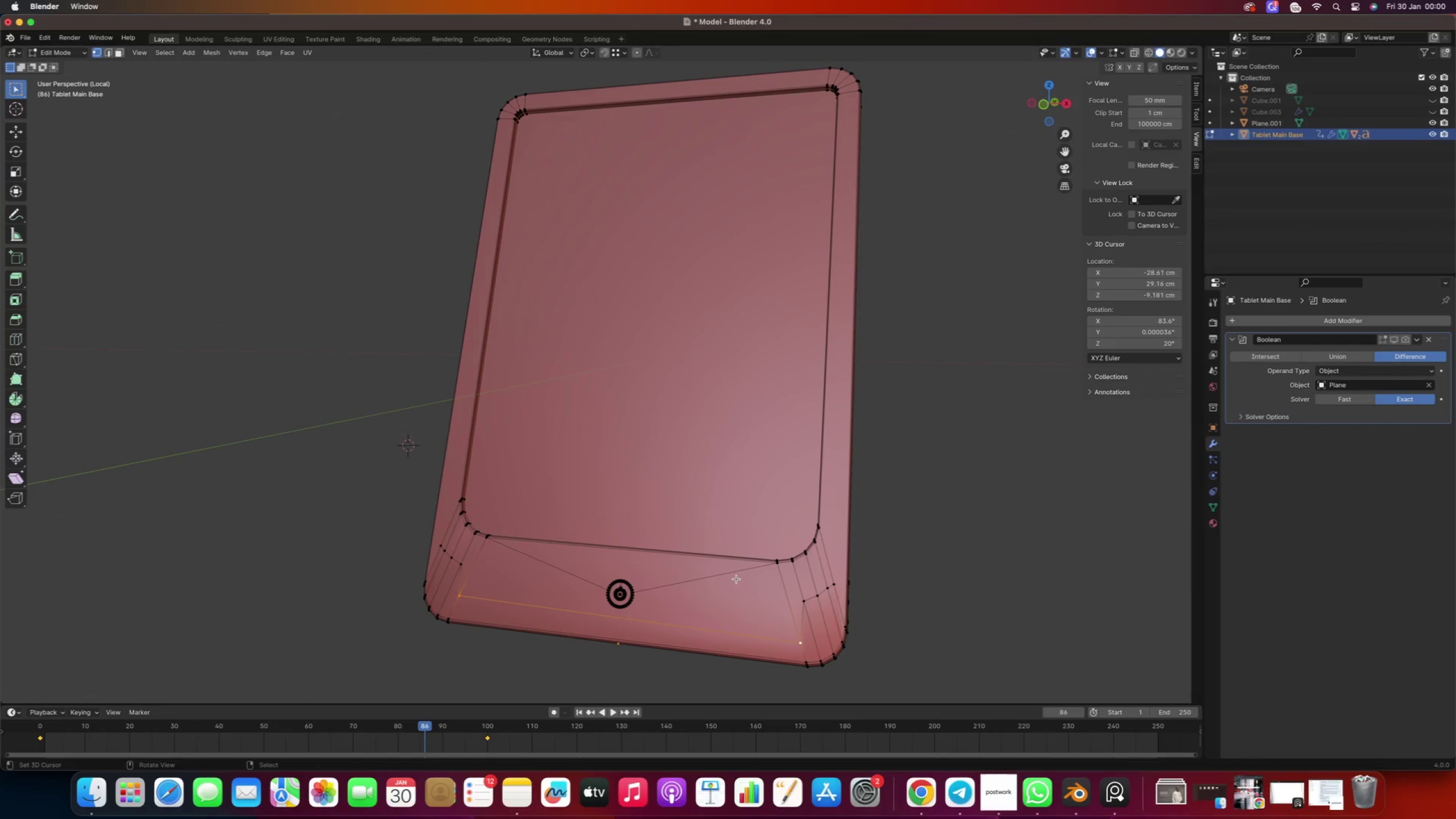 
key(K)
 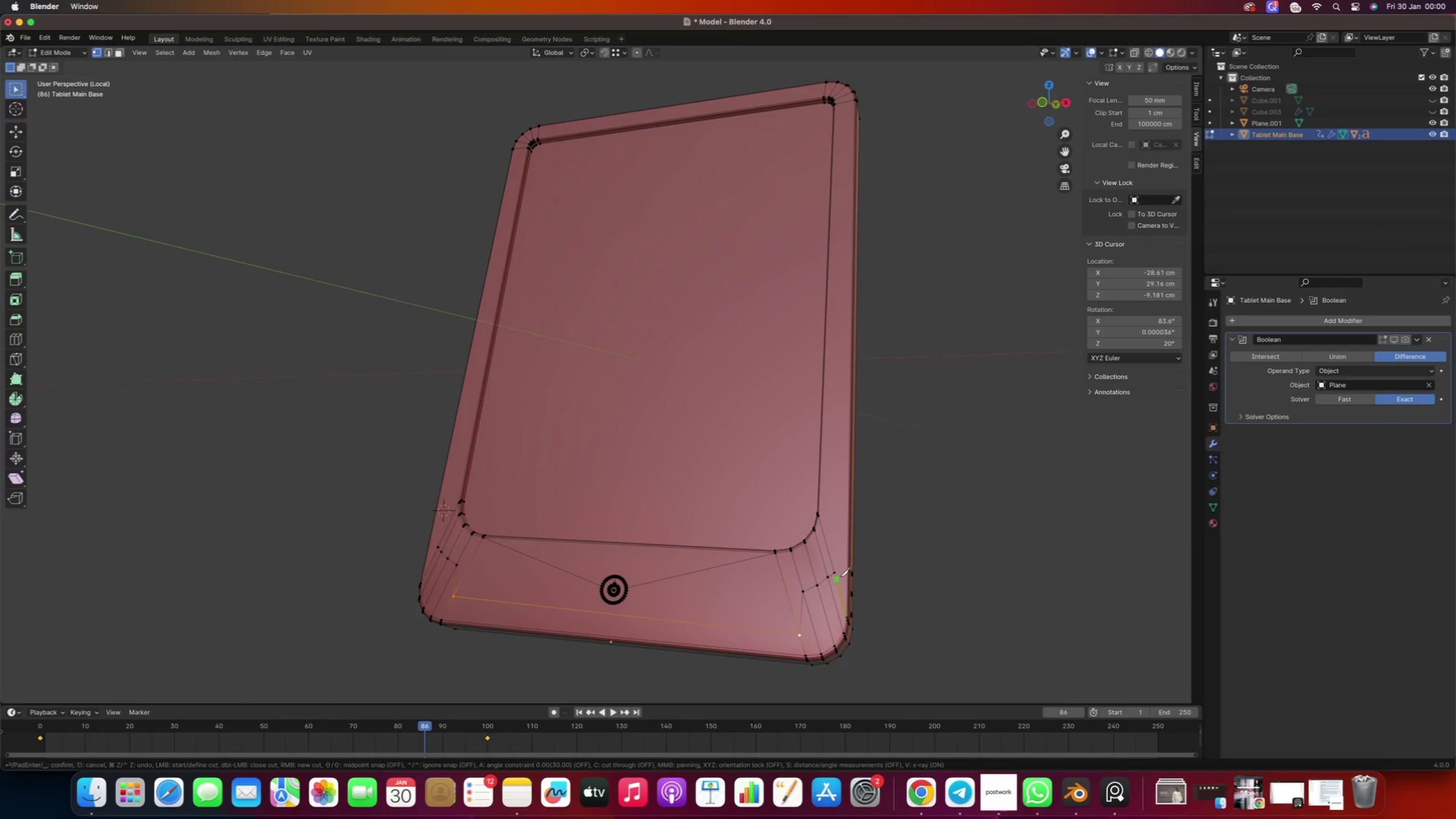 
wait(5.33)
 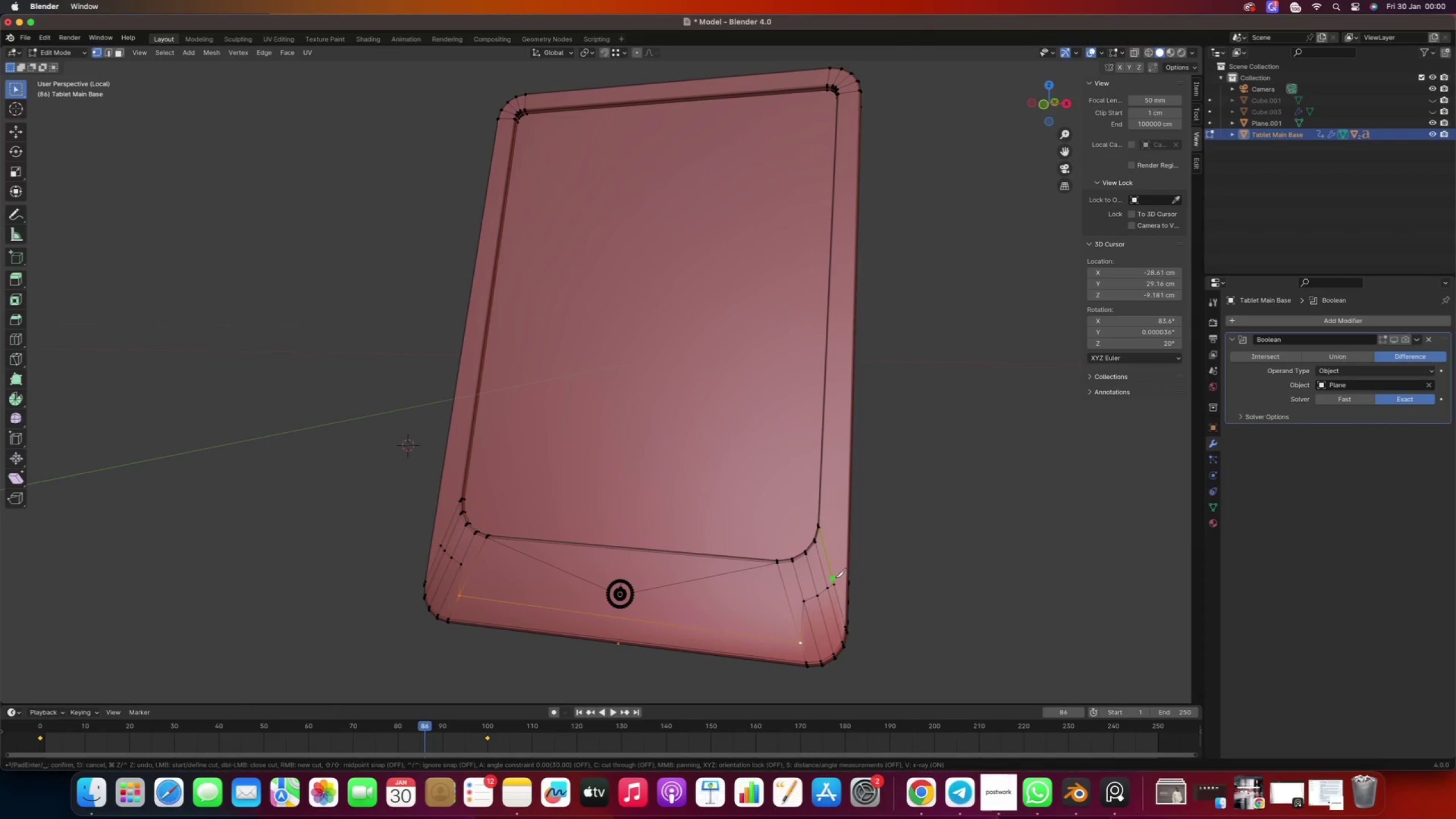 
left_click([837, 572])
 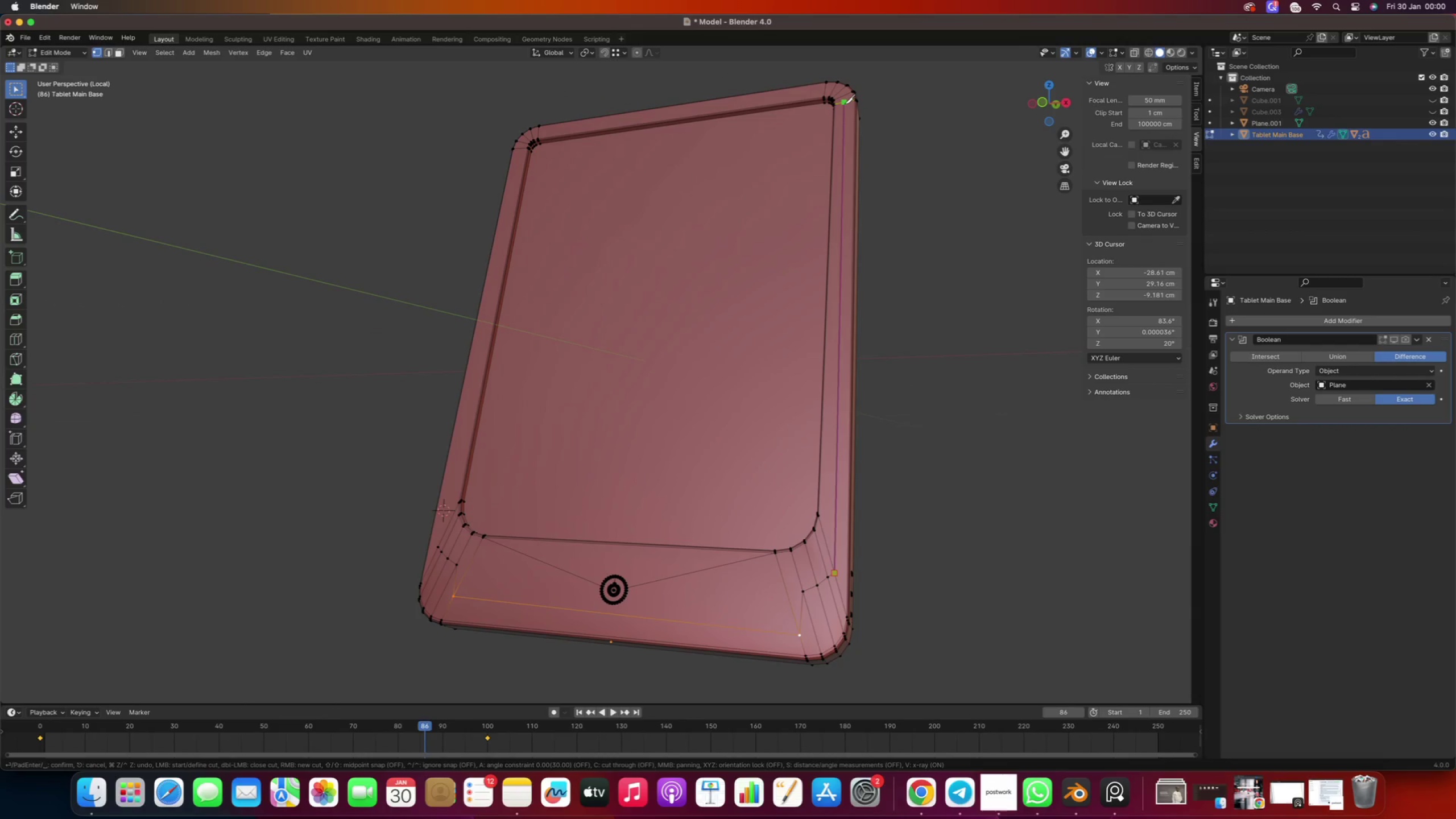 
left_click([845, 104])
 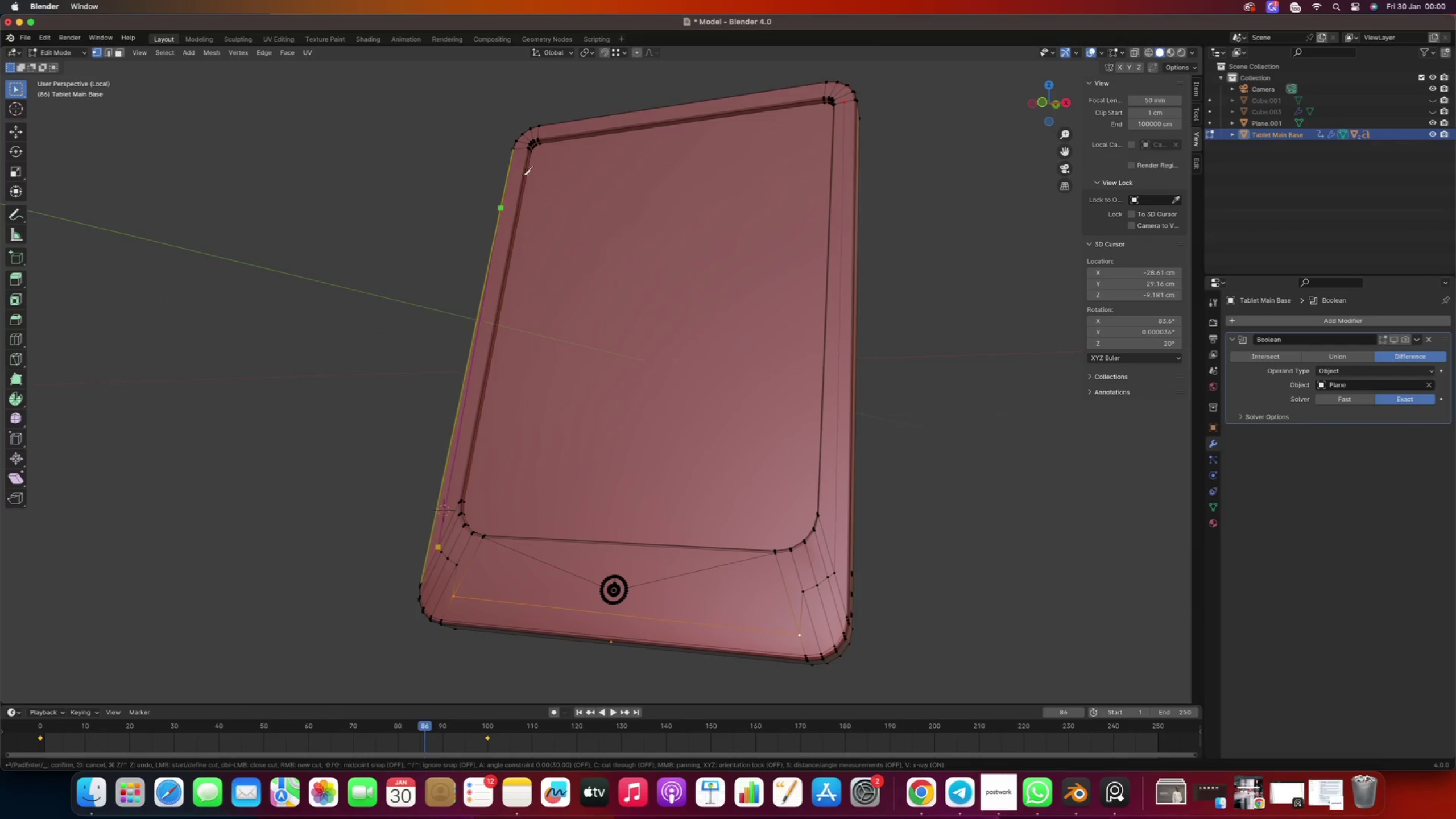 
wait(5.07)
 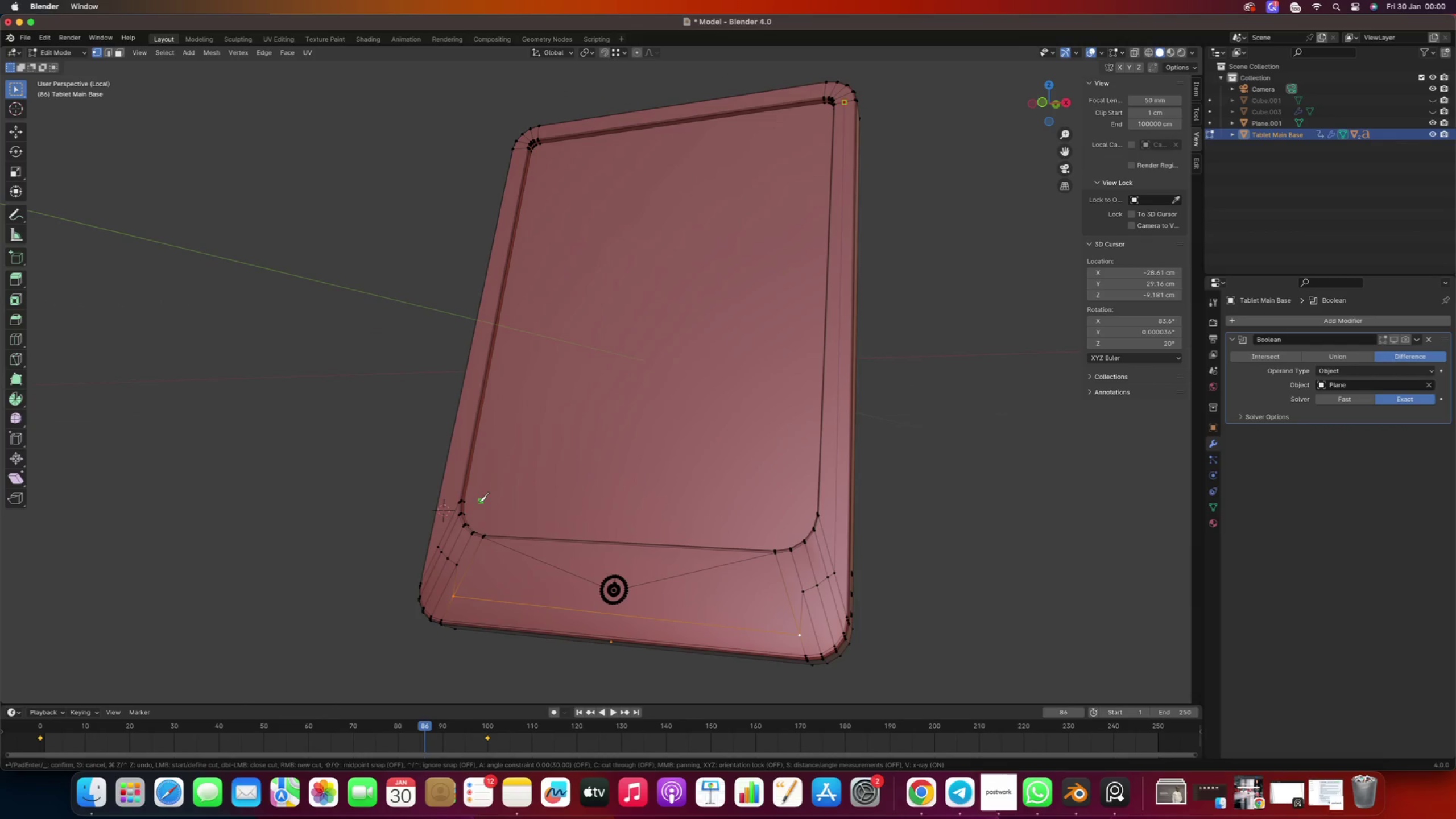 
left_click([520, 150])
 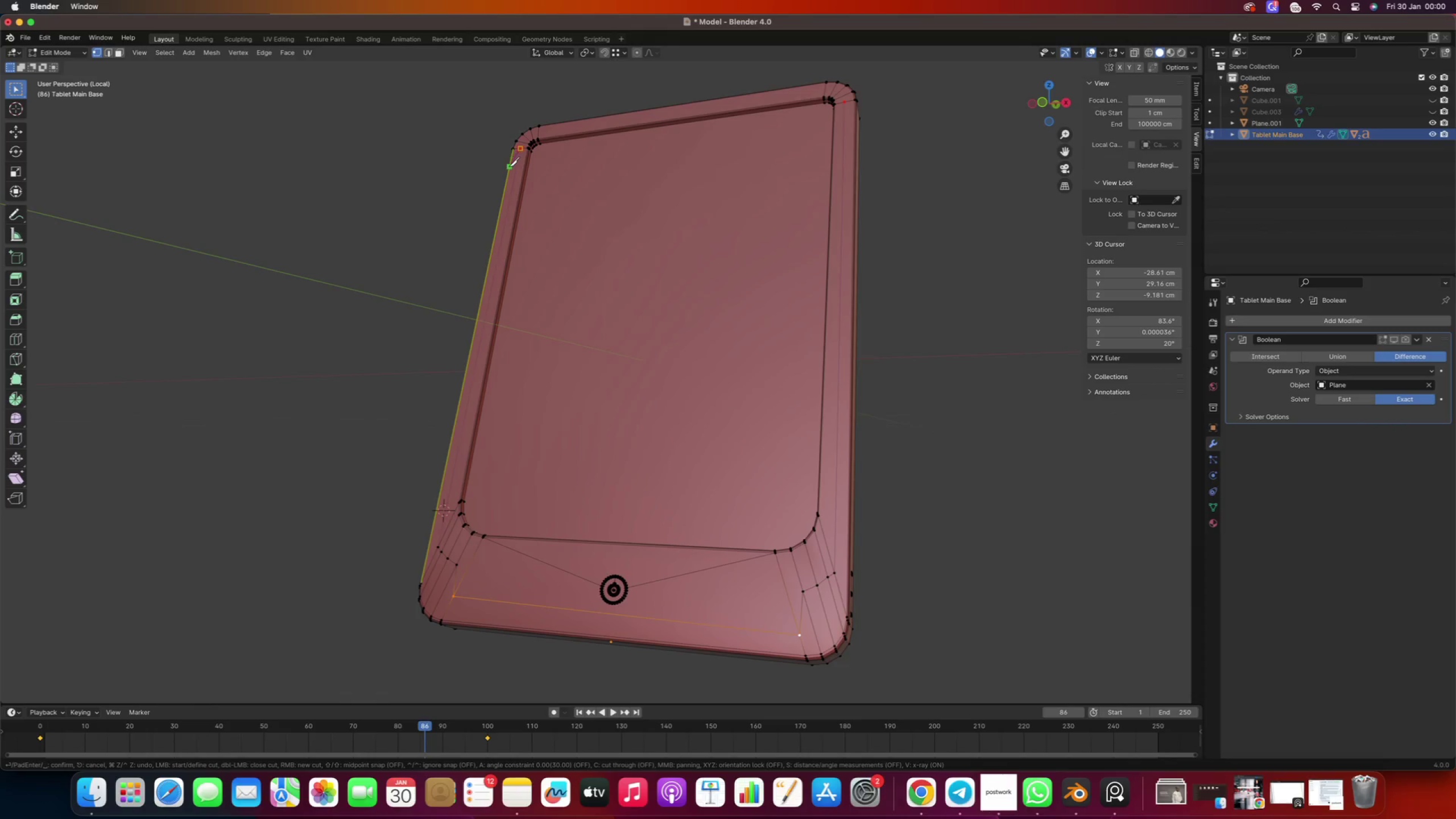 
right_click([509, 167])
 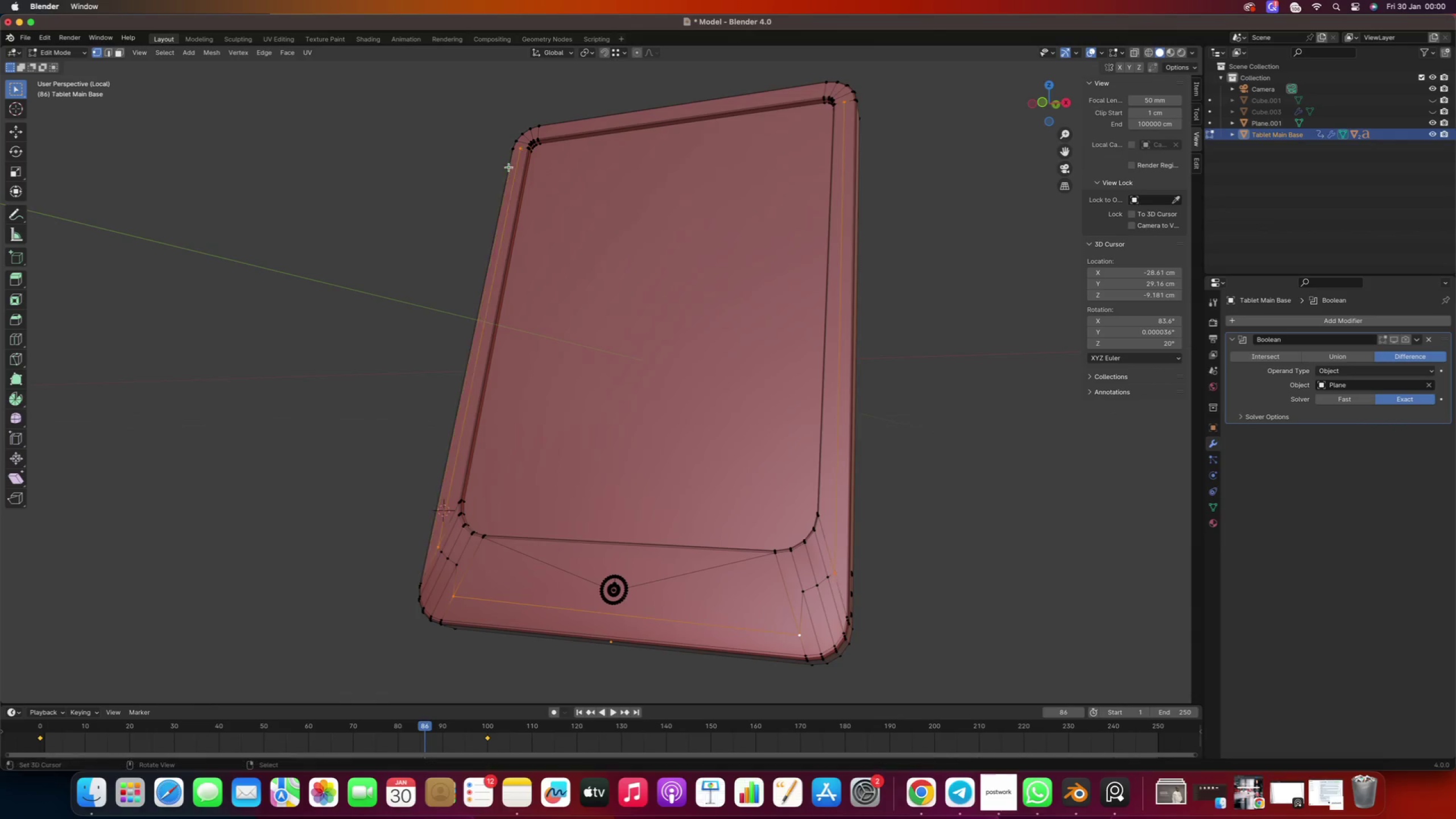 
key(Enter)
 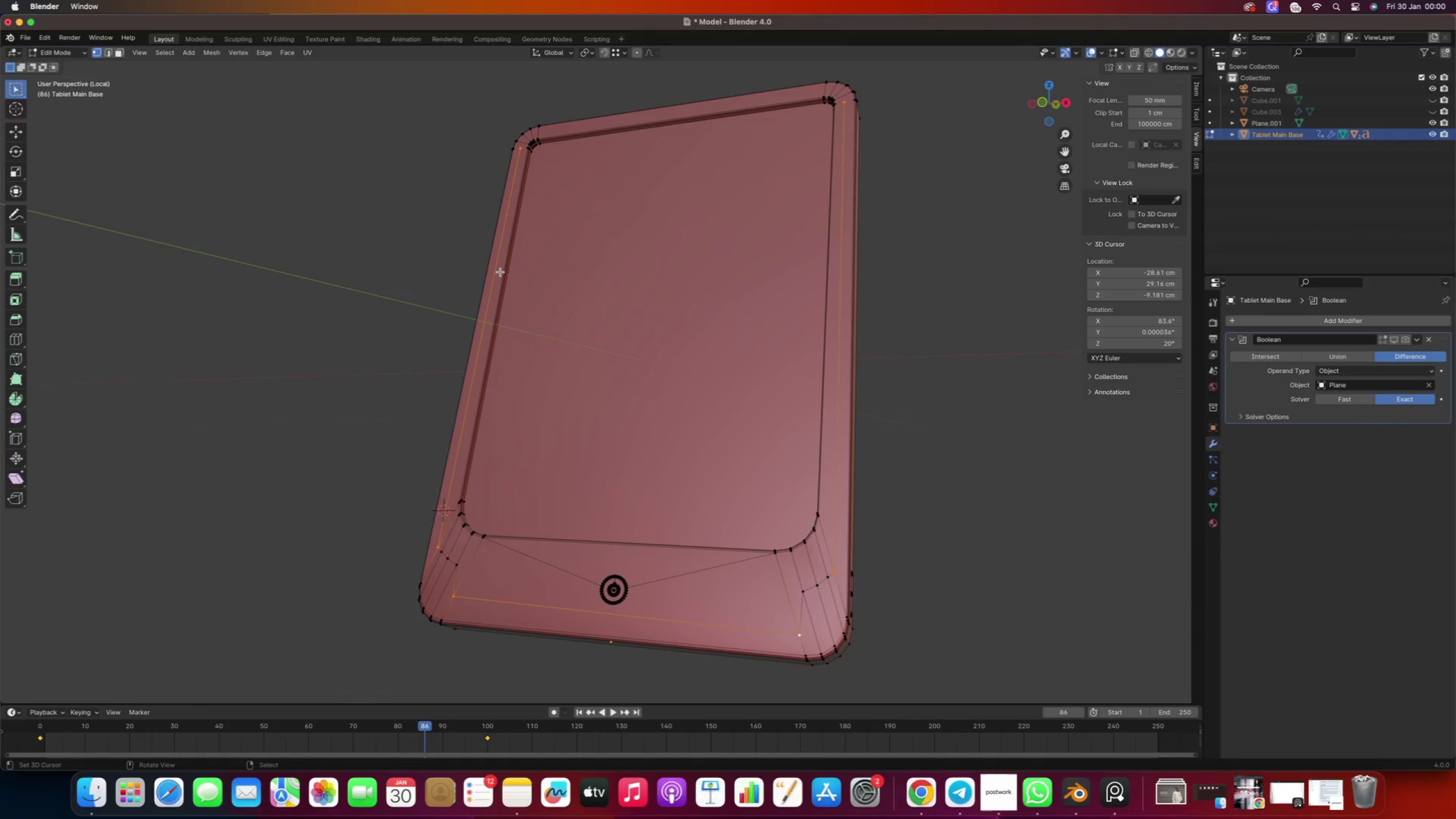 
hold_key(key=ShiftRight, duration=0.41)
 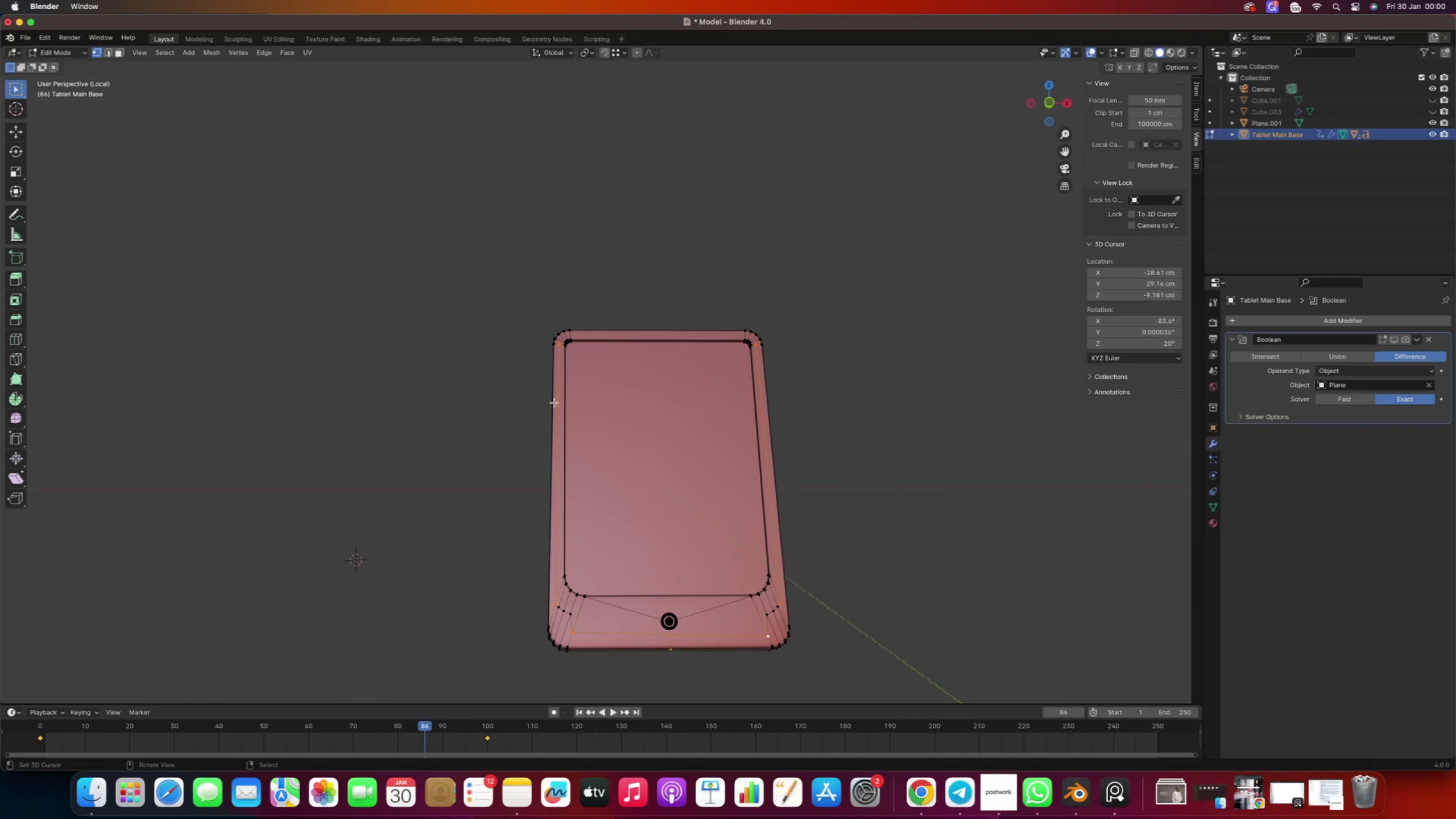 
scroll: coordinate [497, 294], scroll_direction: down, amount: 5.0
 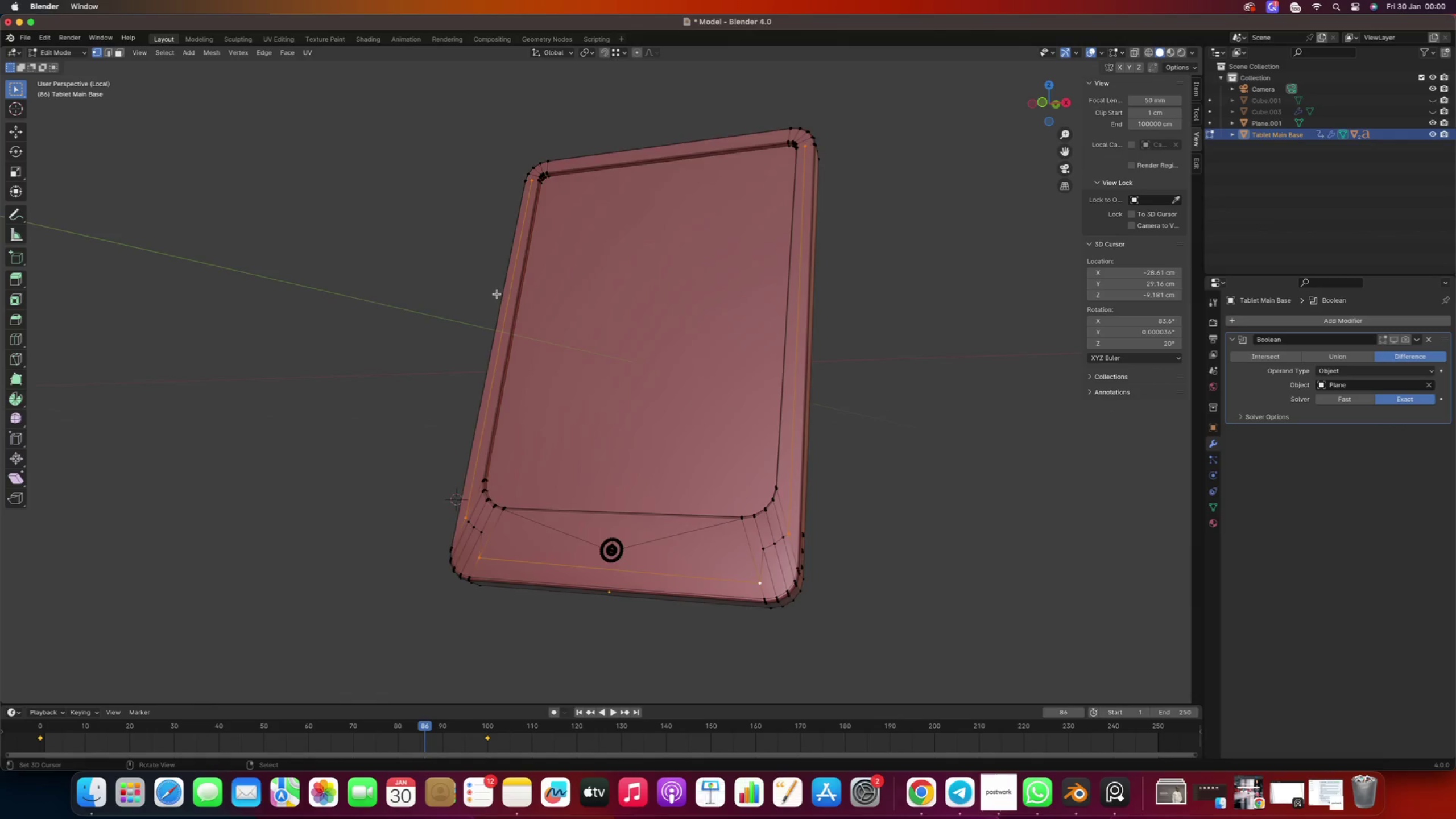 
hold_key(key=ShiftRight, duration=0.34)
 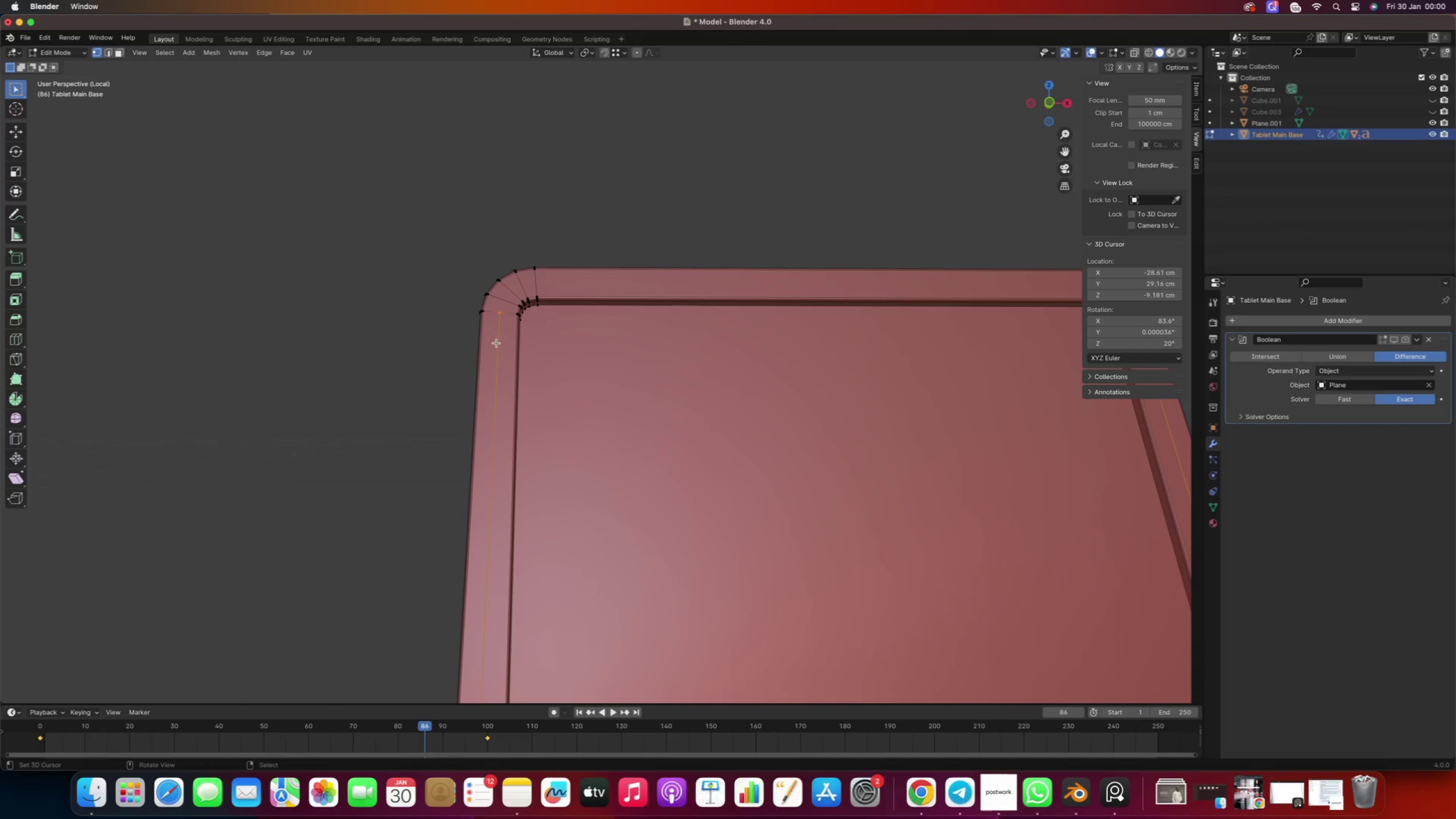 
scroll: coordinate [524, 327], scroll_direction: up, amount: 20.0
 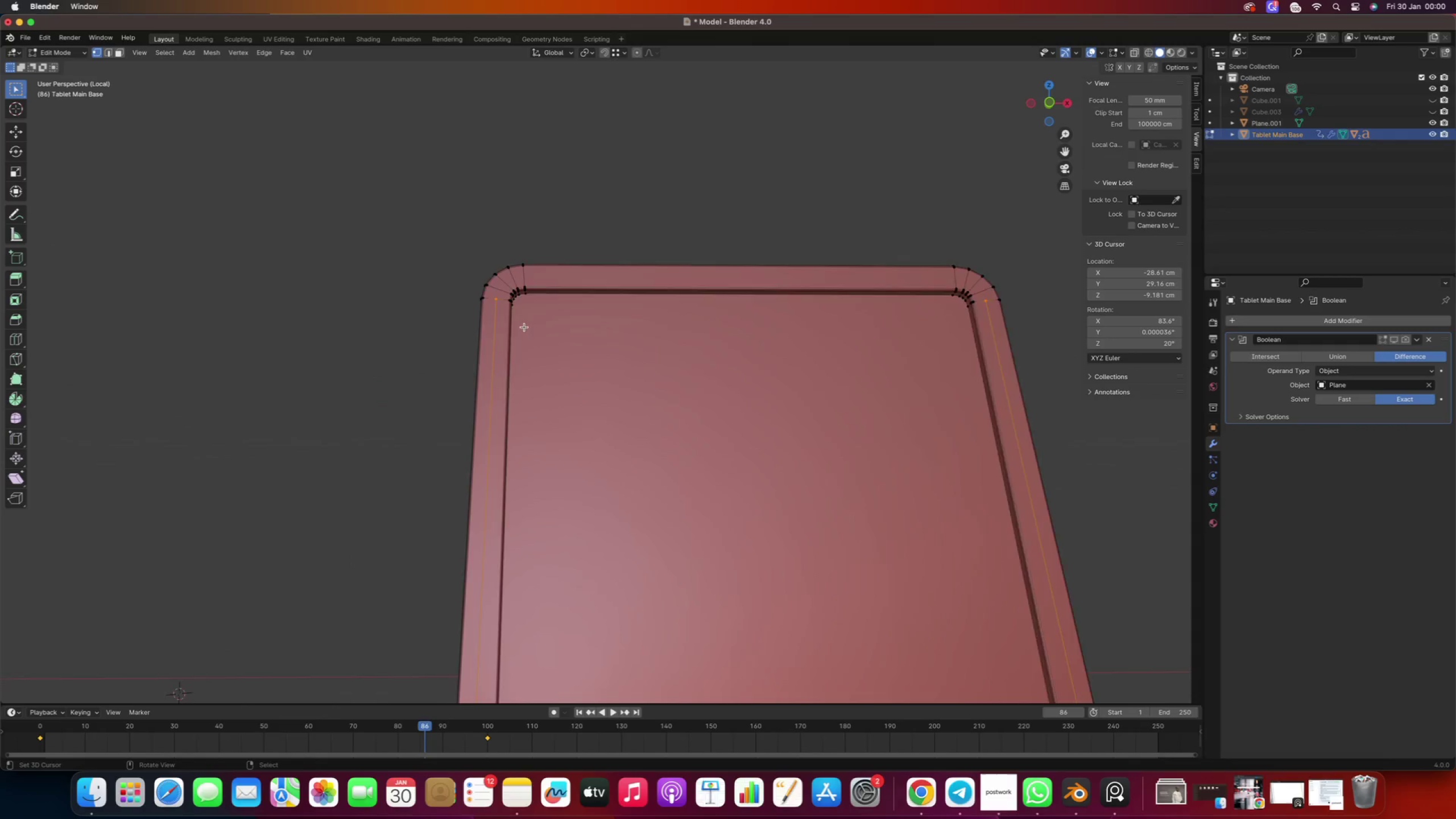 
right_click([490, 320])
 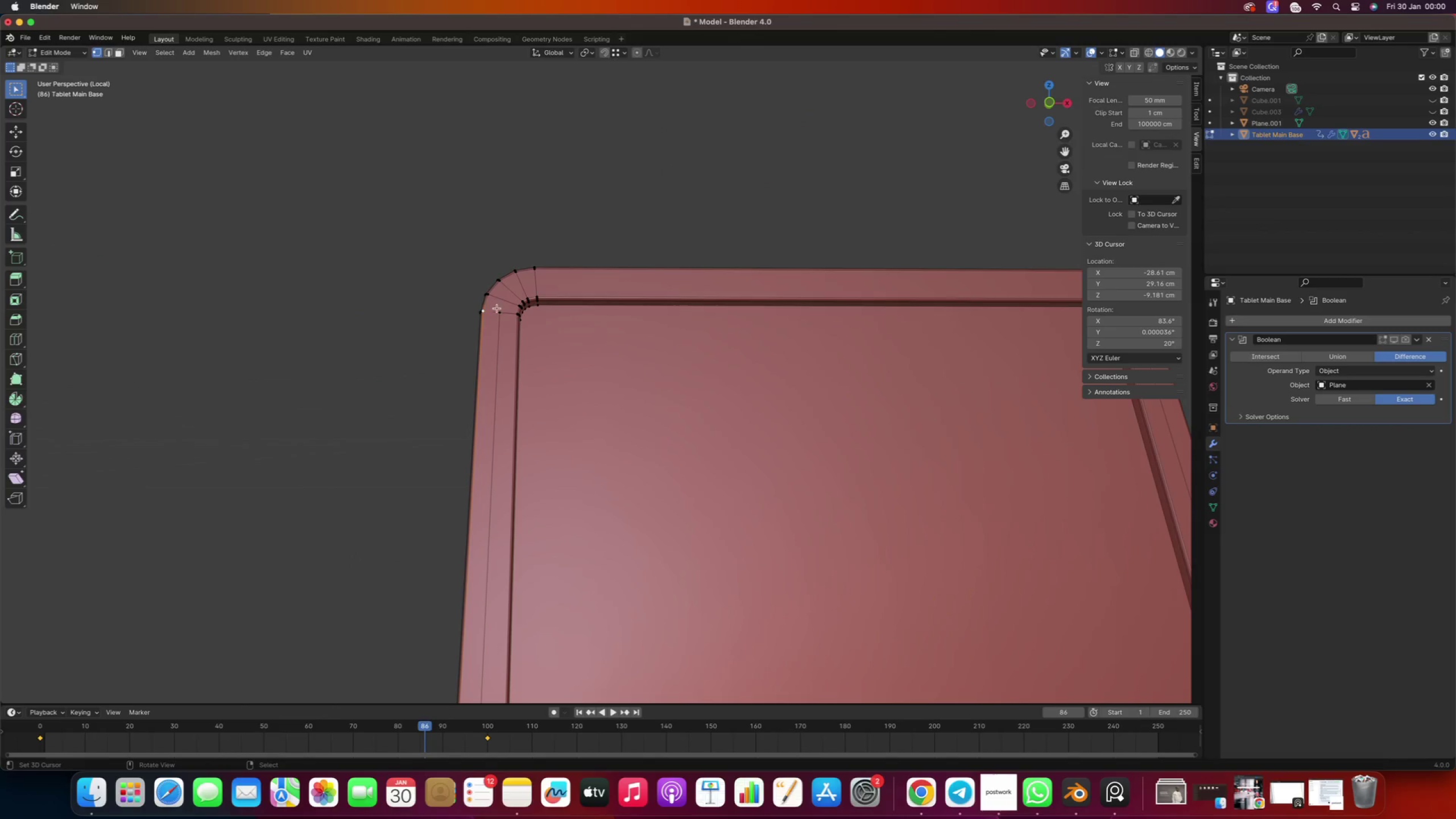 
right_click([498, 307])
 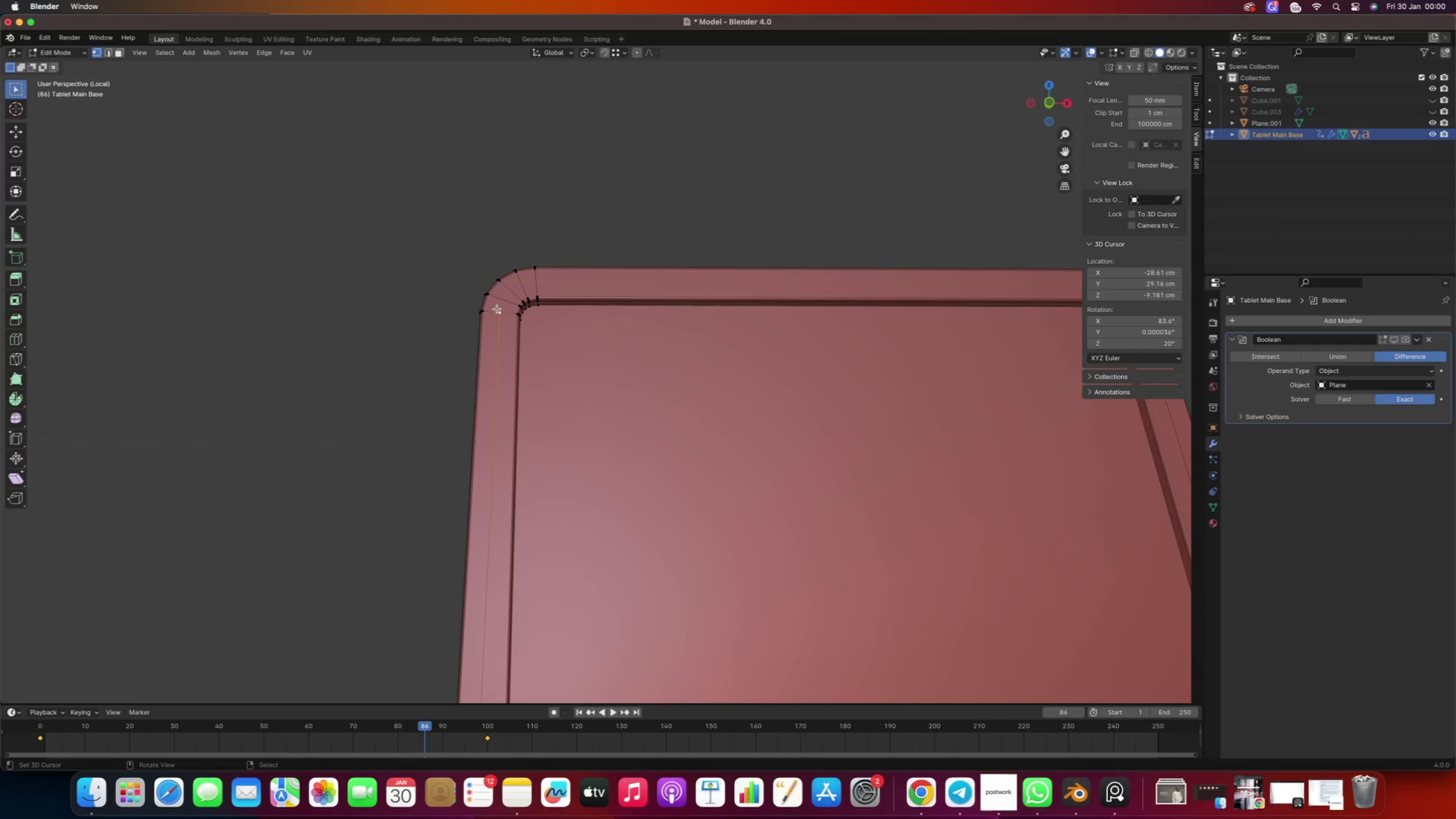 
key(NumpadDecimal)
 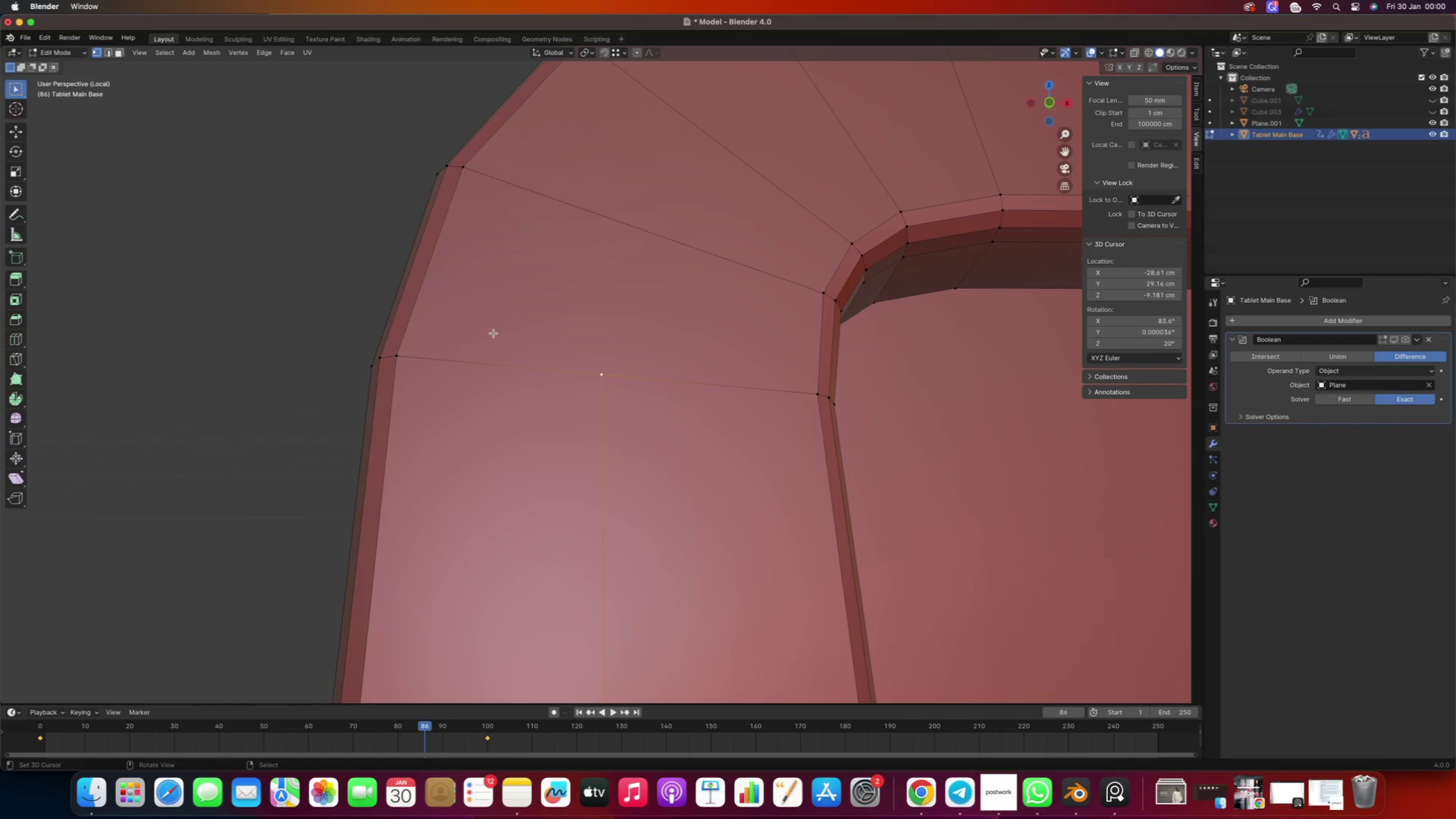 
scroll: coordinate [501, 356], scroll_direction: down, amount: 27.0
 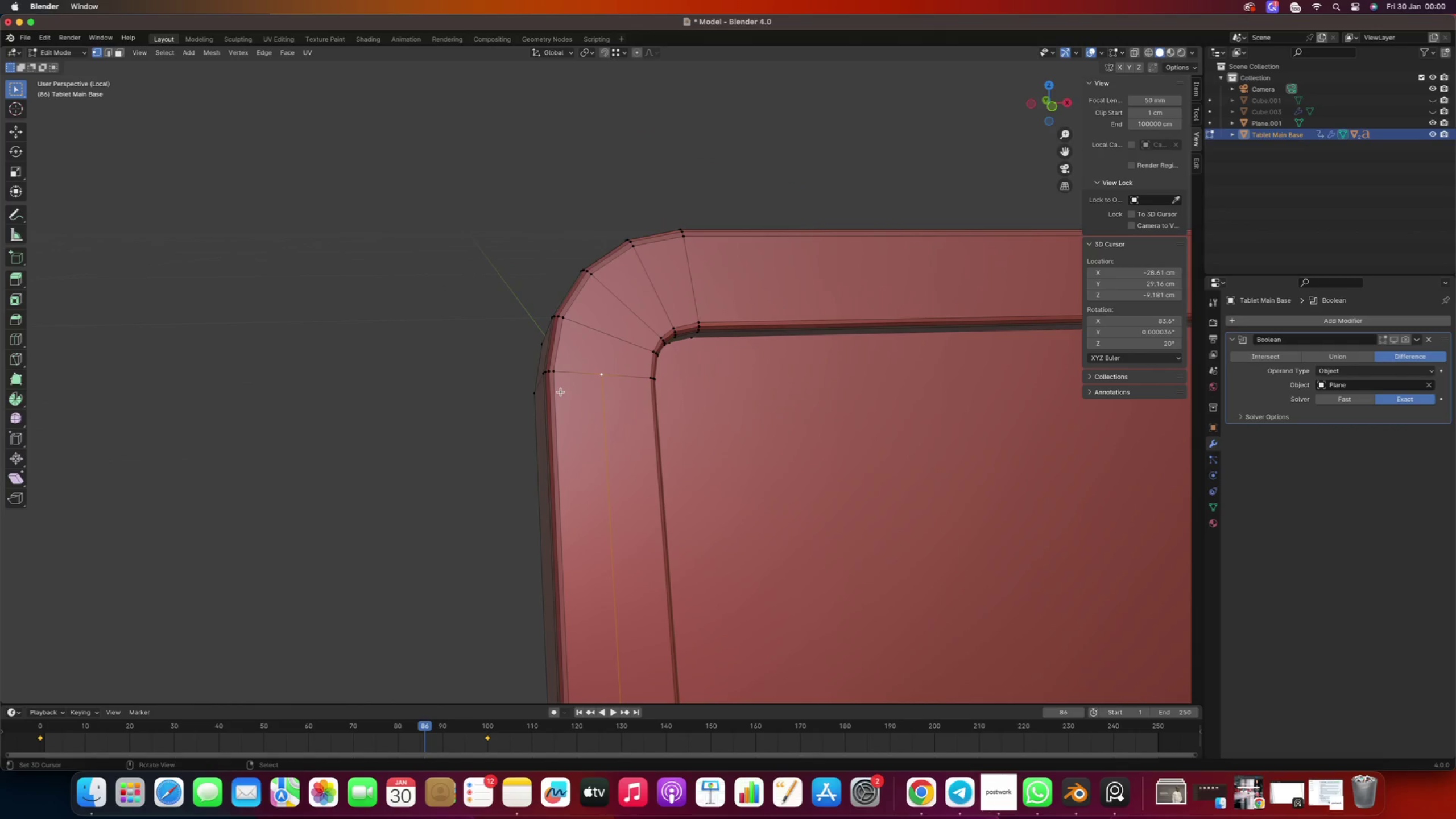 
key(K)
 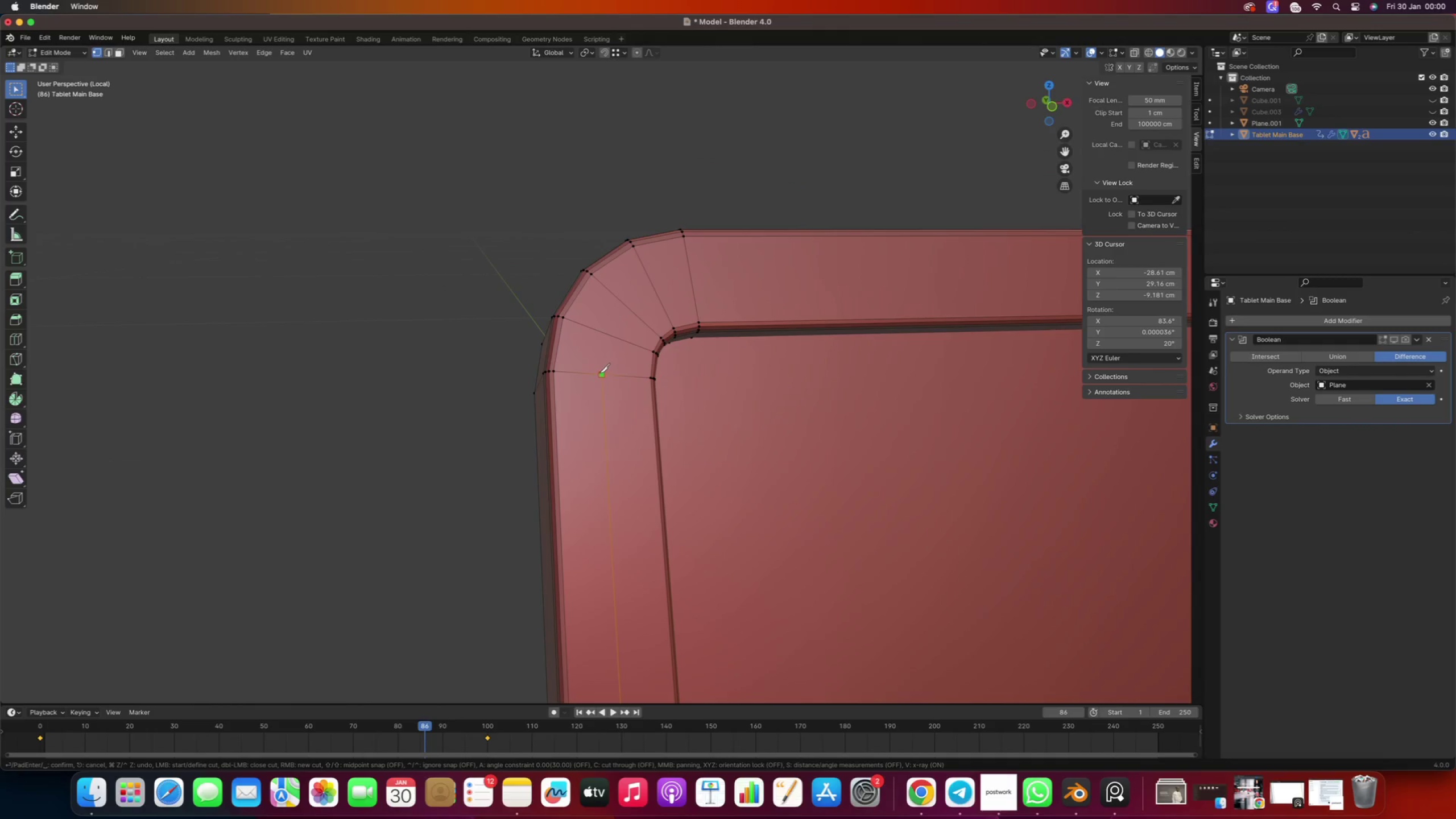 
left_click([599, 373])
 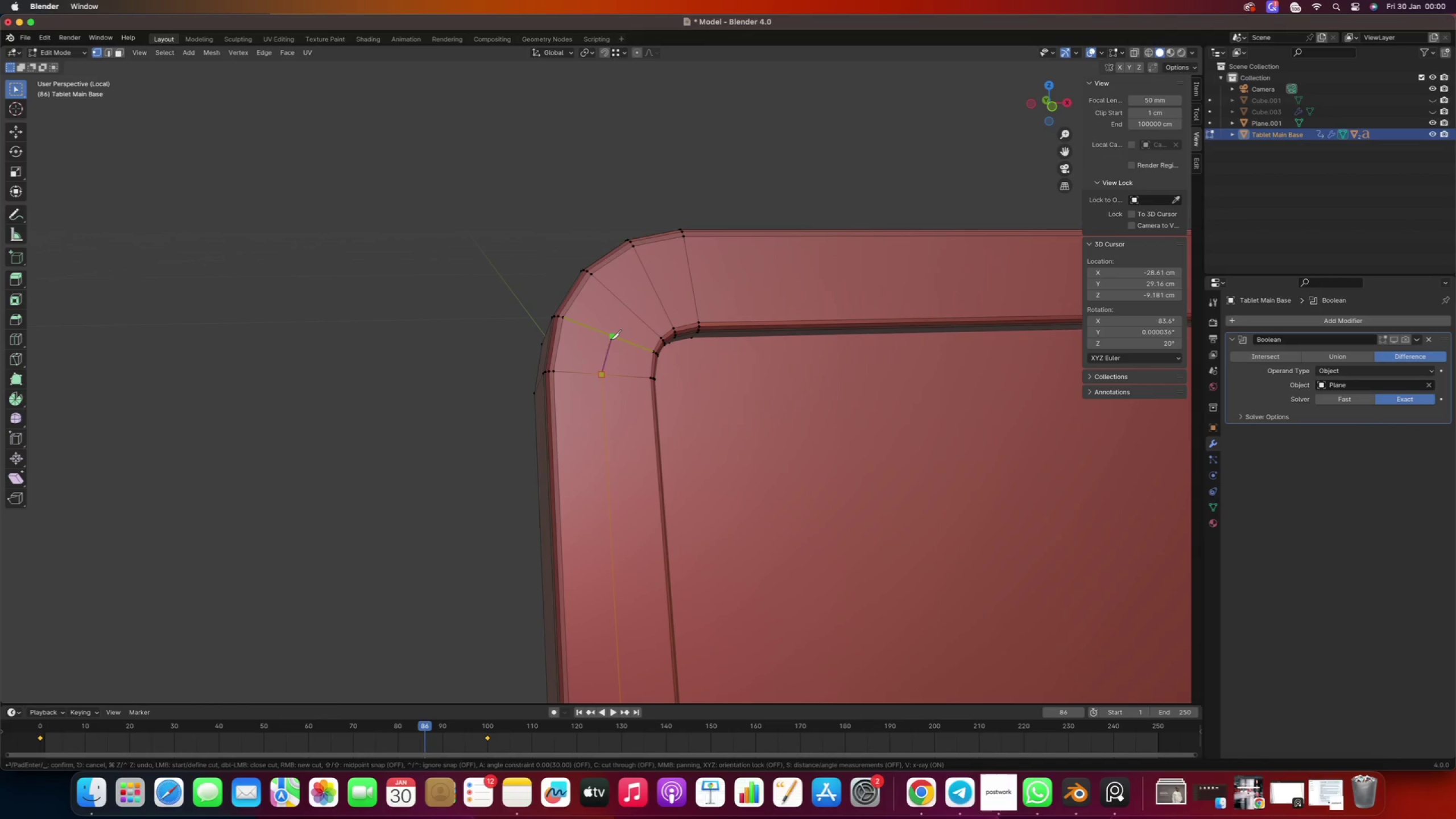 
left_click([611, 340])
 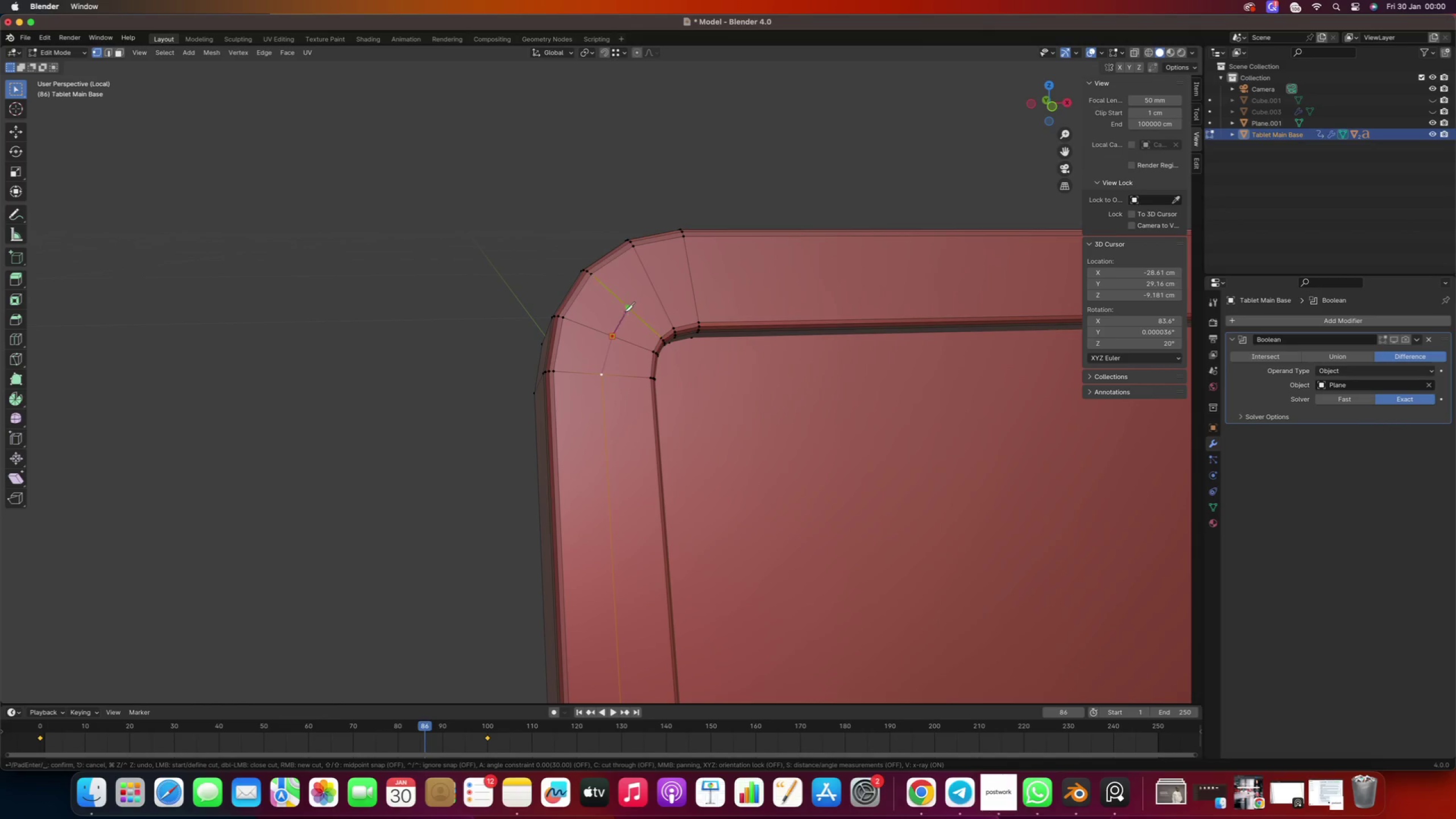 
left_click([624, 309])
 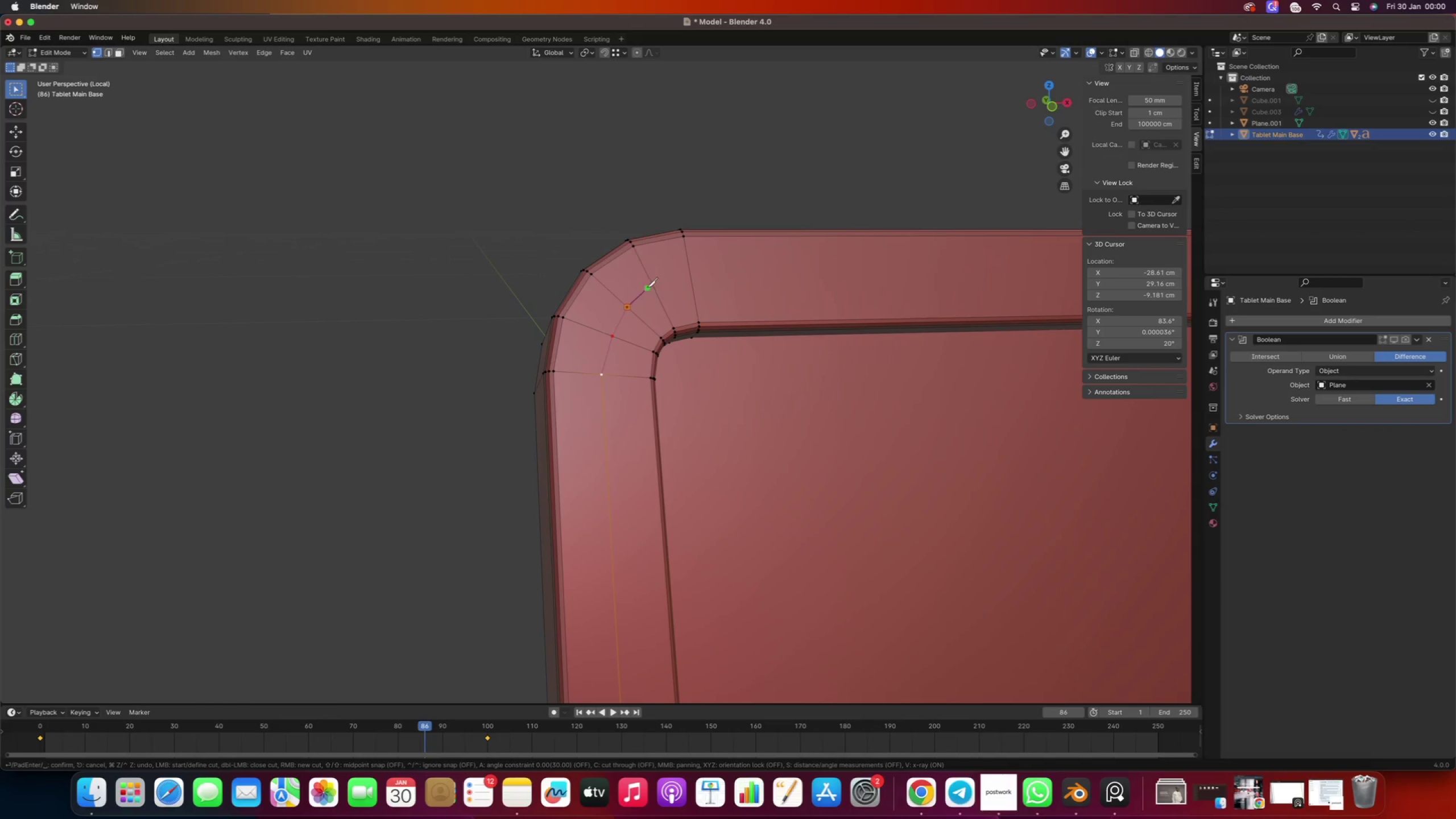 
left_click([648, 286])
 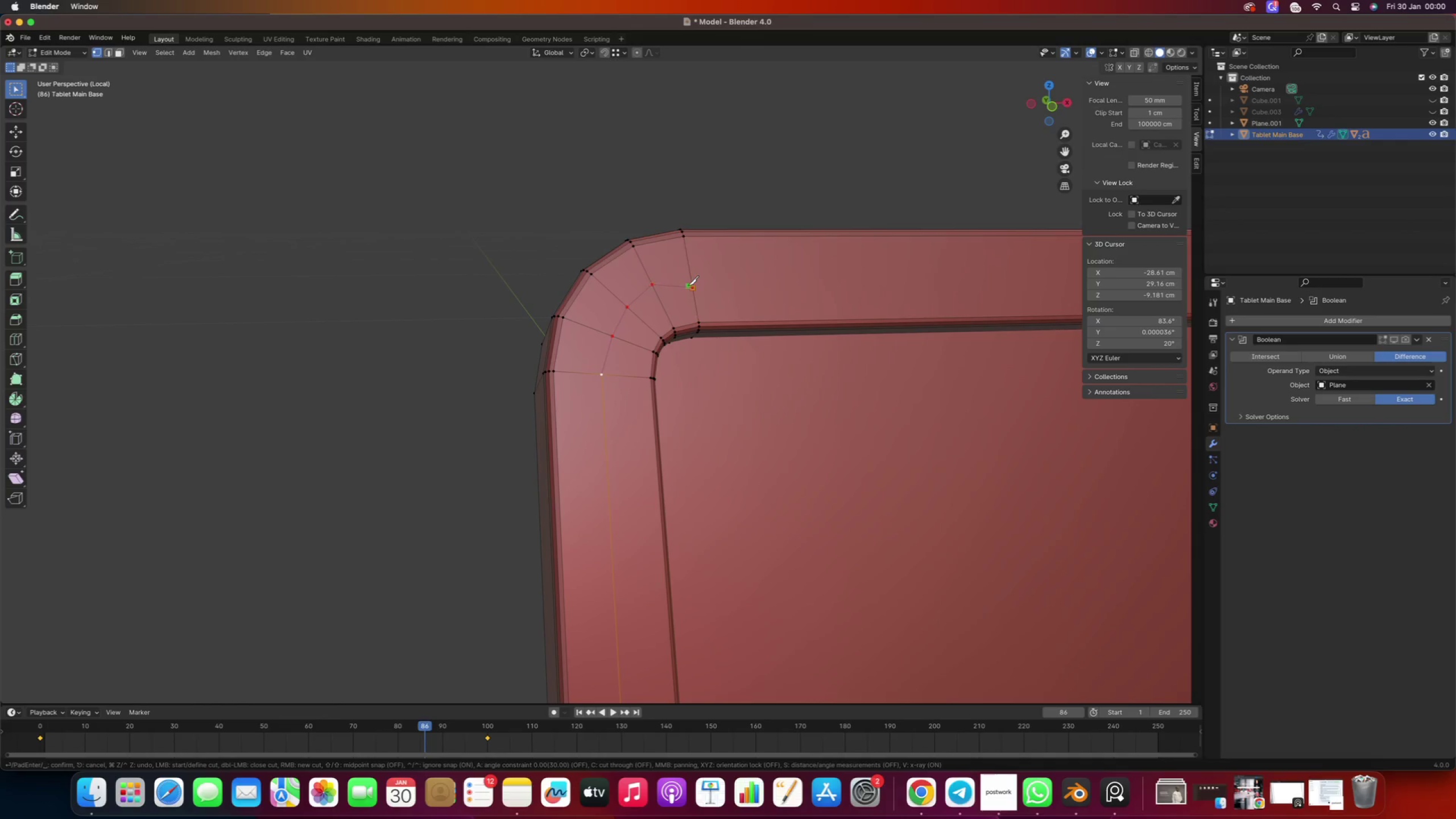 
hold_key(key=ShiftRight, duration=0.56)
 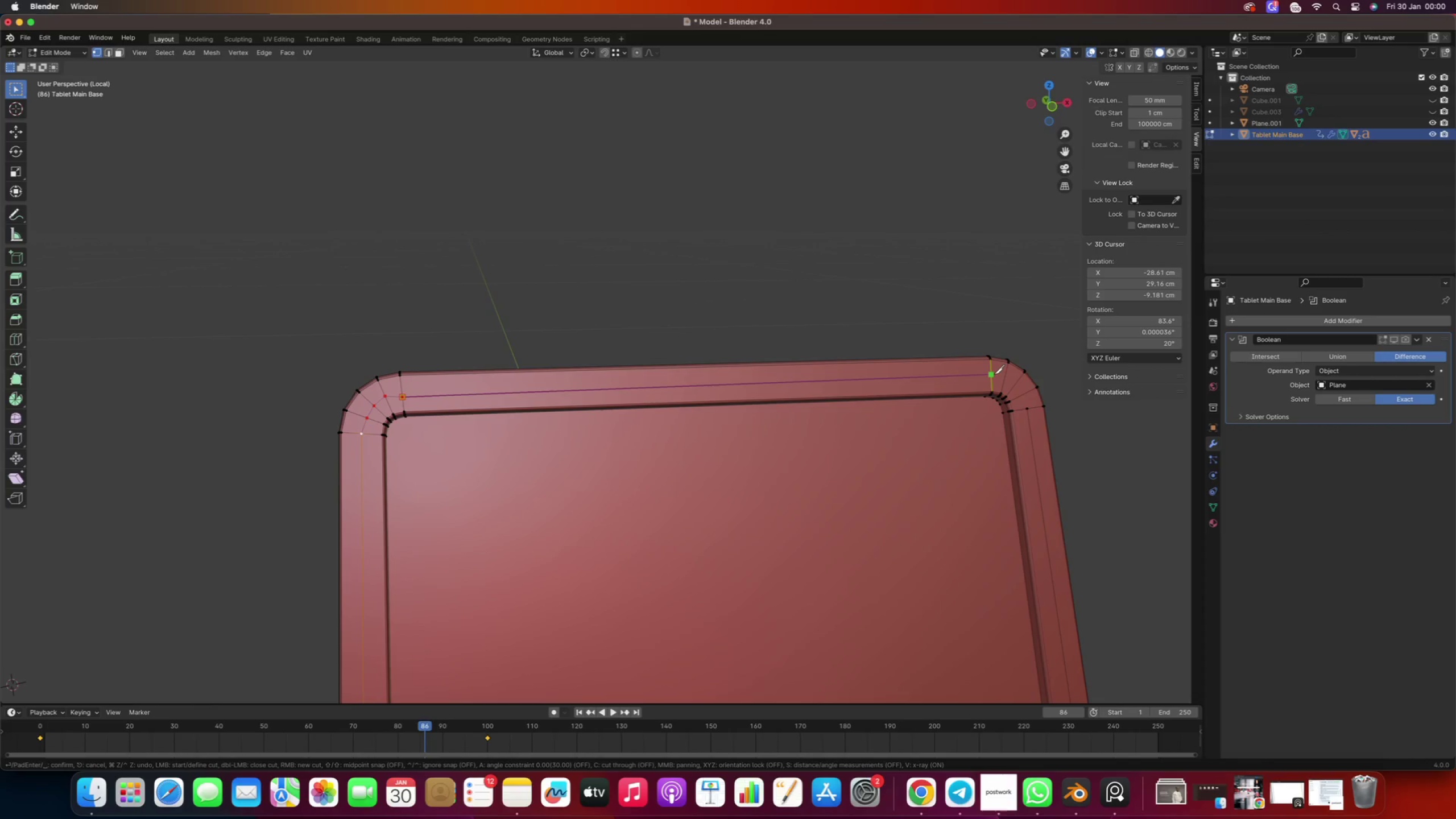 
scroll: coordinate [637, 318], scroll_direction: down, amount: 15.0
 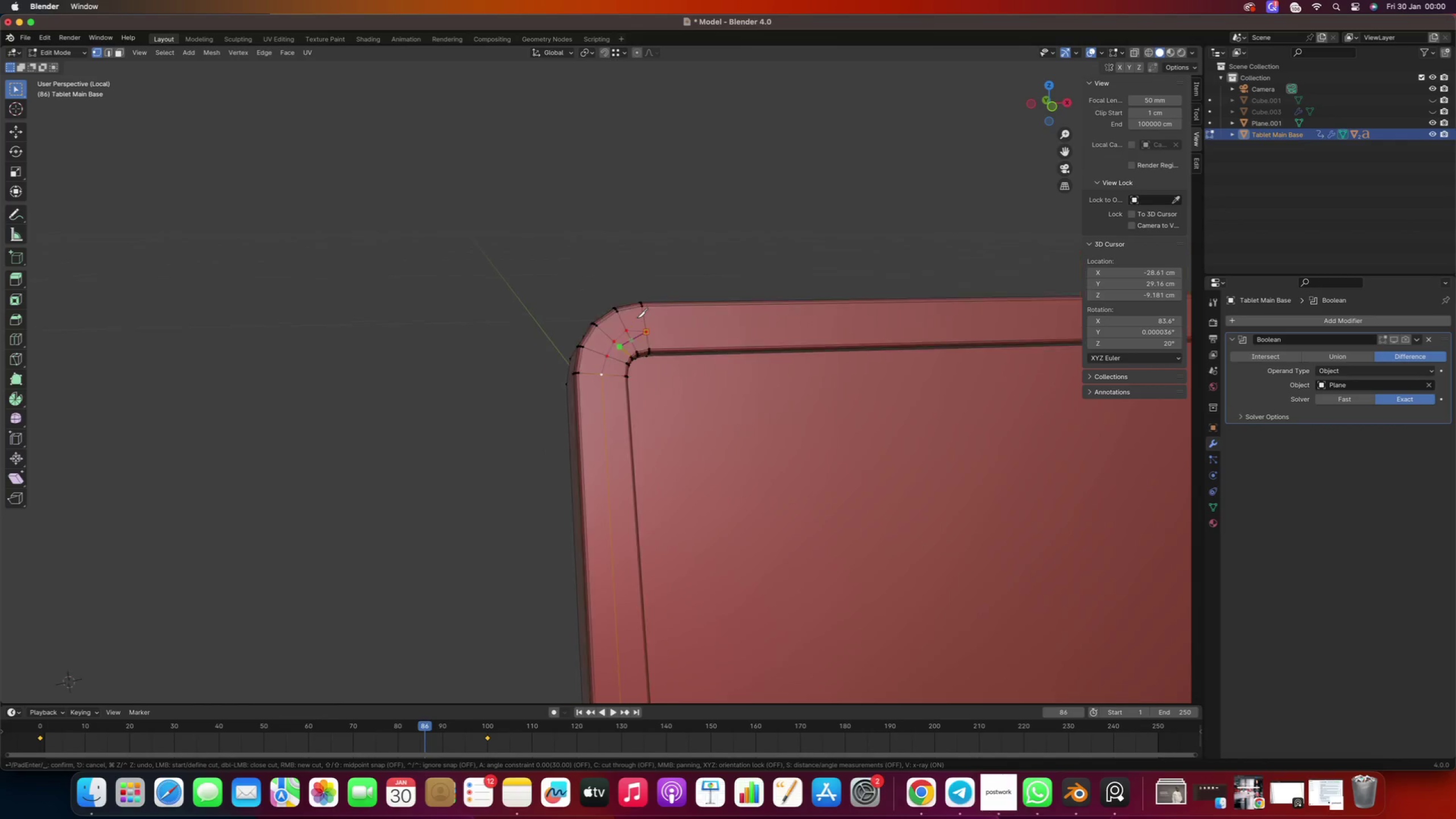 
left_click([993, 375])
 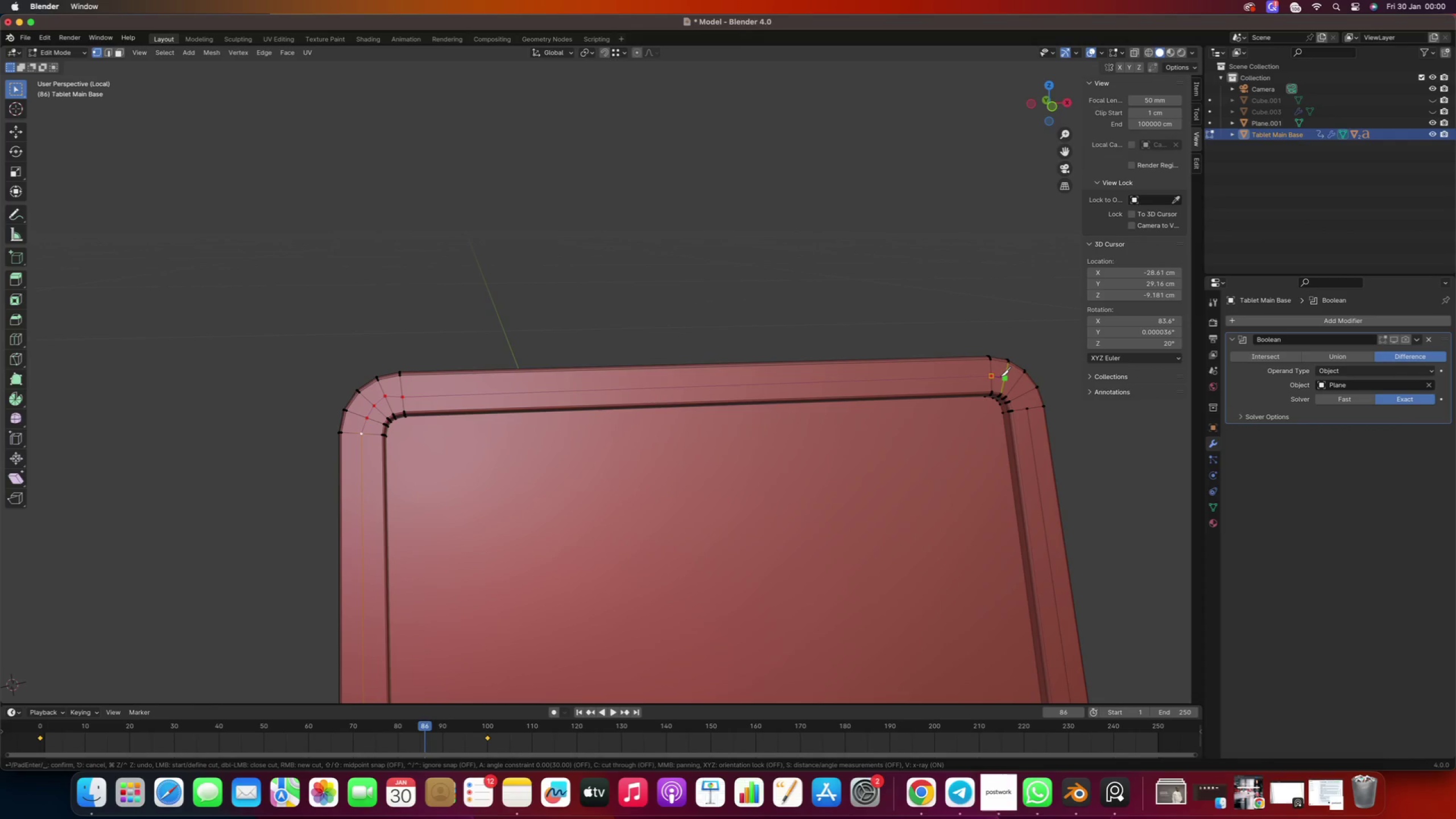 
left_click([1001, 377])
 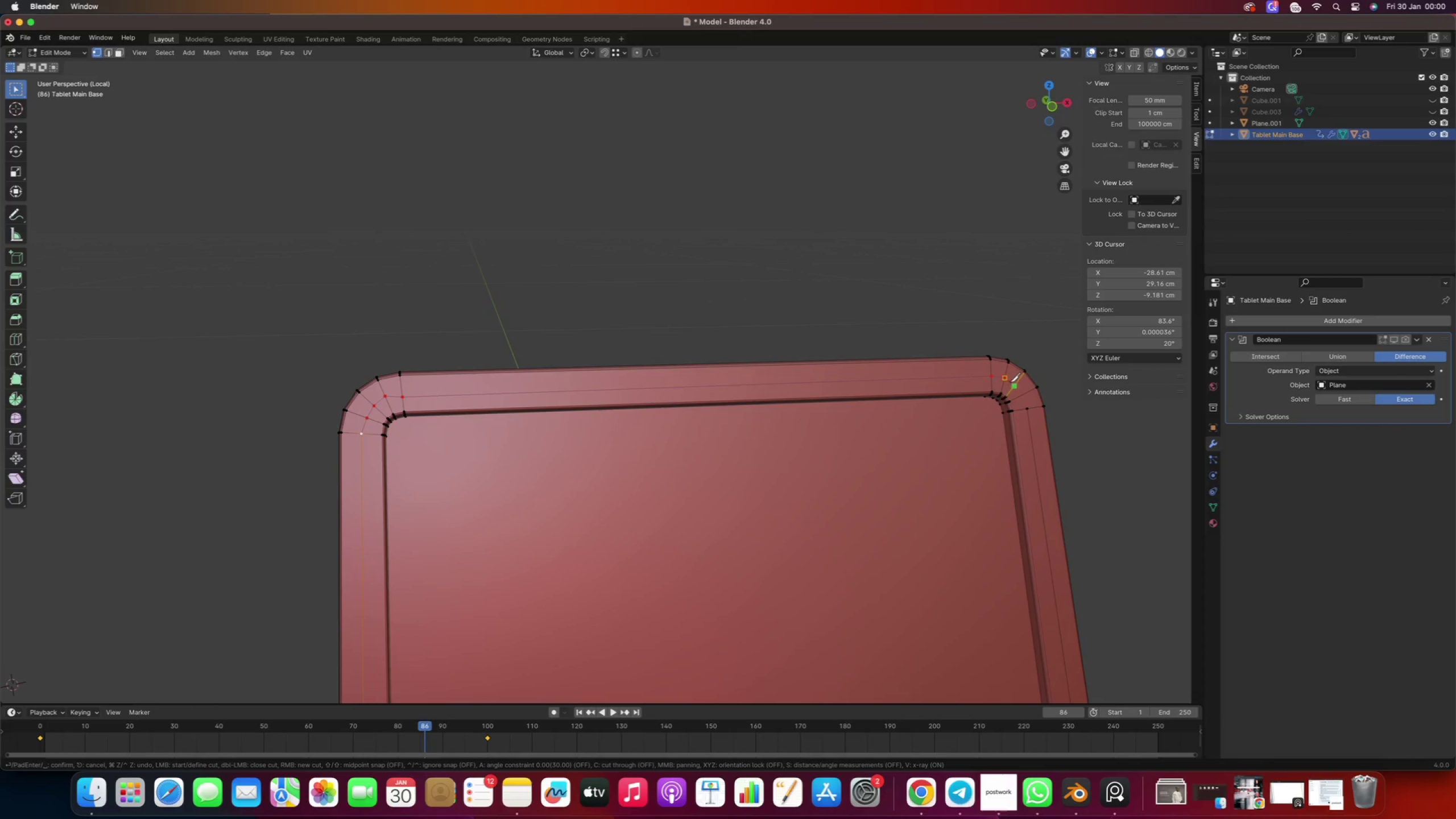 
left_click([1011, 382])
 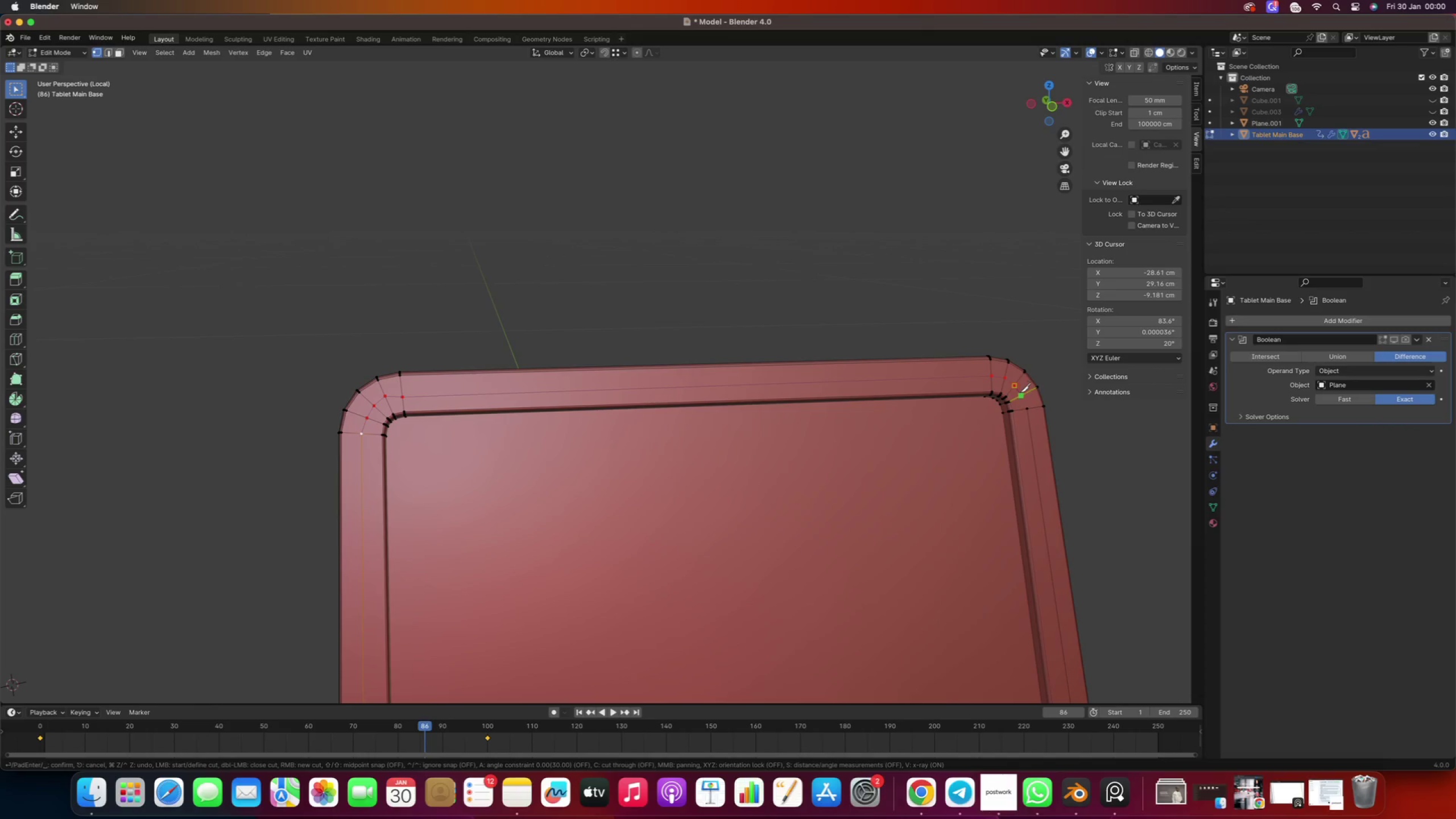 
left_click([1020, 392])
 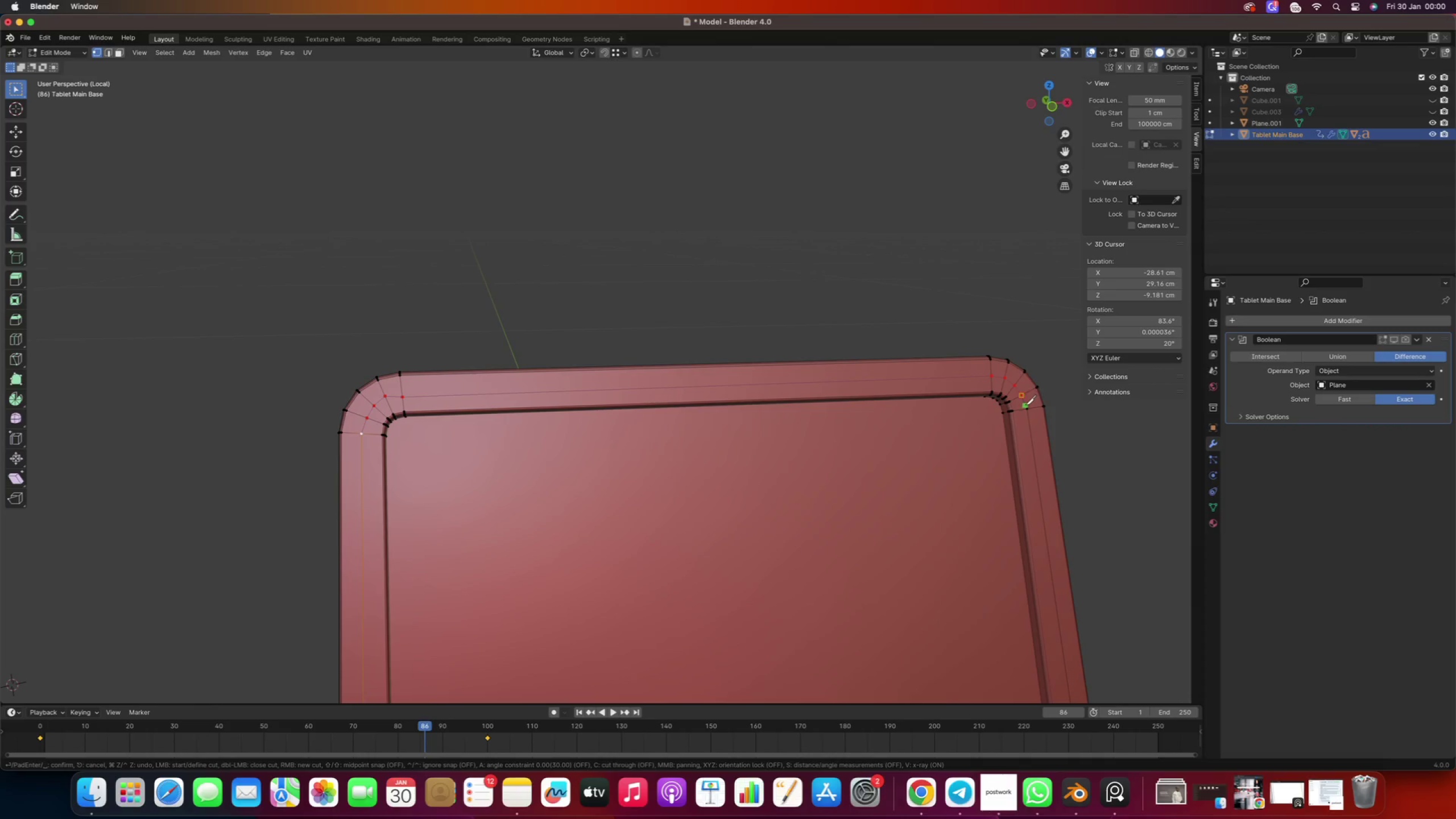 
left_click([1026, 407])
 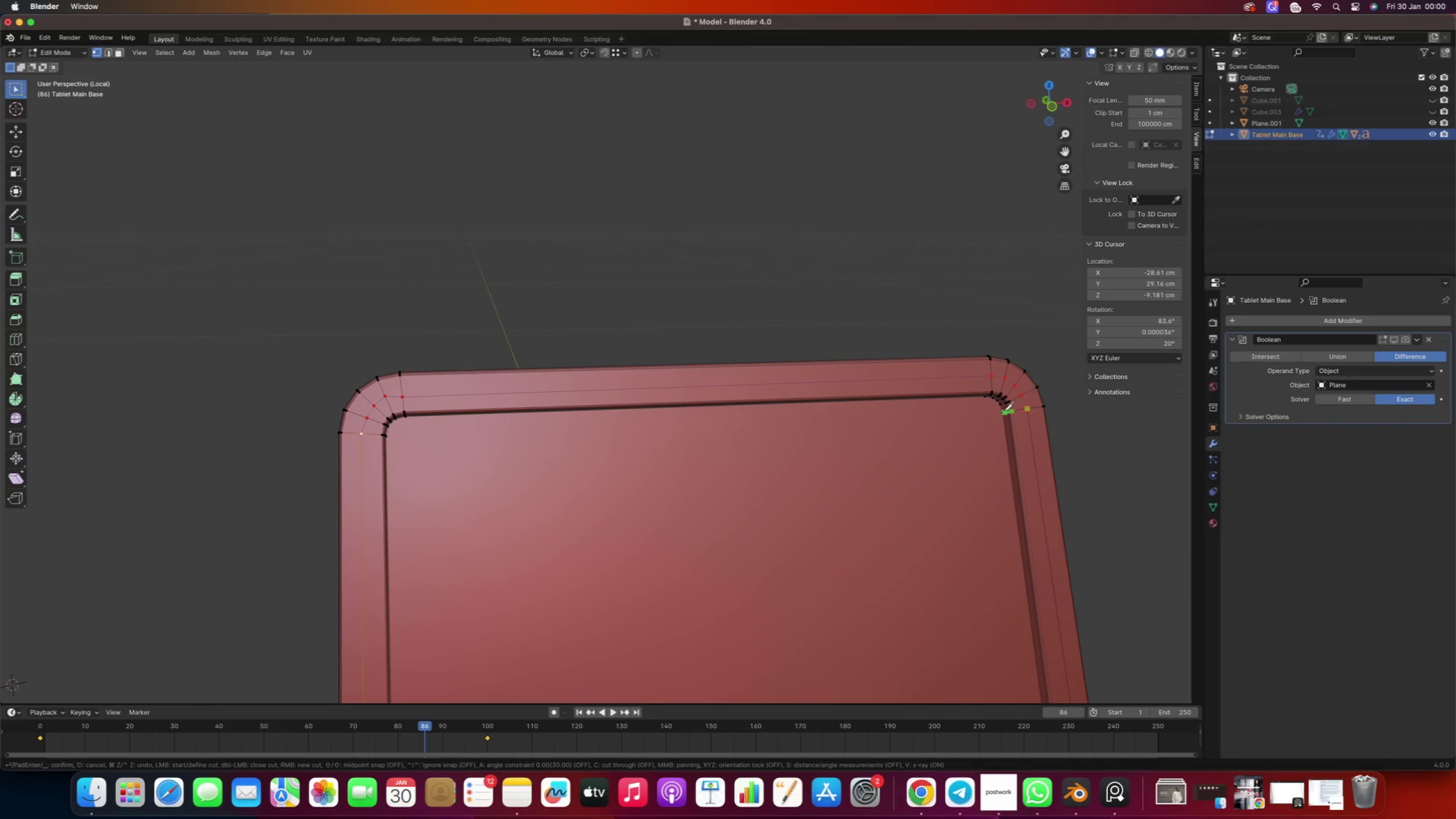 
right_click([1004, 411])
 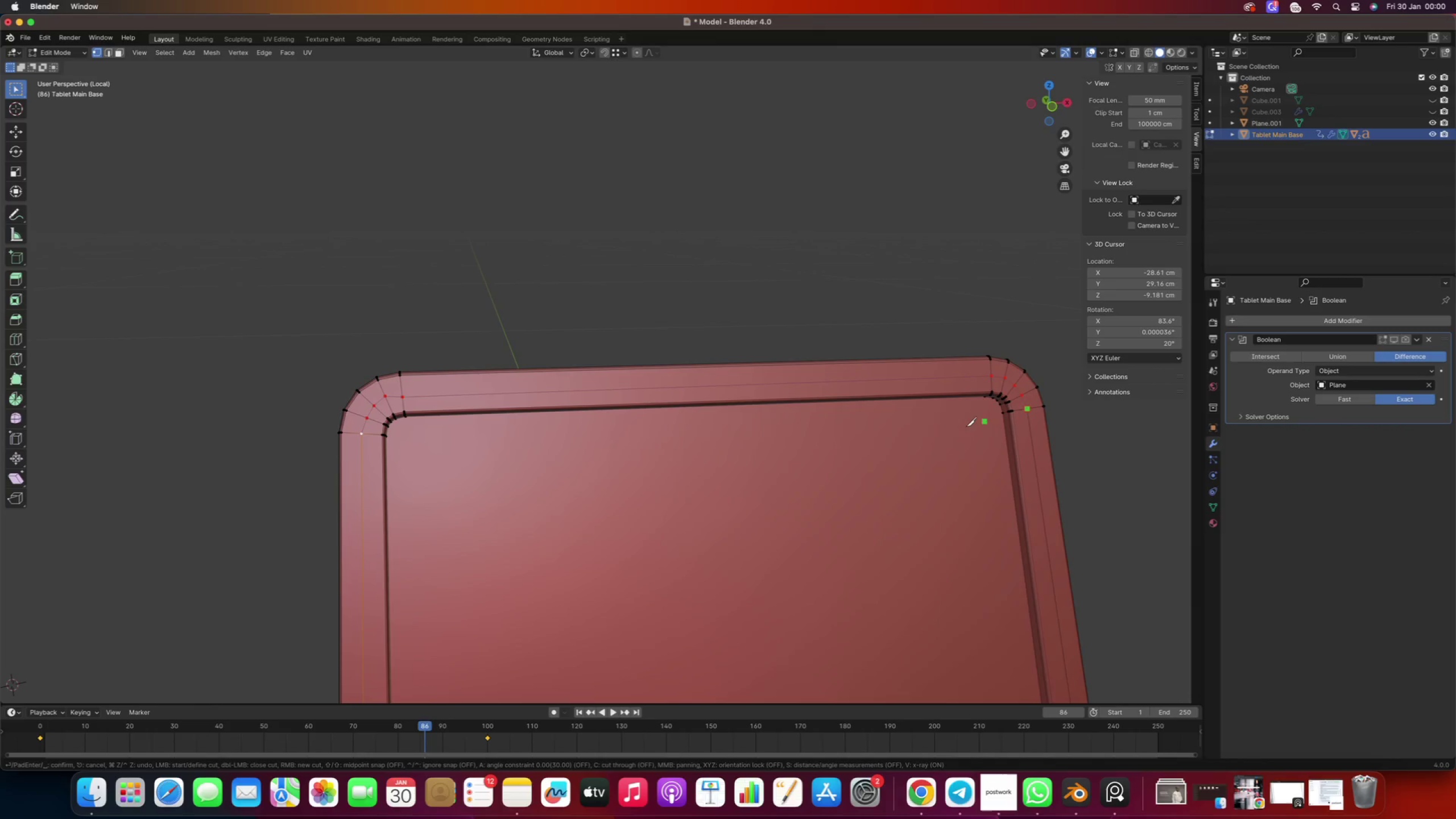 
key(Enter)
 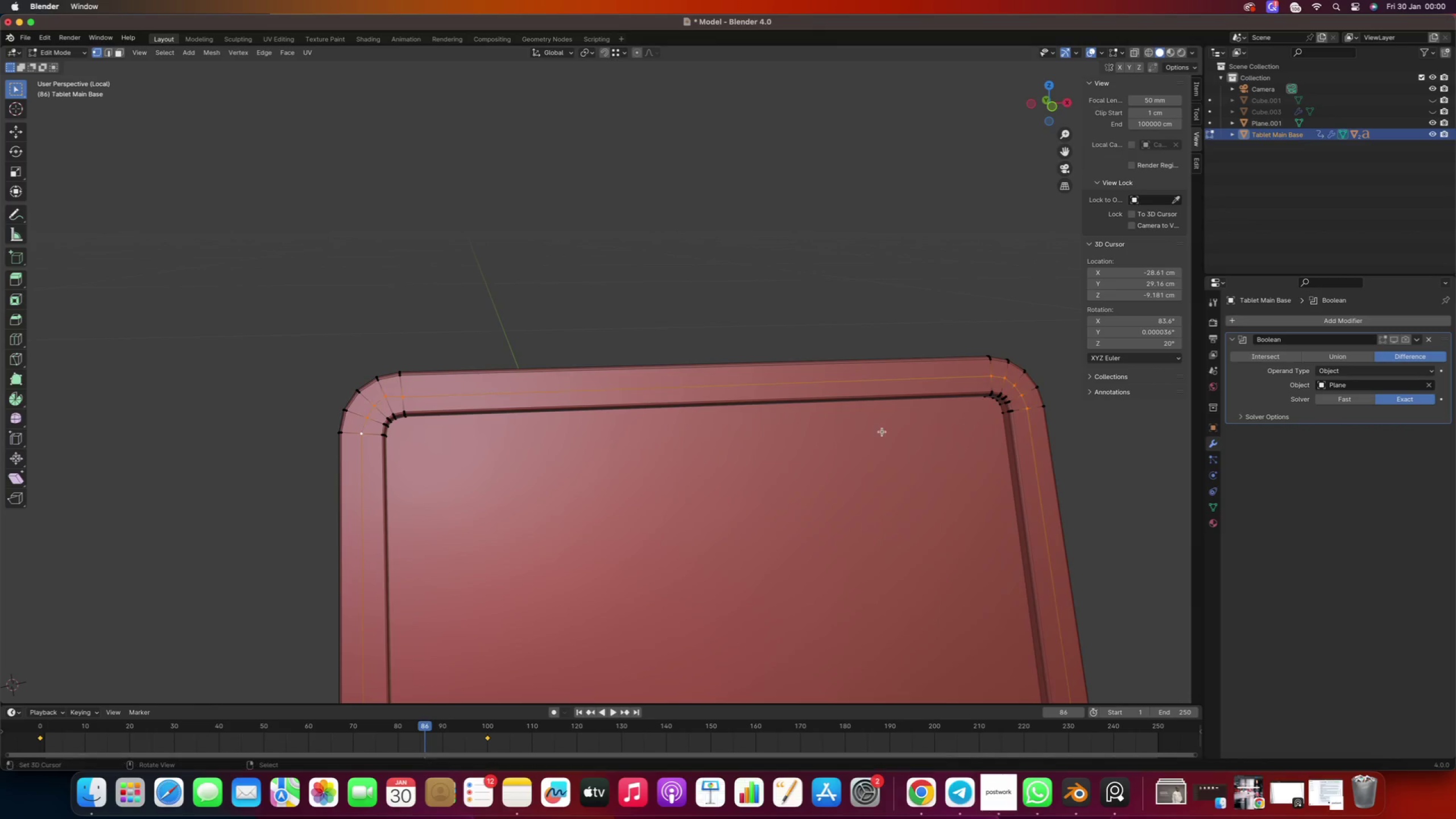 
scroll: coordinate [747, 475], scroll_direction: down, amount: 24.0
 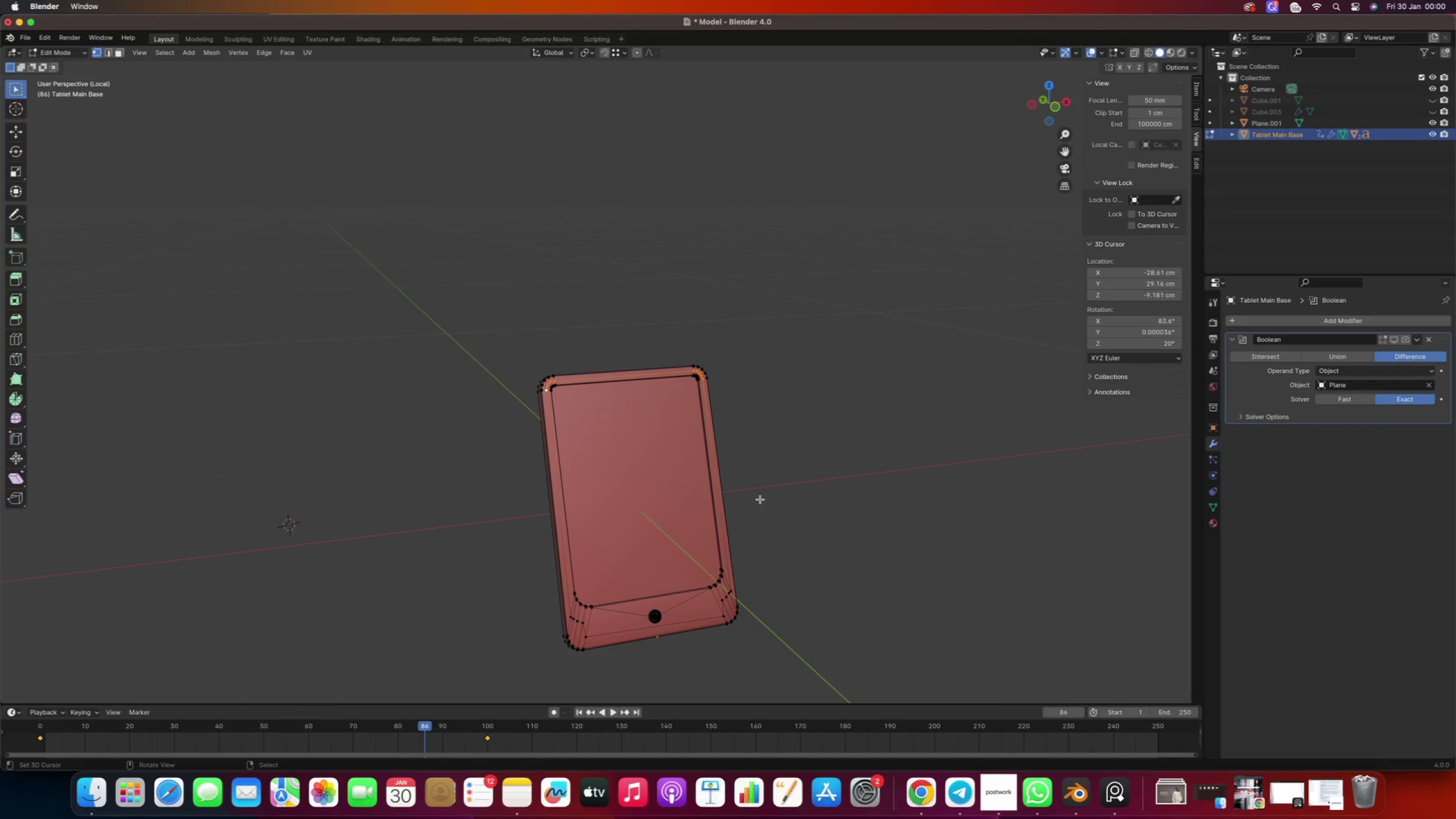 
key(Tab)
 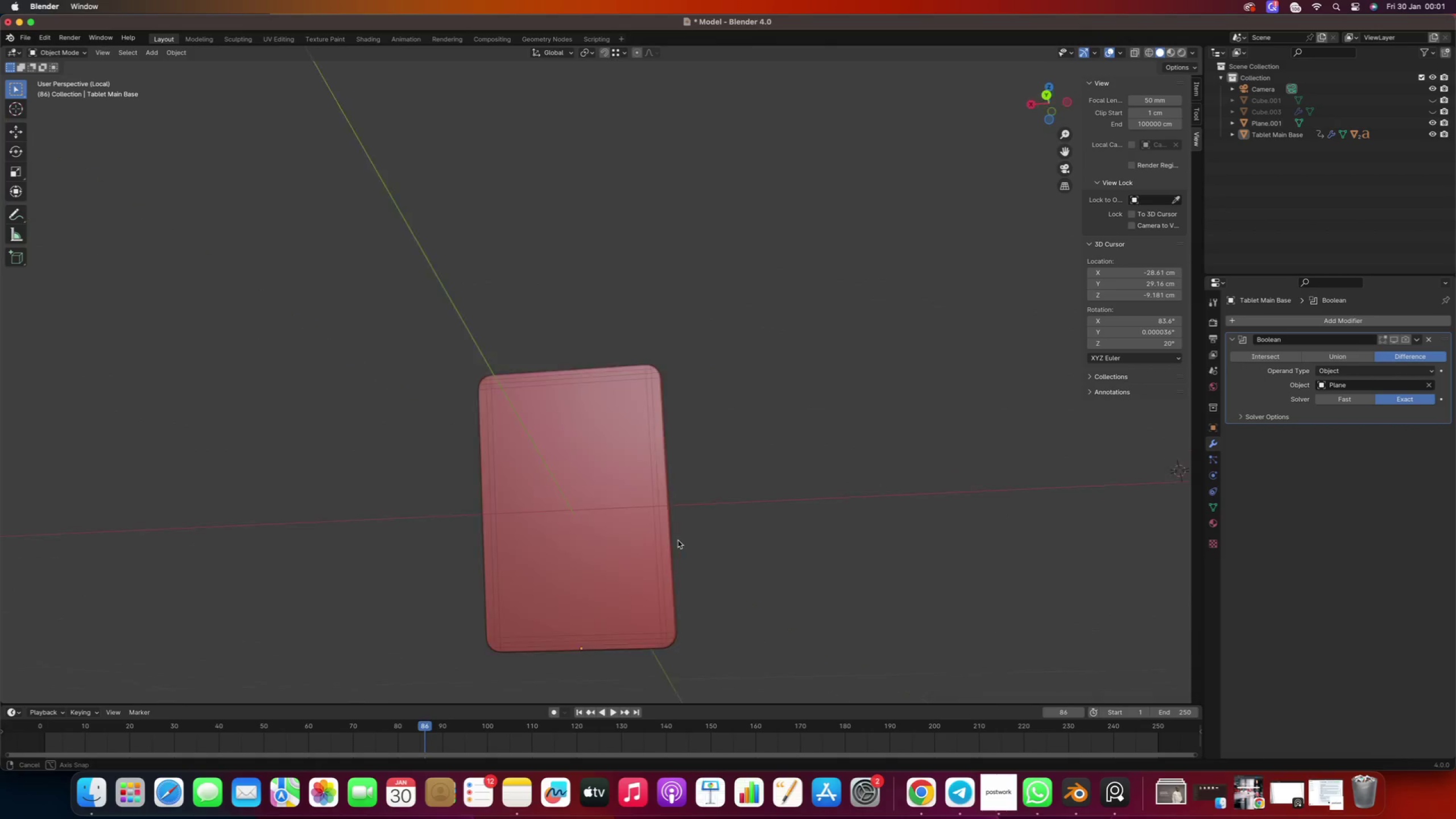 
wait(5.37)
 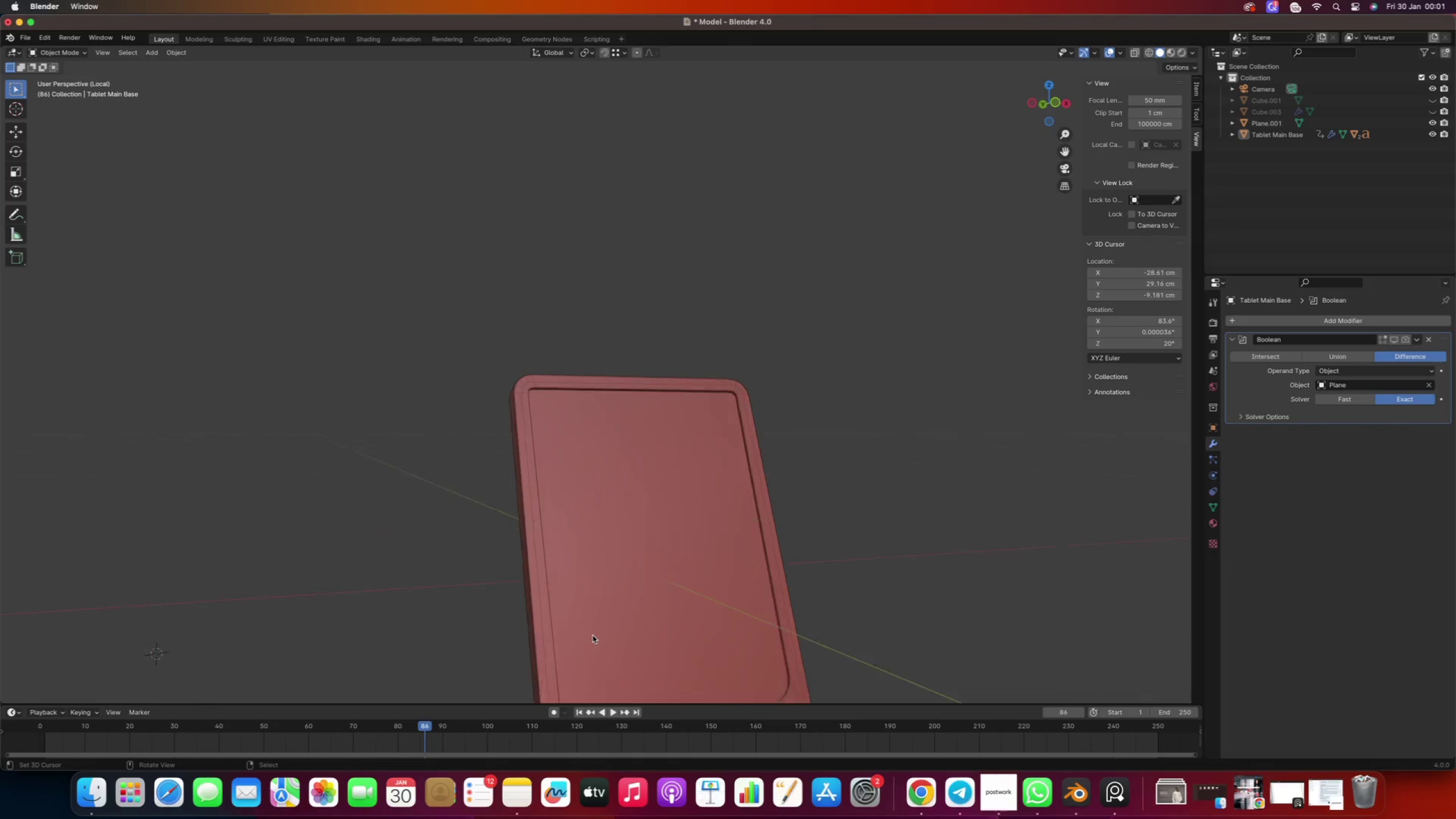 
hold_key(key=ShiftRight, duration=0.49)
 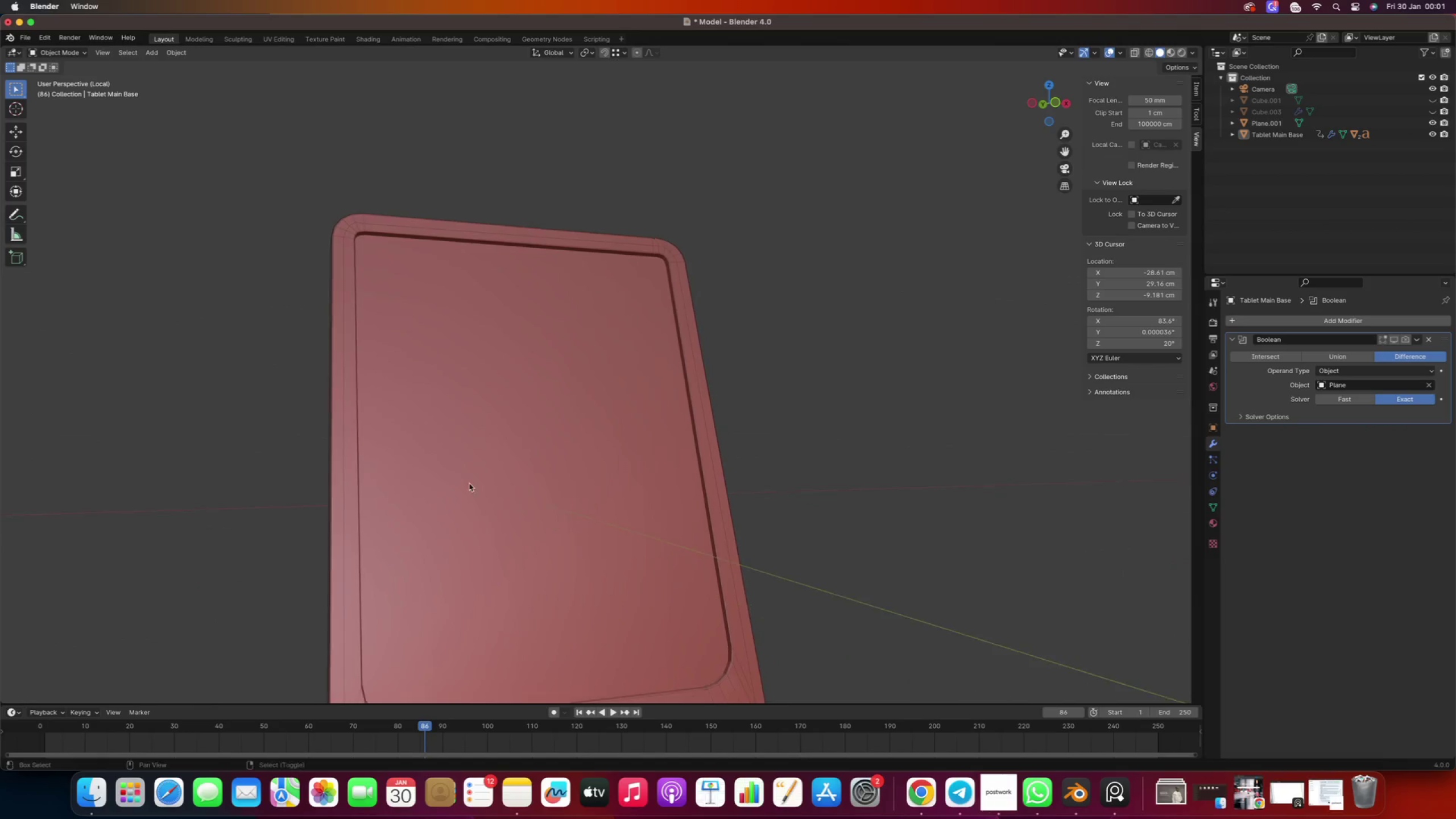 
scroll: coordinate [593, 635], scroll_direction: up, amount: 4.0
 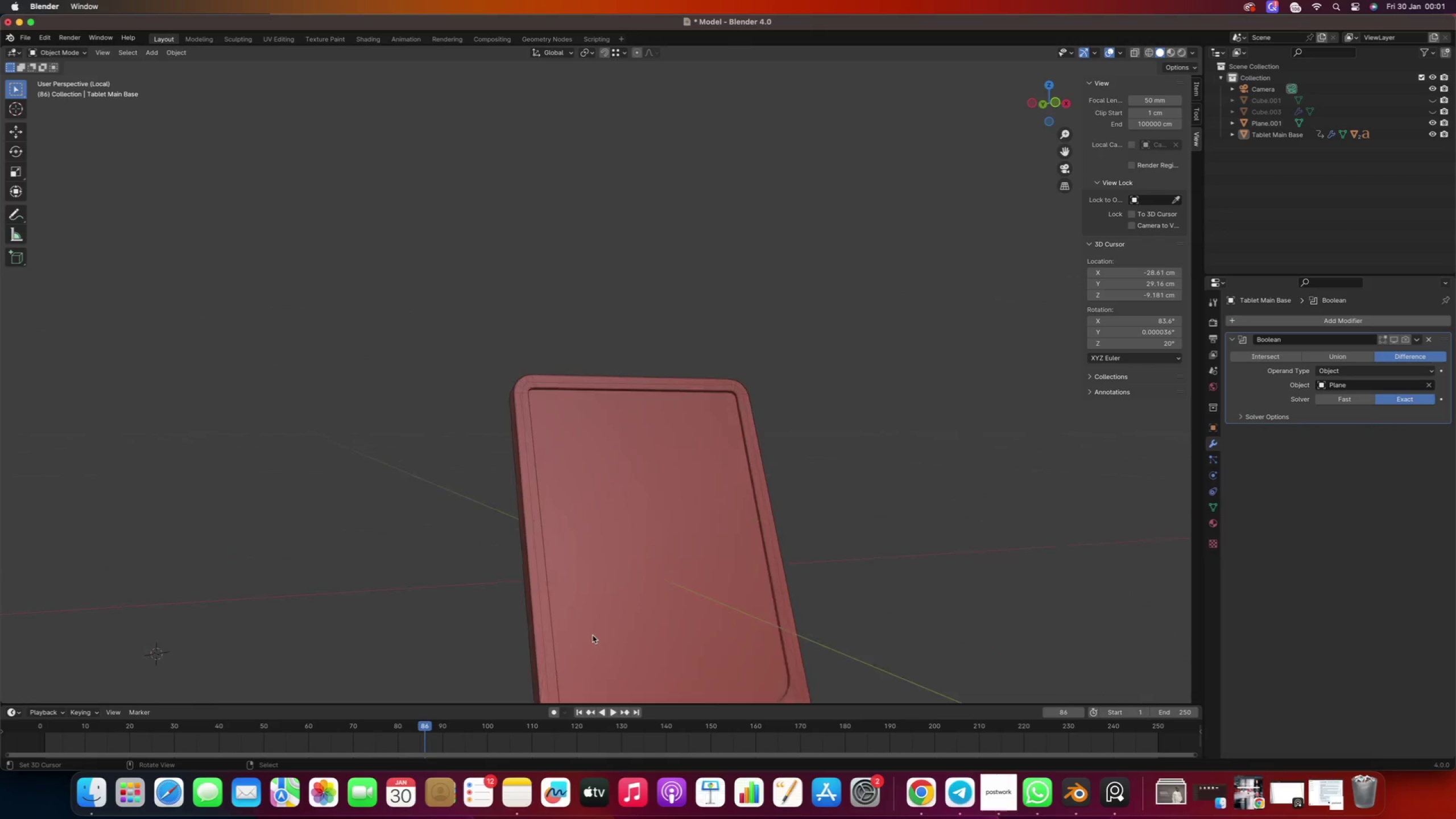 
hold_key(key=ShiftRight, duration=0.43)
 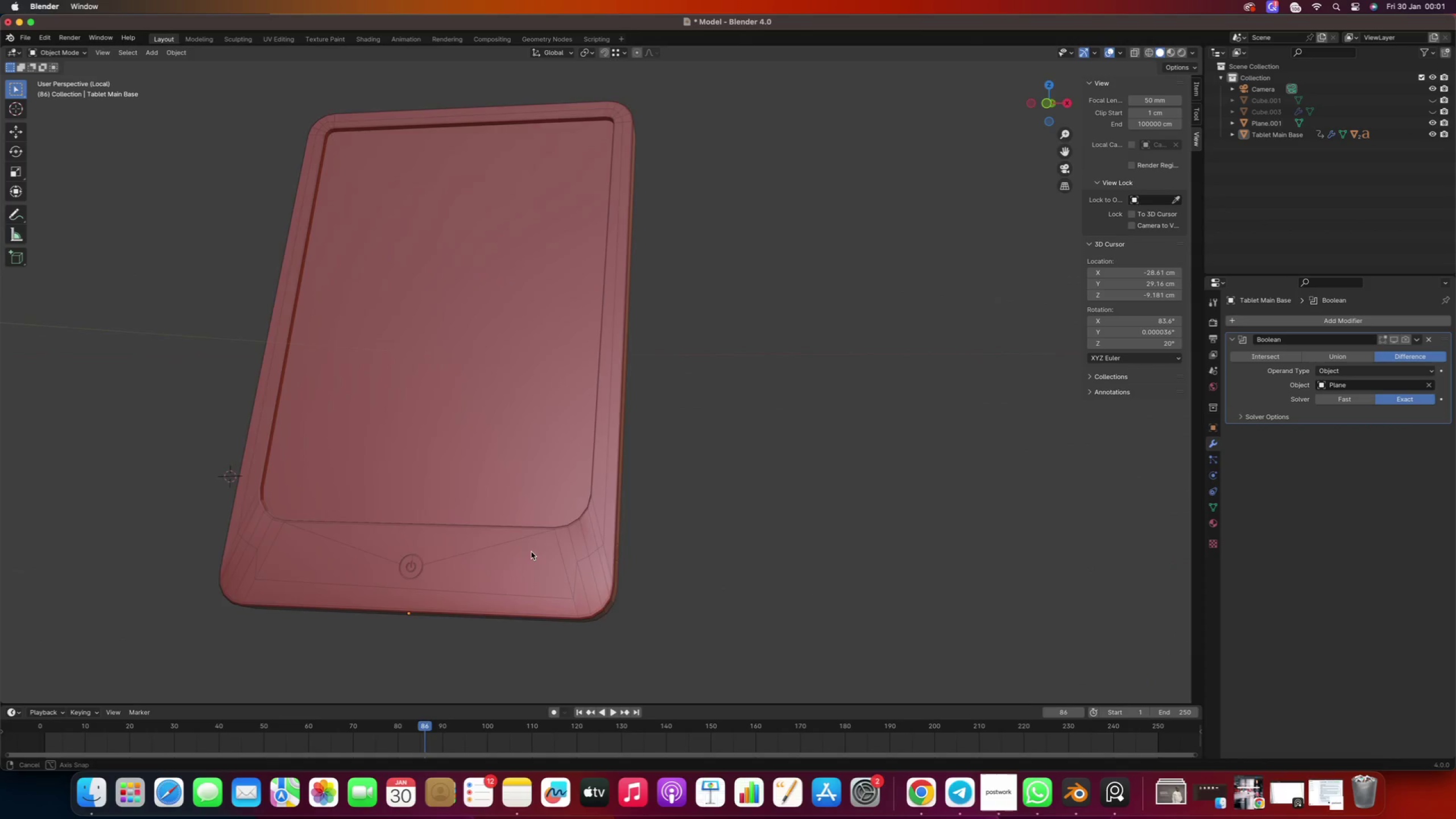 
scroll: coordinate [582, 535], scroll_direction: up, amount: 5.0
 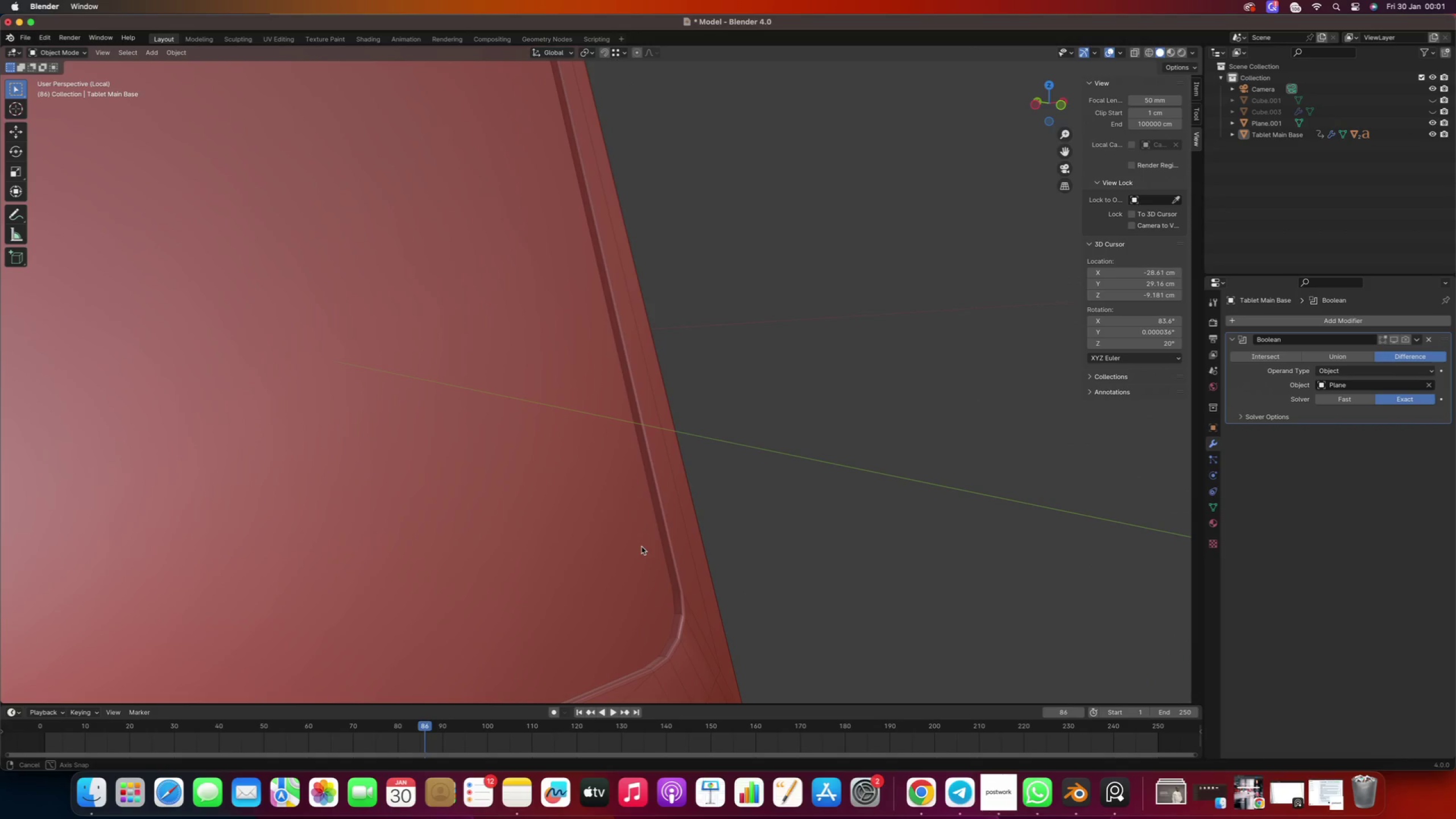 
wait(5.29)
 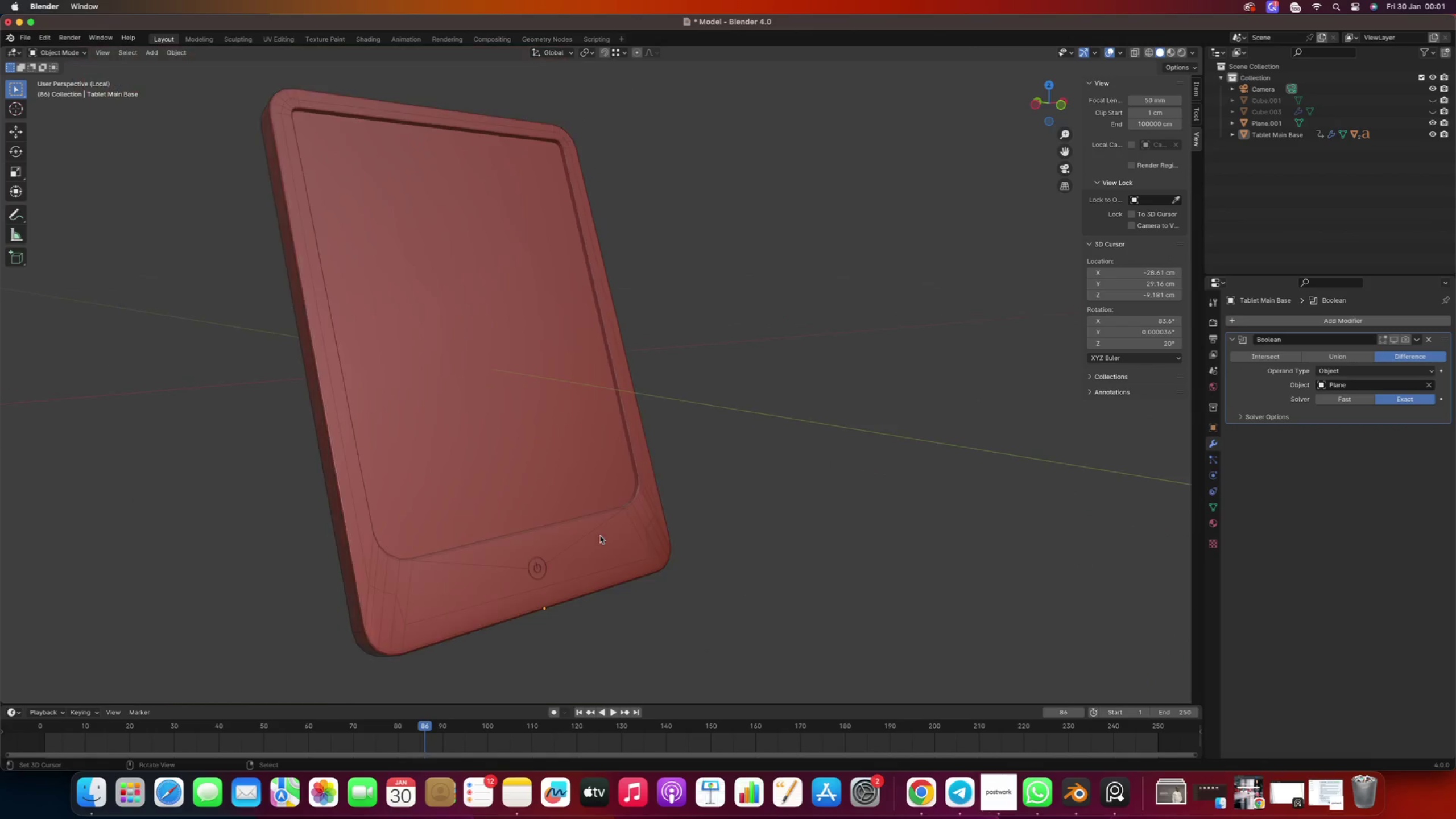 
right_click([573, 522])
 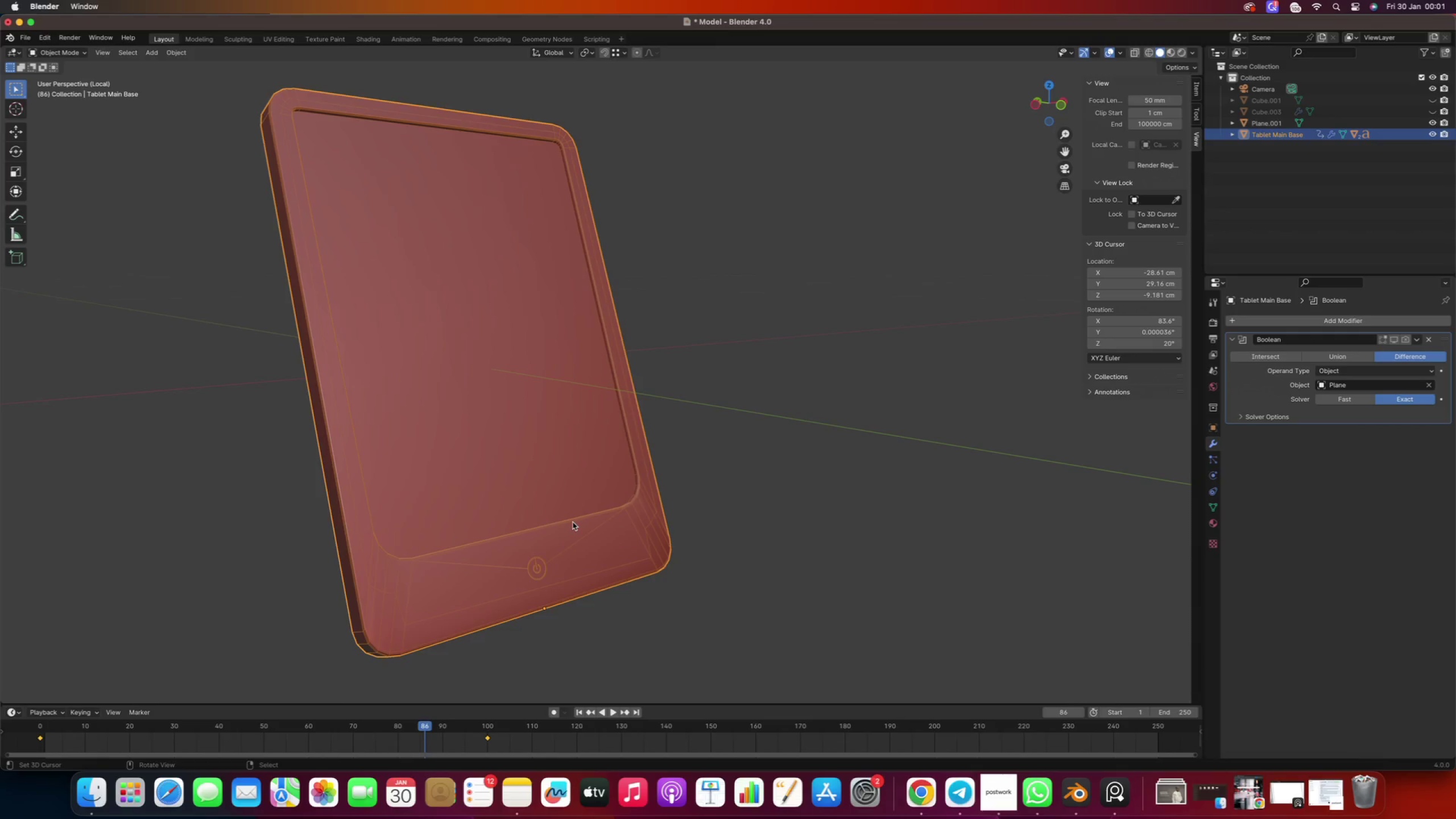 
scroll: coordinate [600, 536], scroll_direction: down, amount: 9.0
 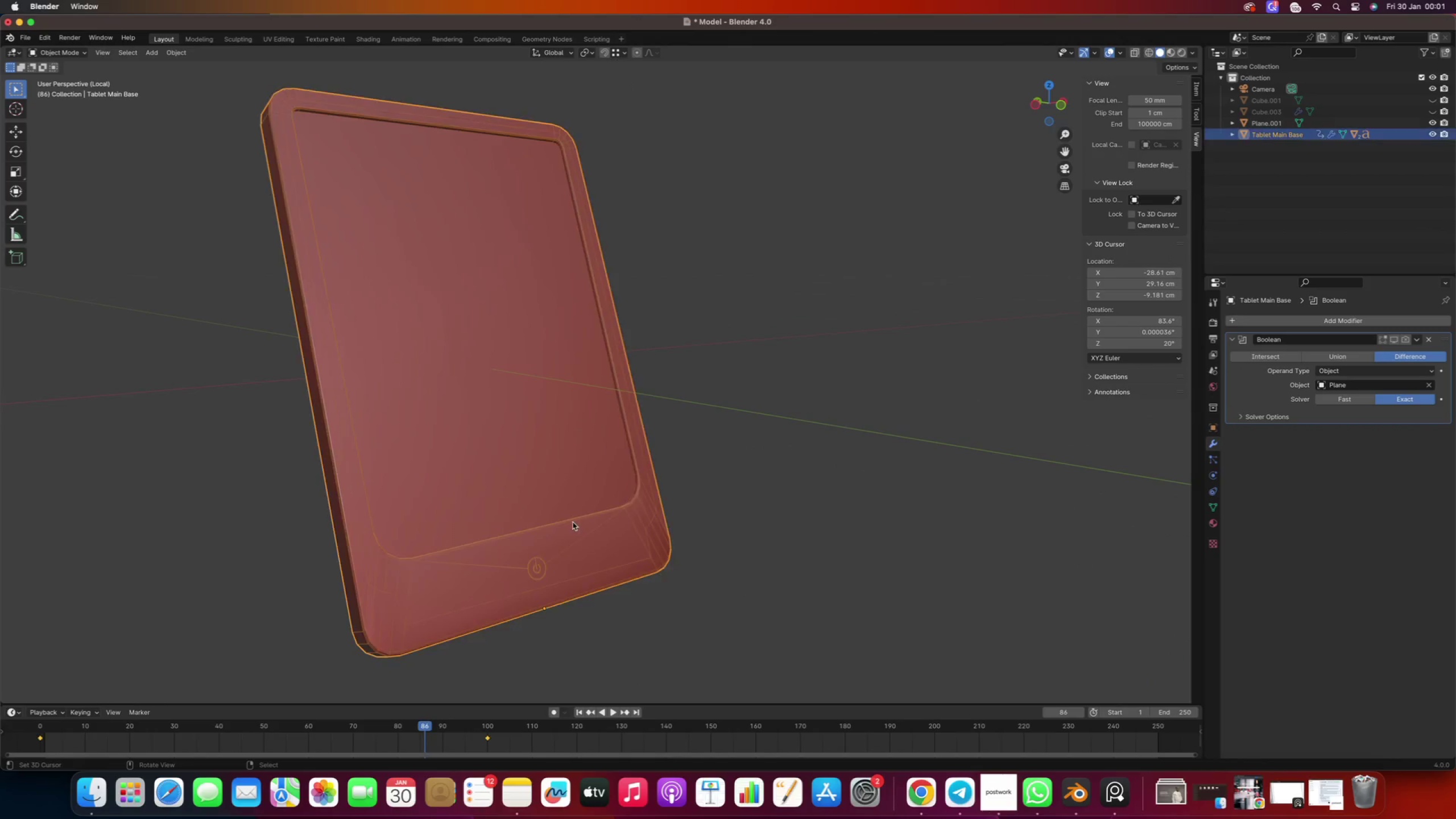 
key(Control+1)
 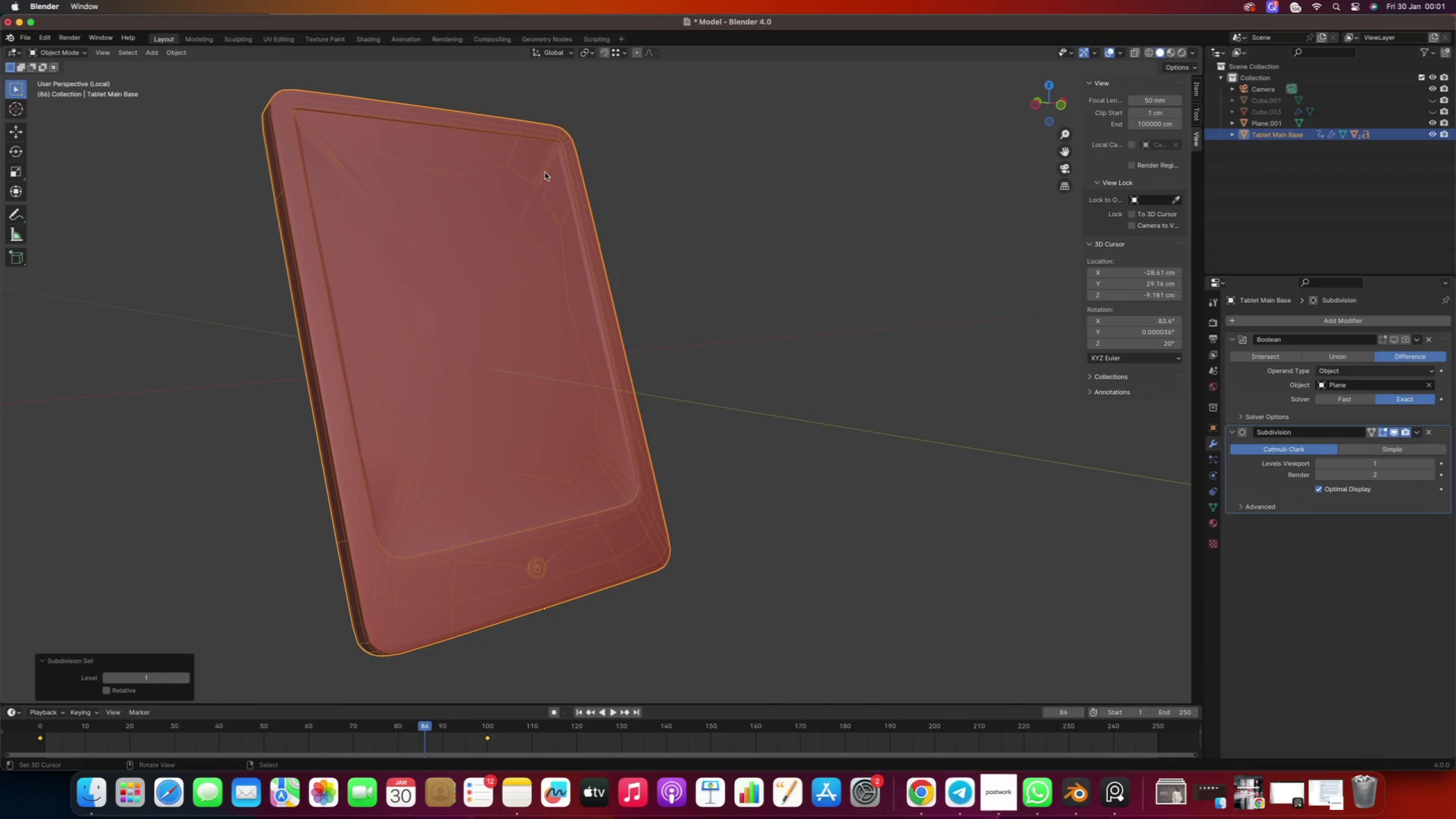 
wait(7.21)
 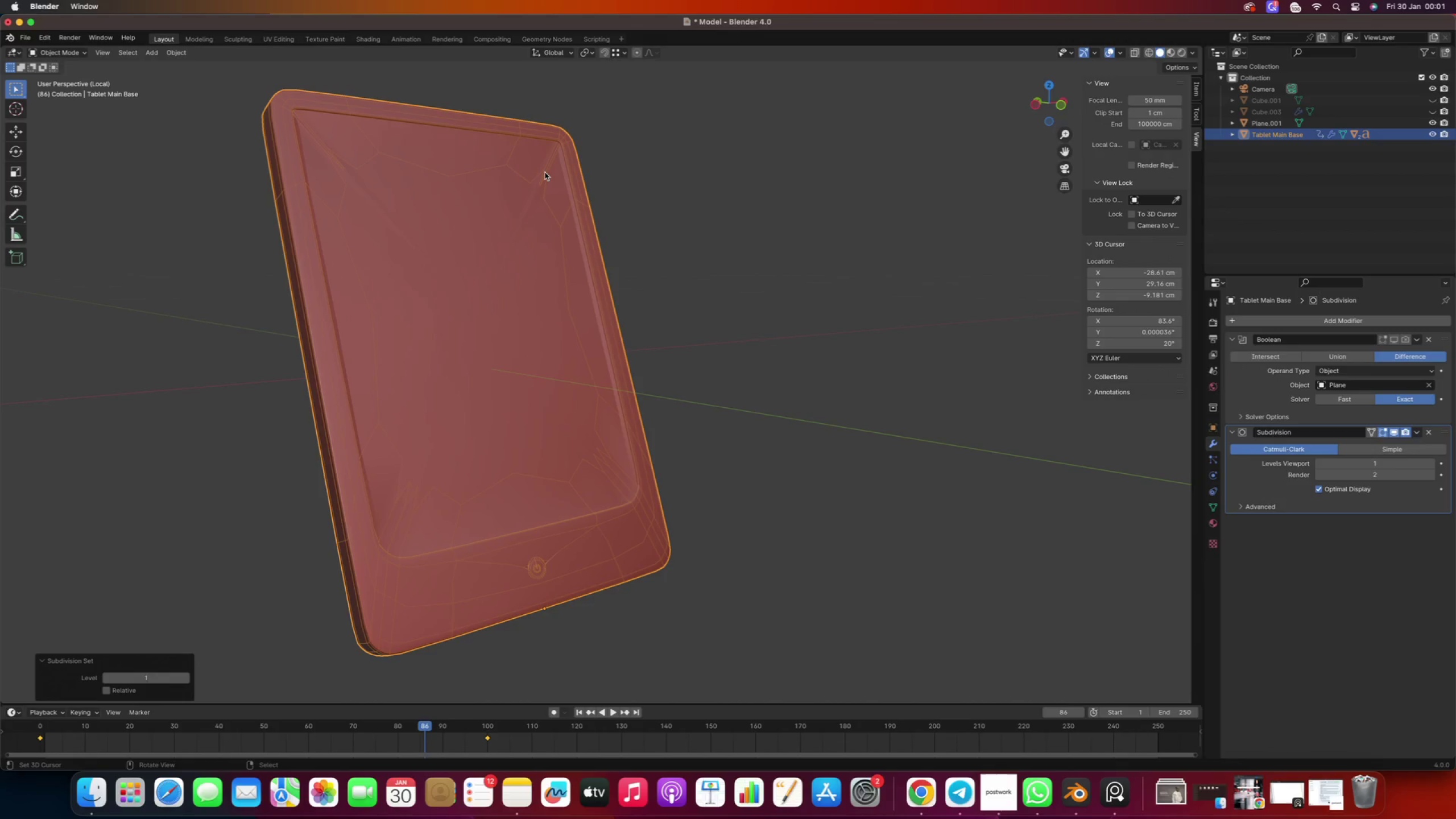 
key(Tab)
 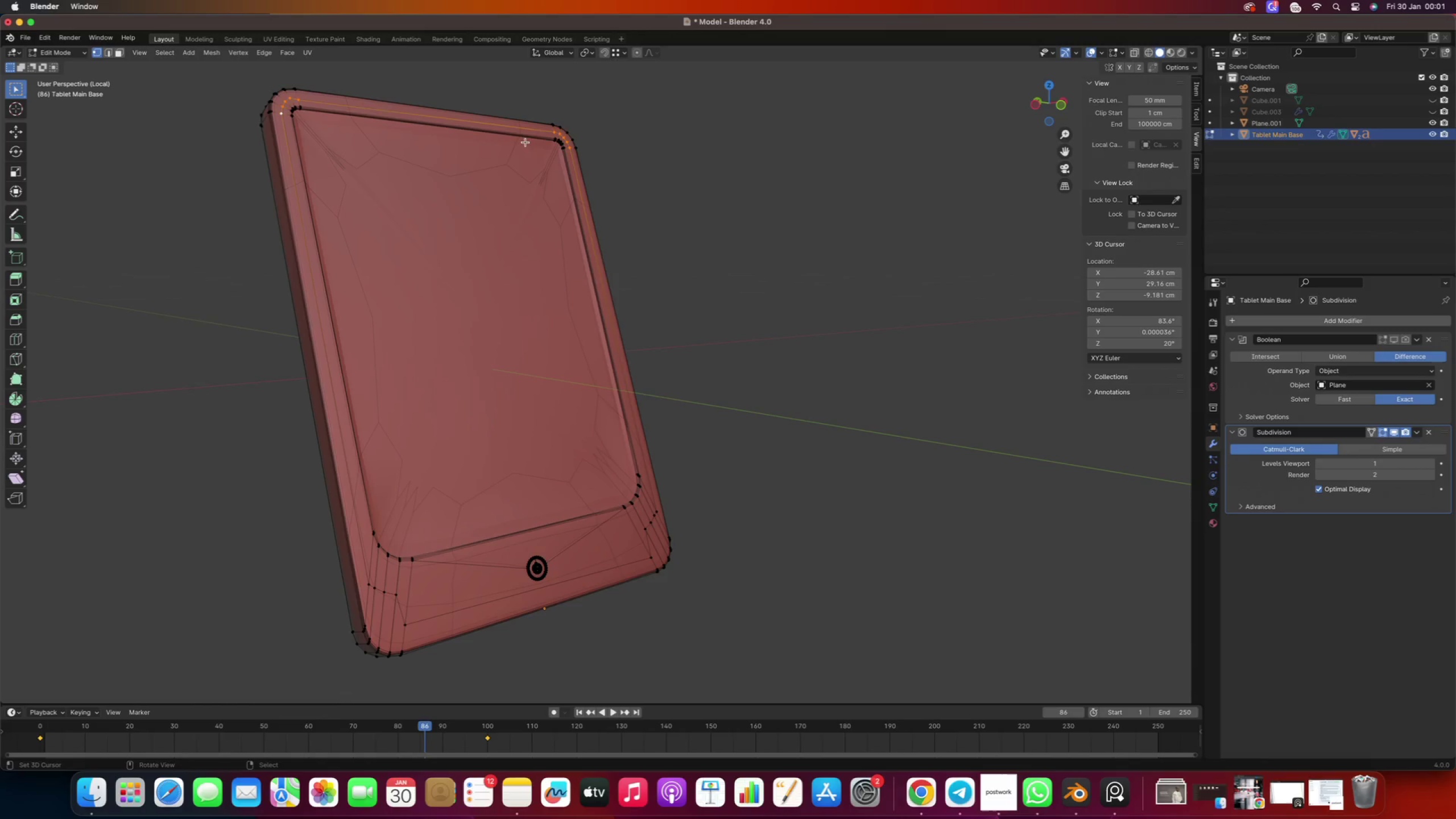 
key(2)
 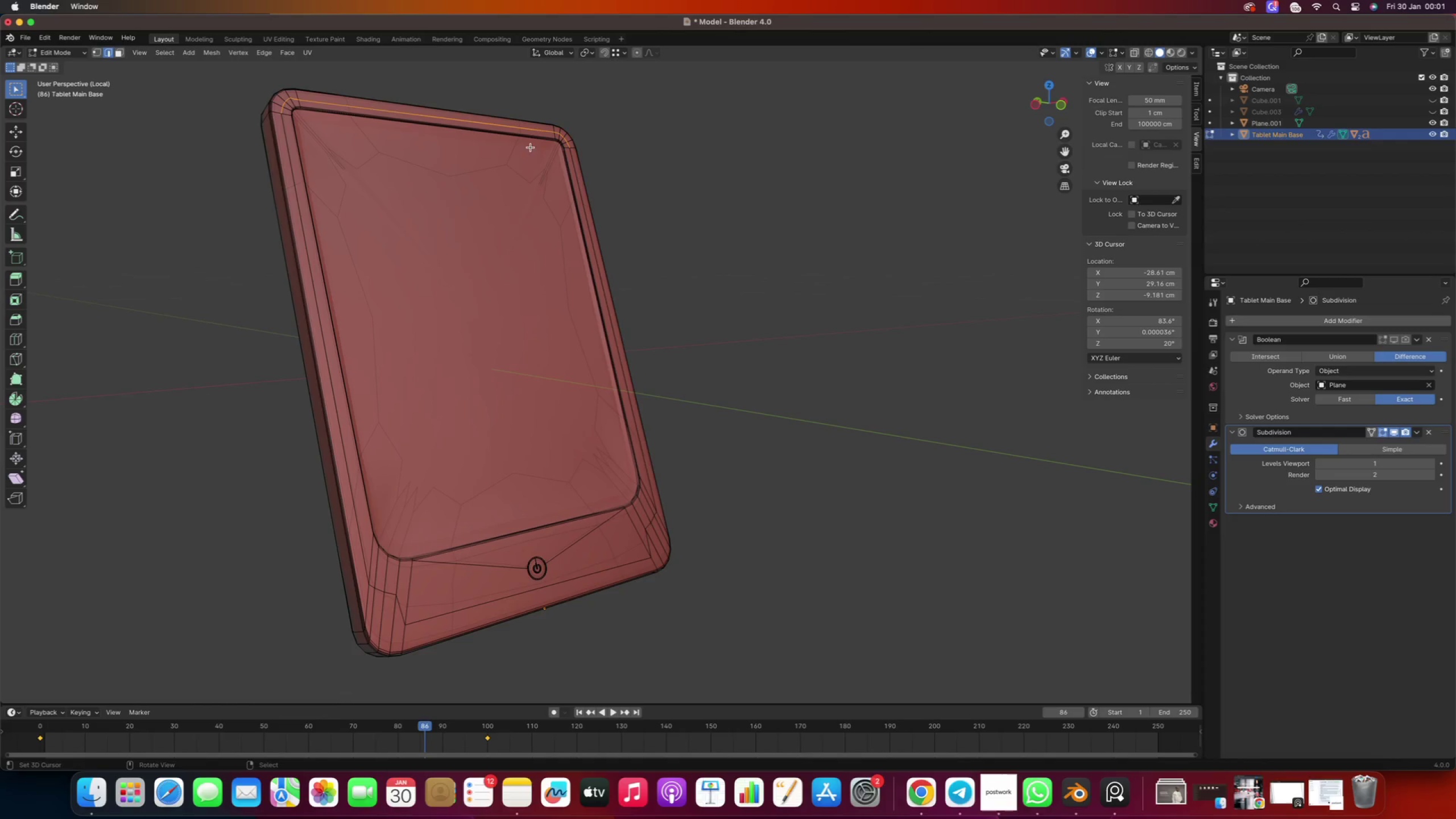 
right_click([527, 142])
 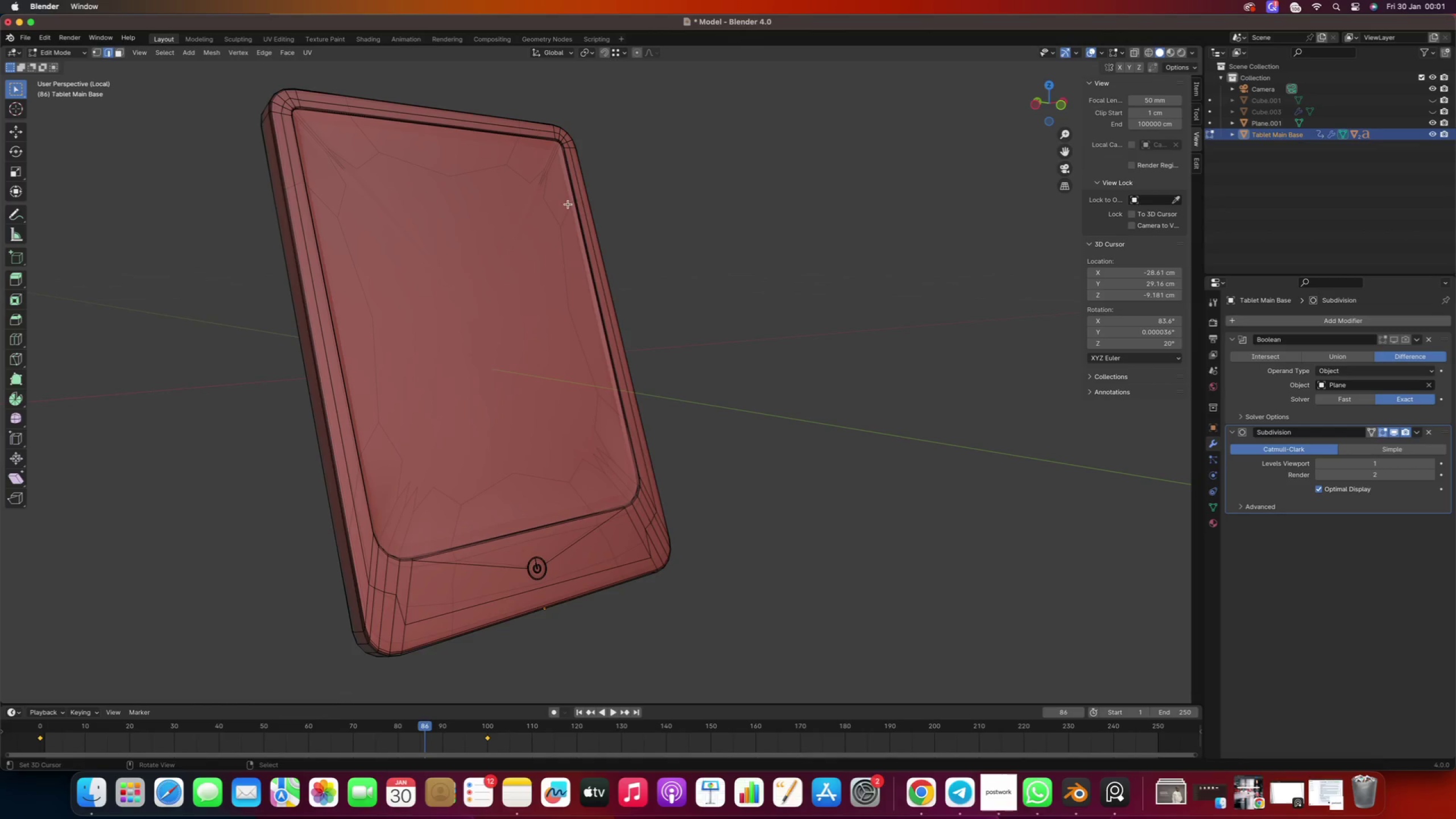 
scroll: coordinate [618, 505], scroll_direction: up, amount: 5.0
 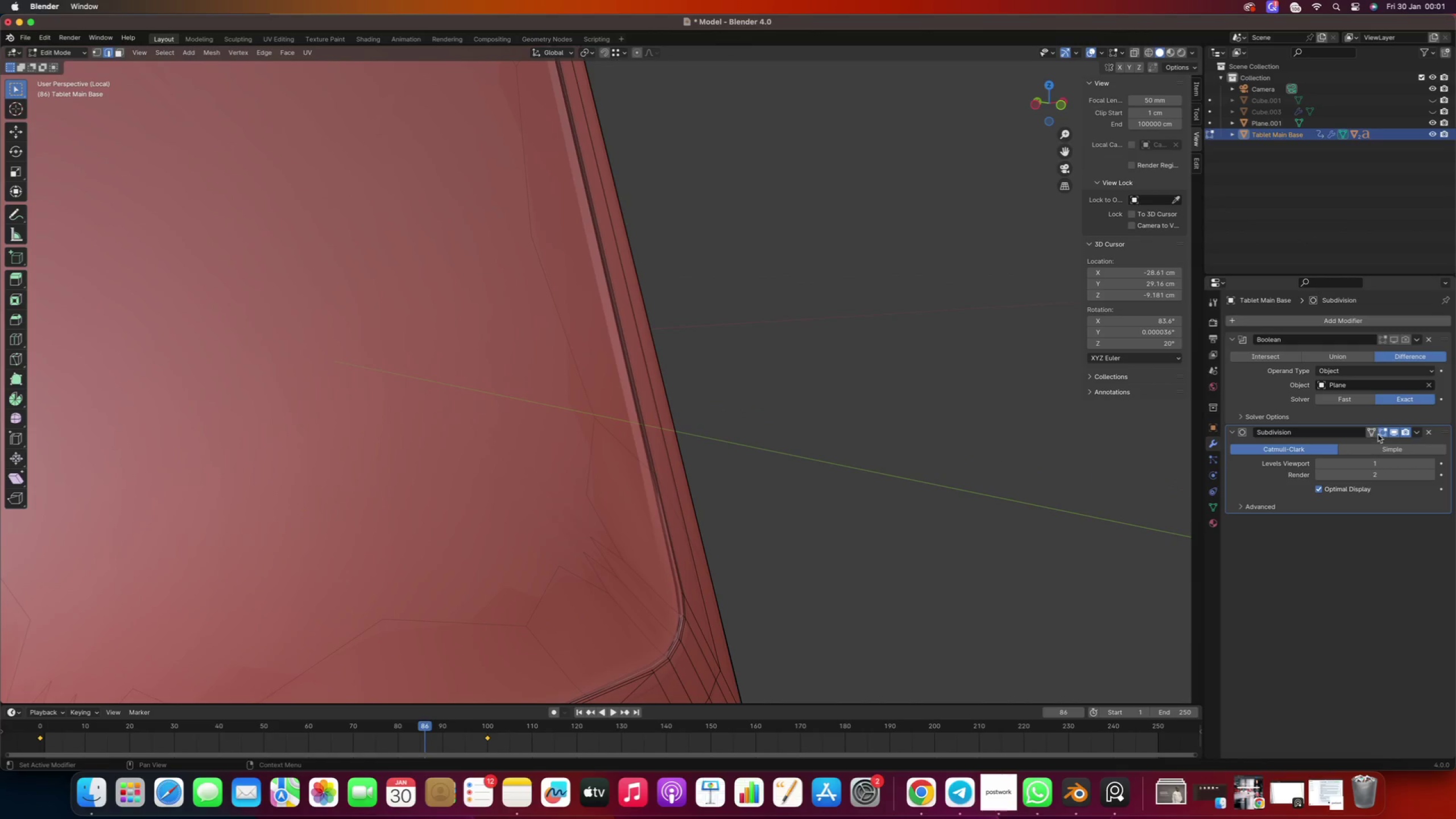 
left_click([1392, 432])
 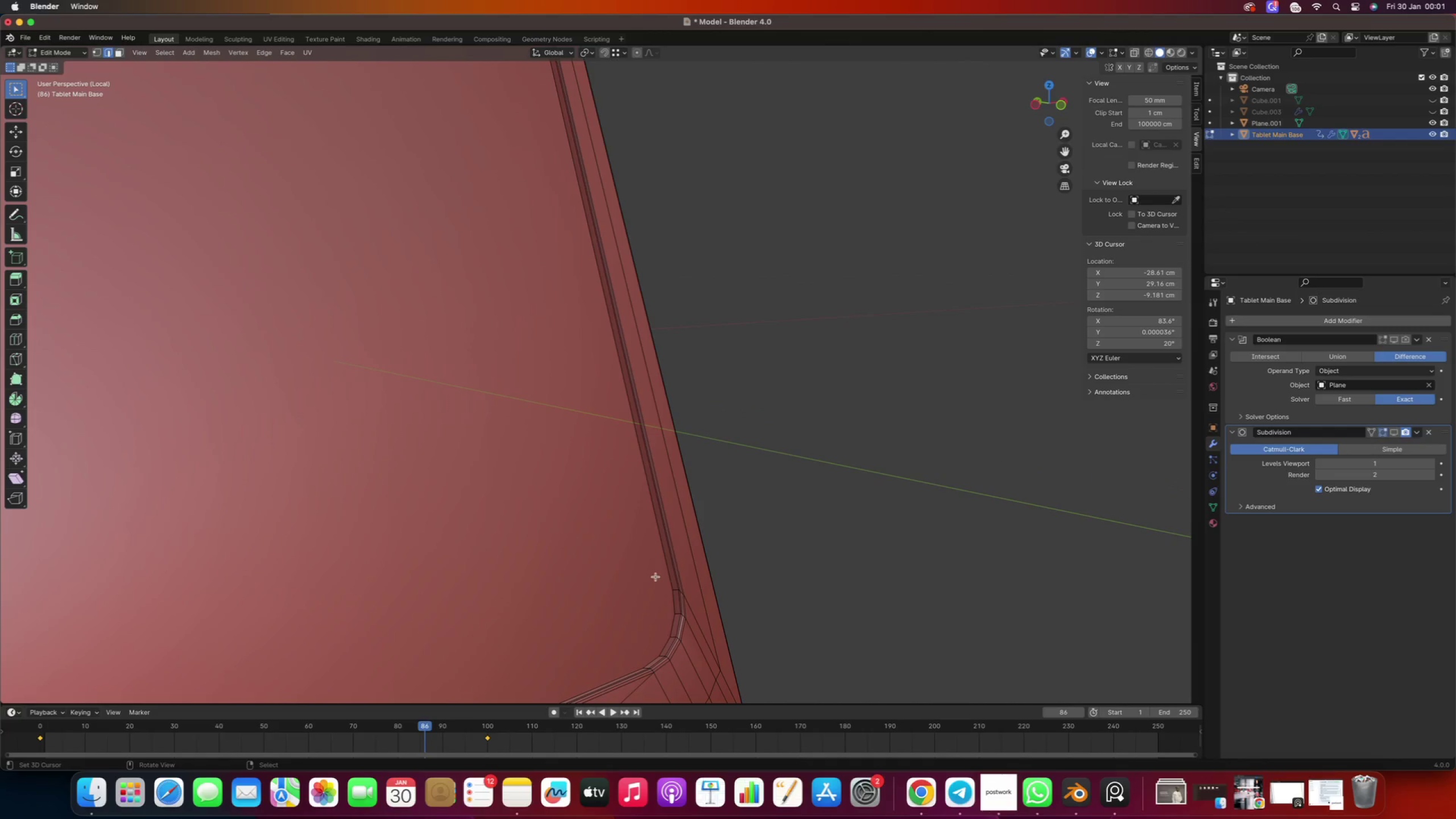 
right_click([664, 564])
 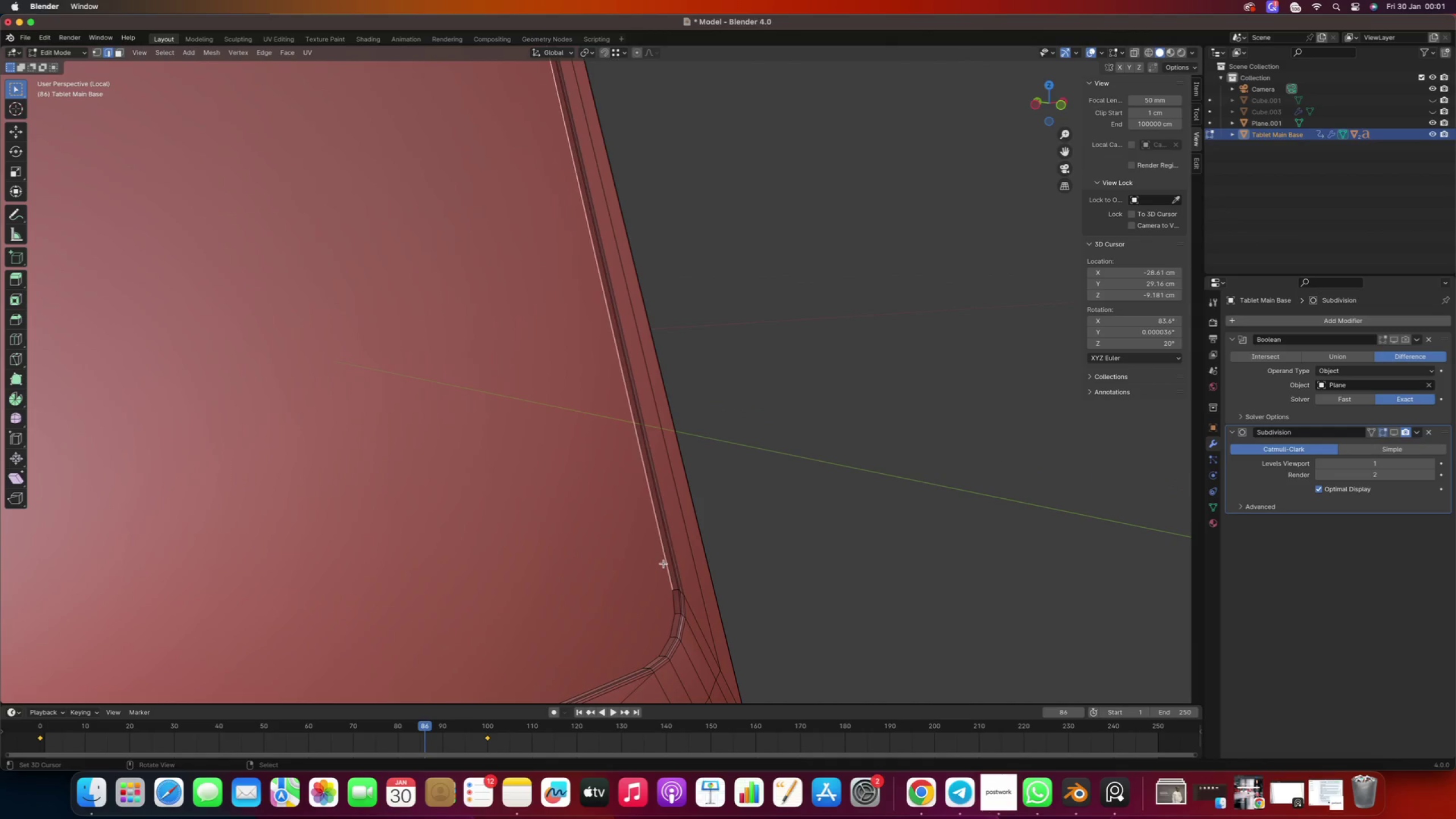 
hold_key(key=AltRight, duration=0.62)
double_click([664, 564])
 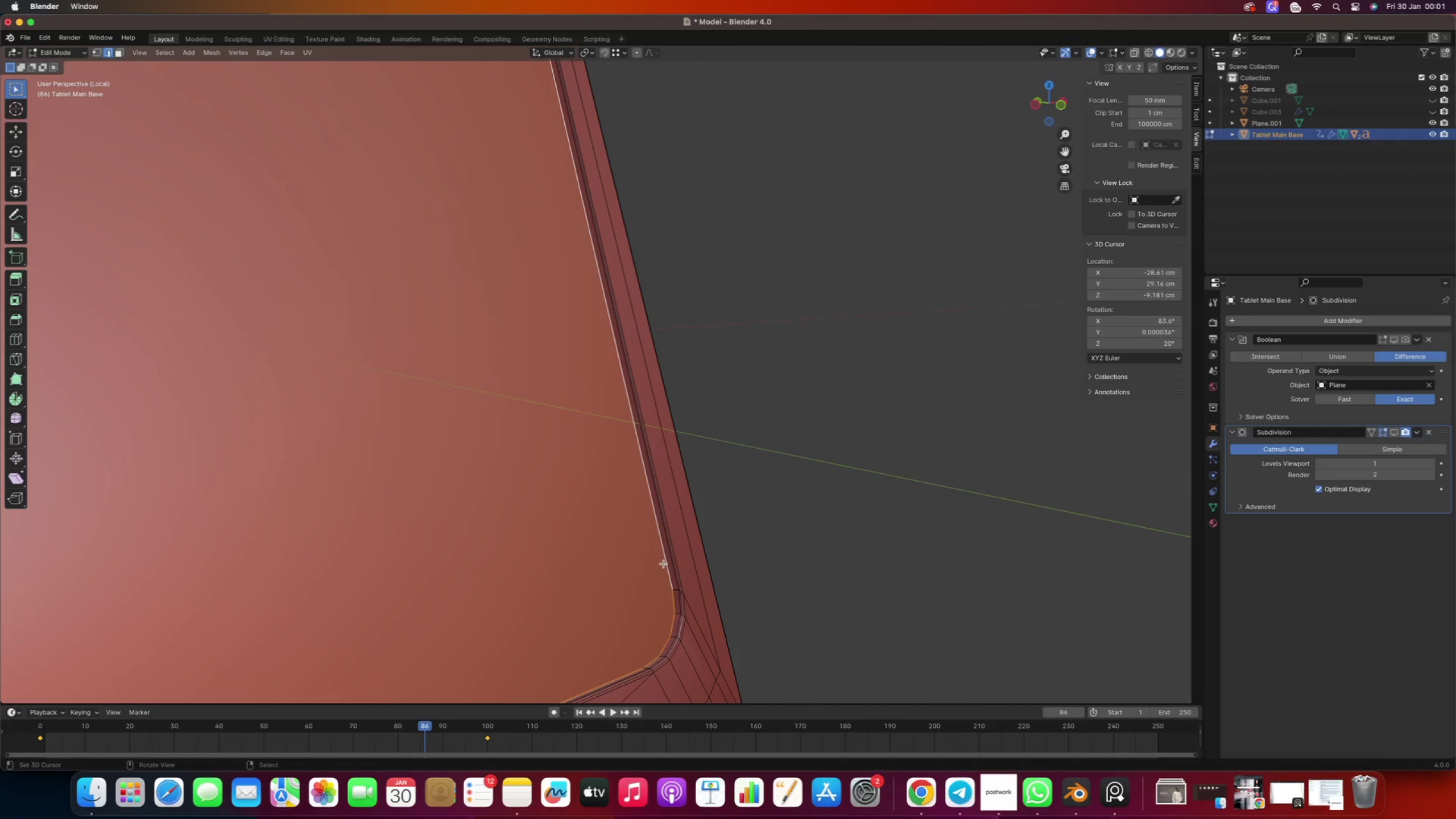 
scroll: coordinate [662, 564], scroll_direction: down, amount: 12.0
 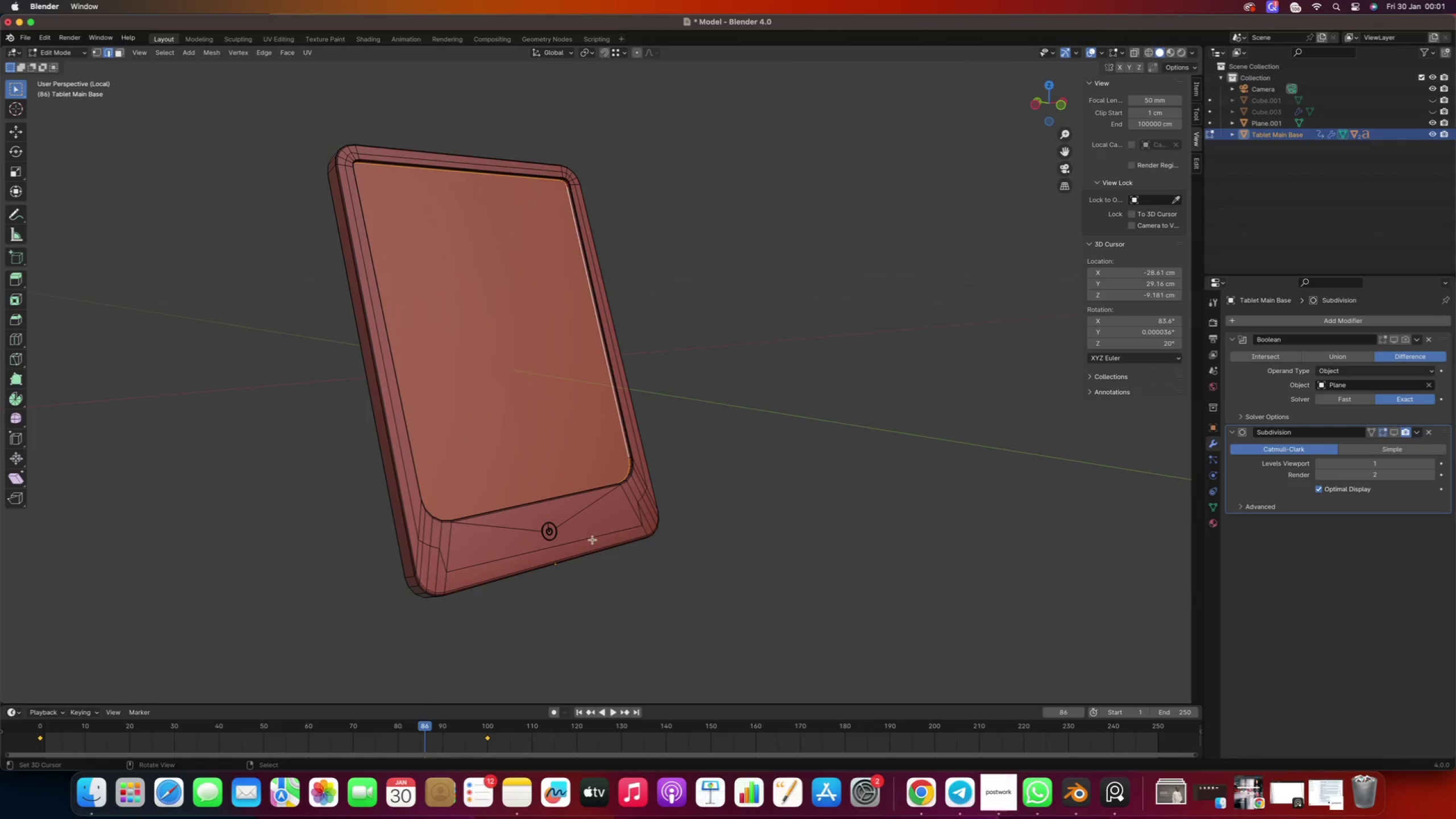 
key(Slash)
 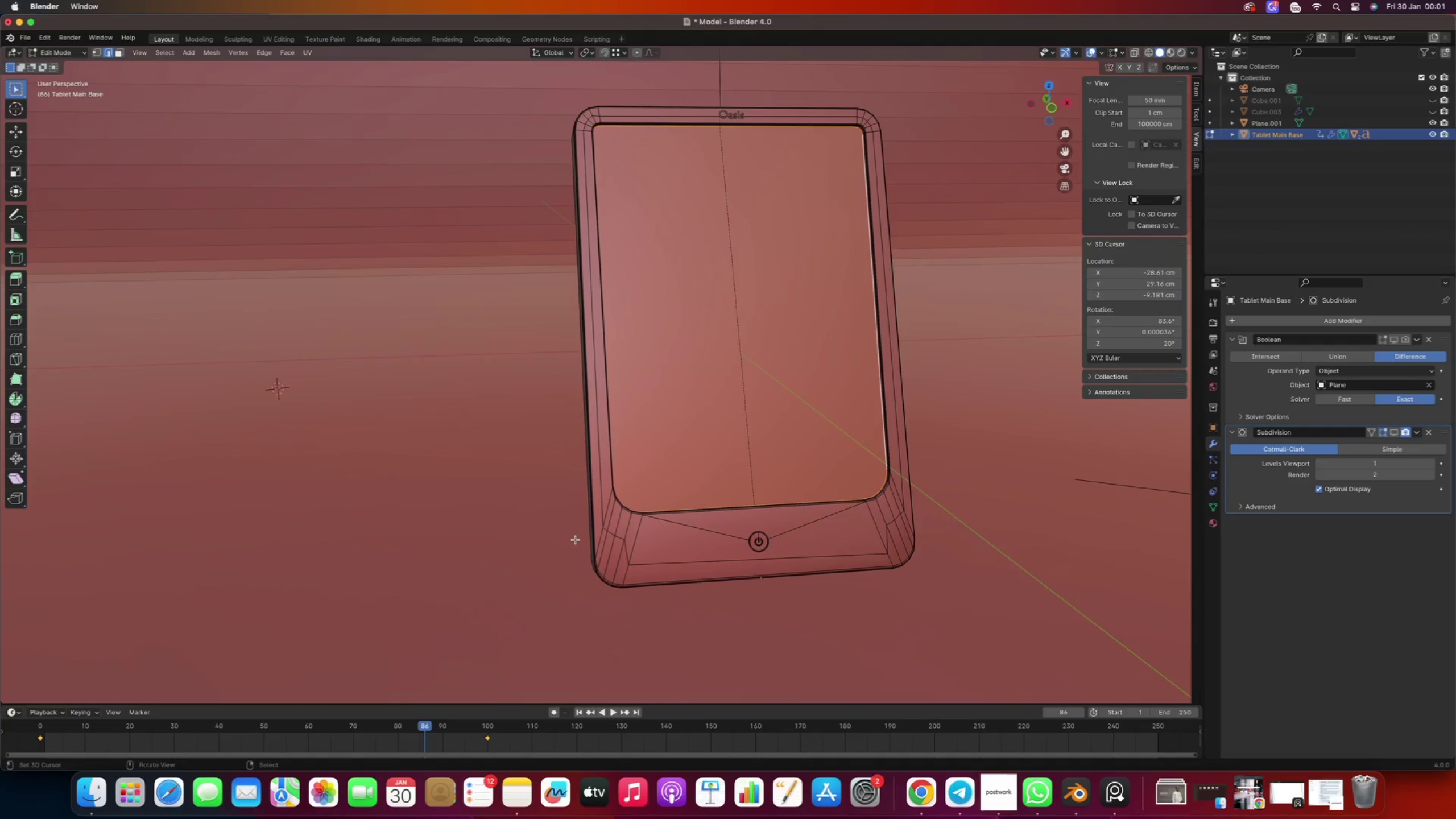 
key(Slash)
 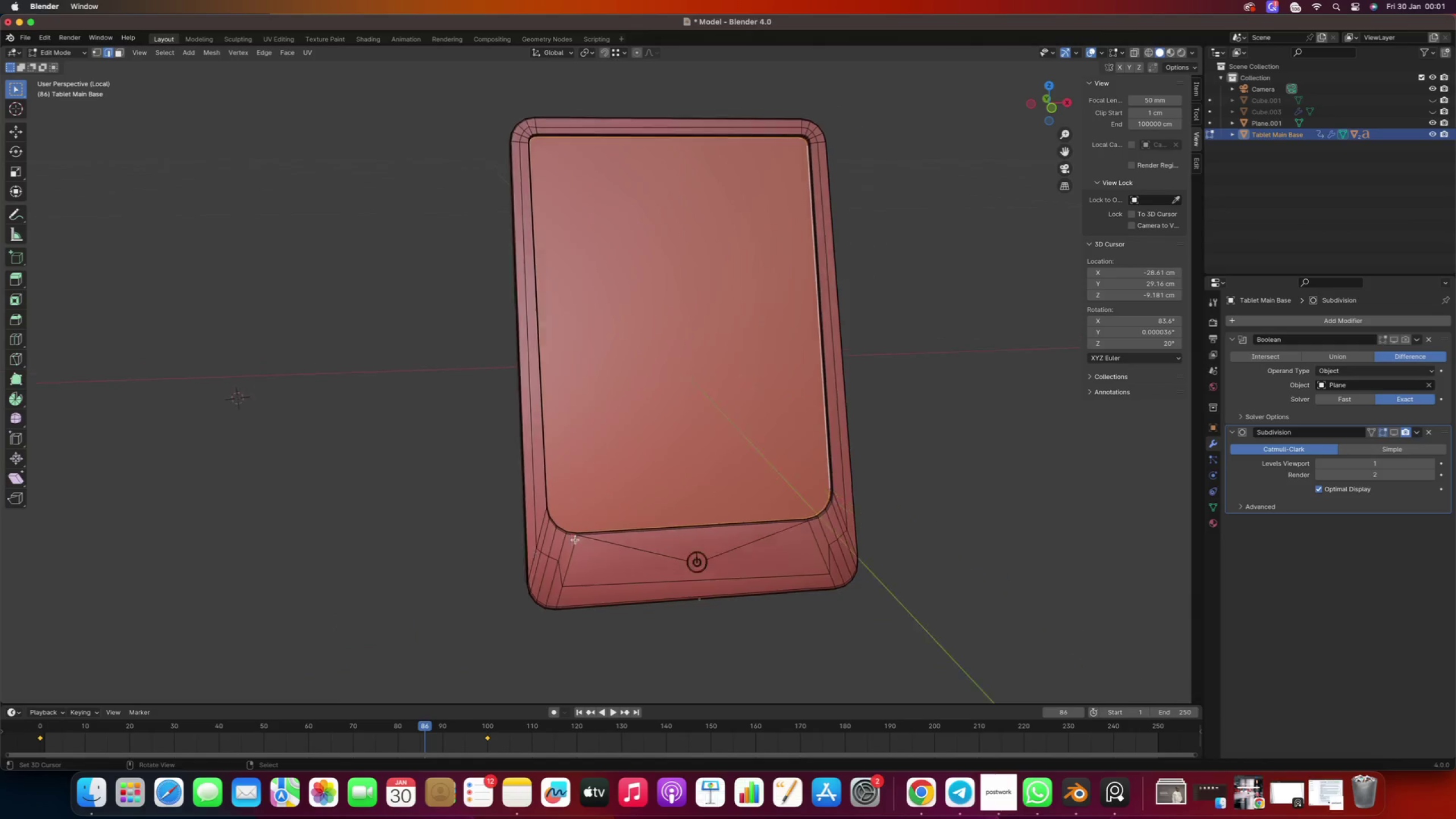 
scroll: coordinate [630, 542], scroll_direction: up, amount: 15.0
 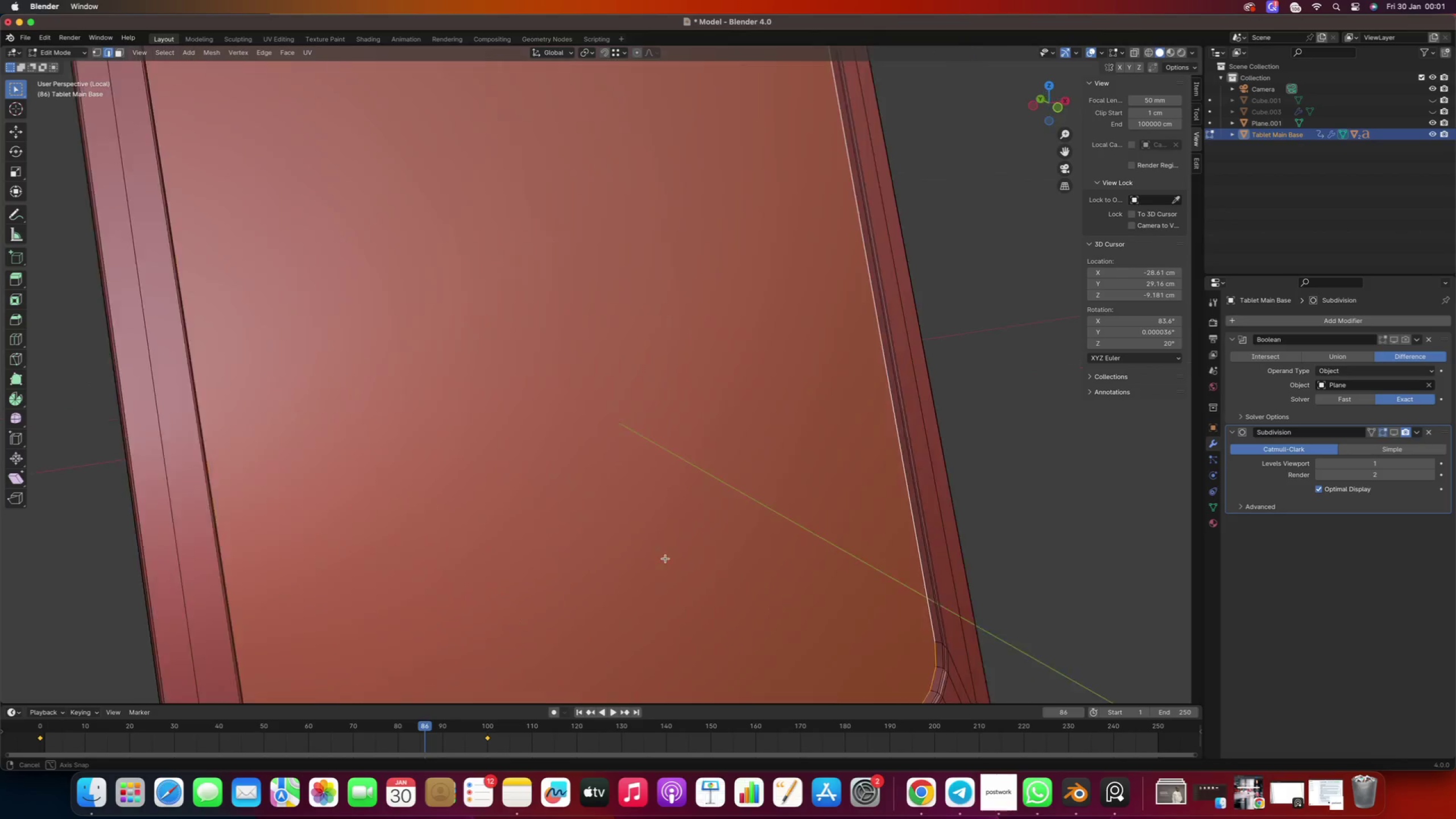 
hold_key(key=ShiftRight, duration=0.34)
scroll: coordinate [677, 572], scroll_direction: down, amount: 1.0
 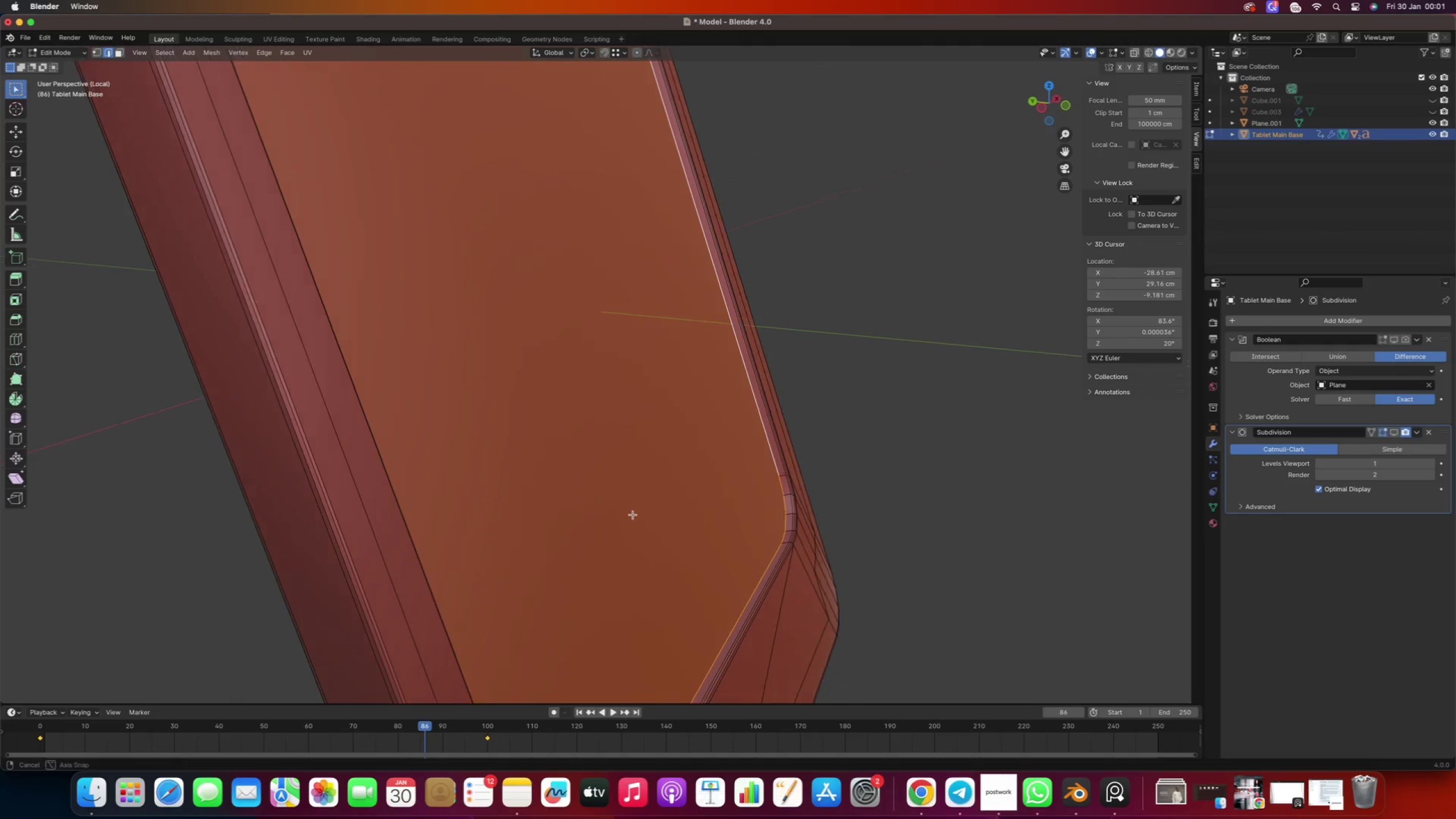 
hold_key(key=ShiftRight, duration=0.35)
 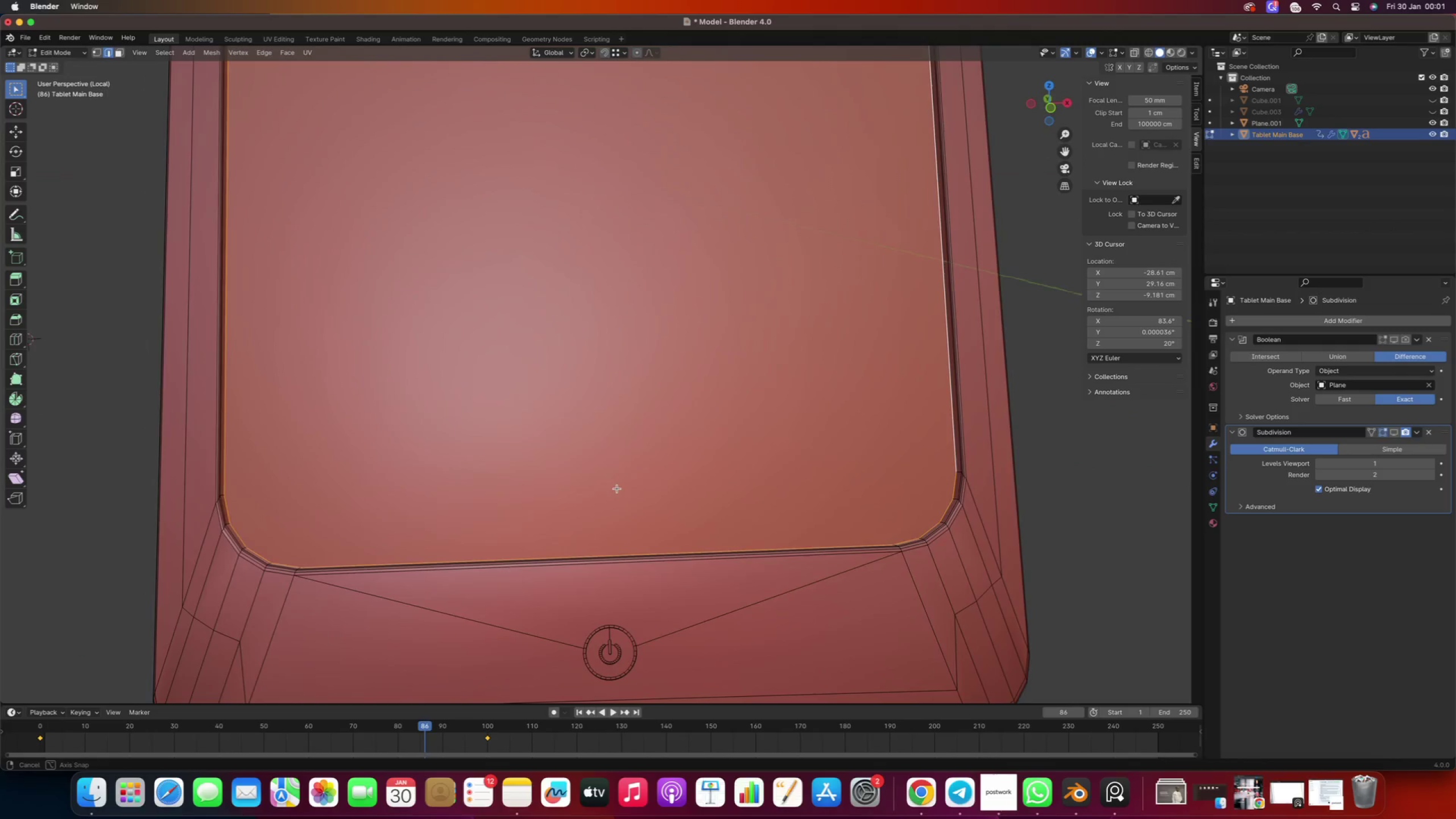 
key(K)
 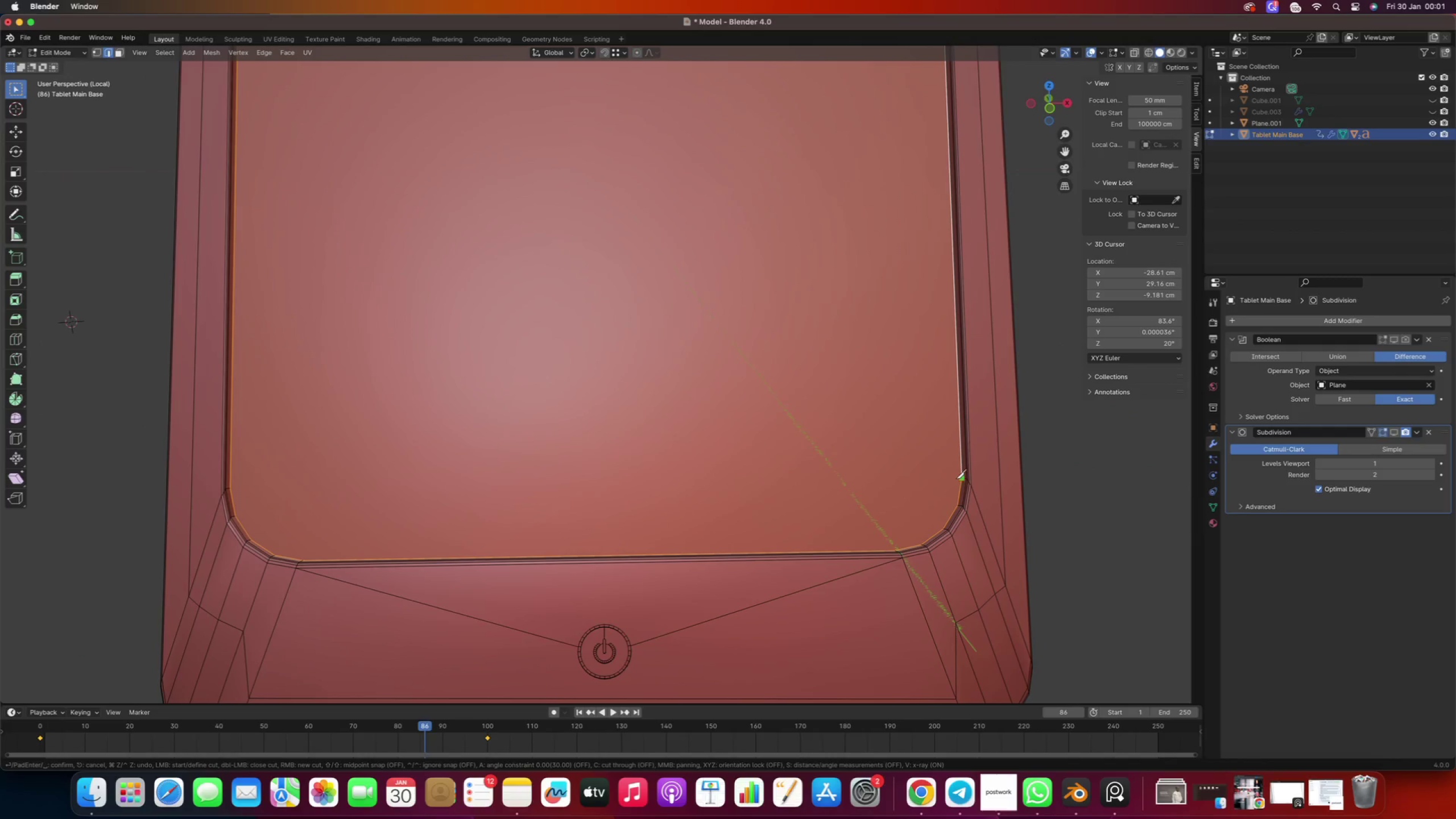 
left_click([957, 478])
 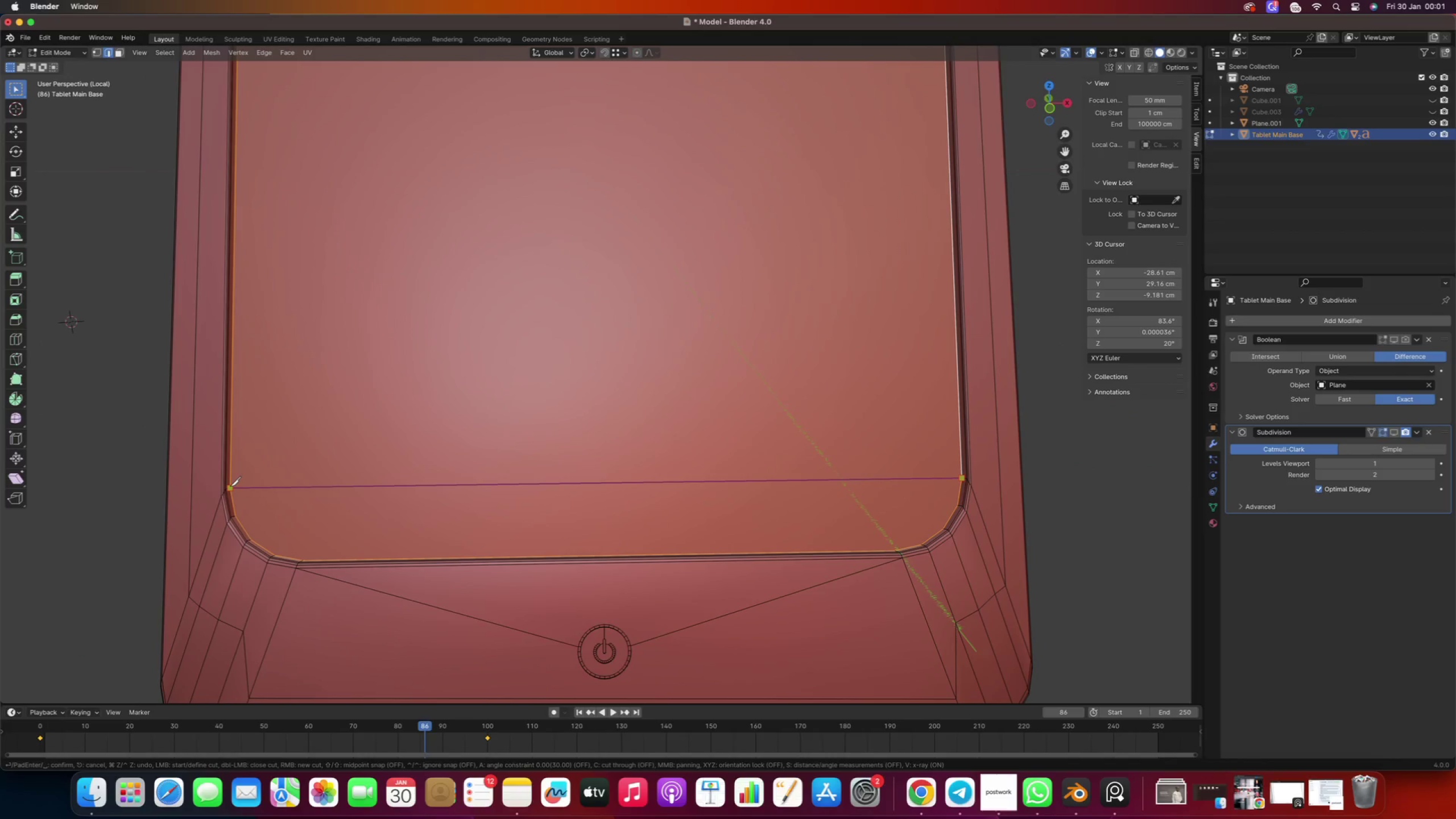 
left_click([230, 486])
 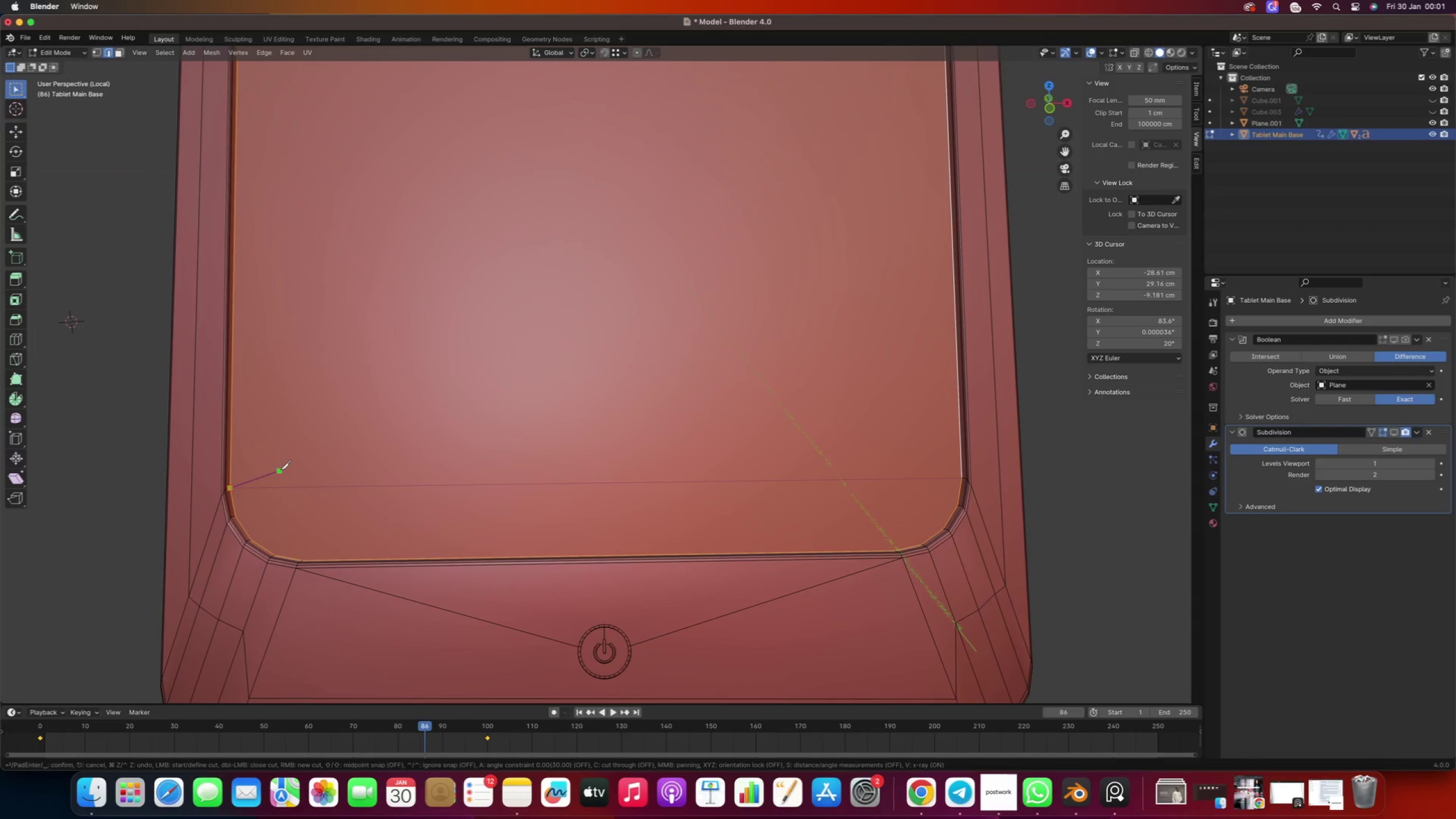 
right_click([280, 470])
 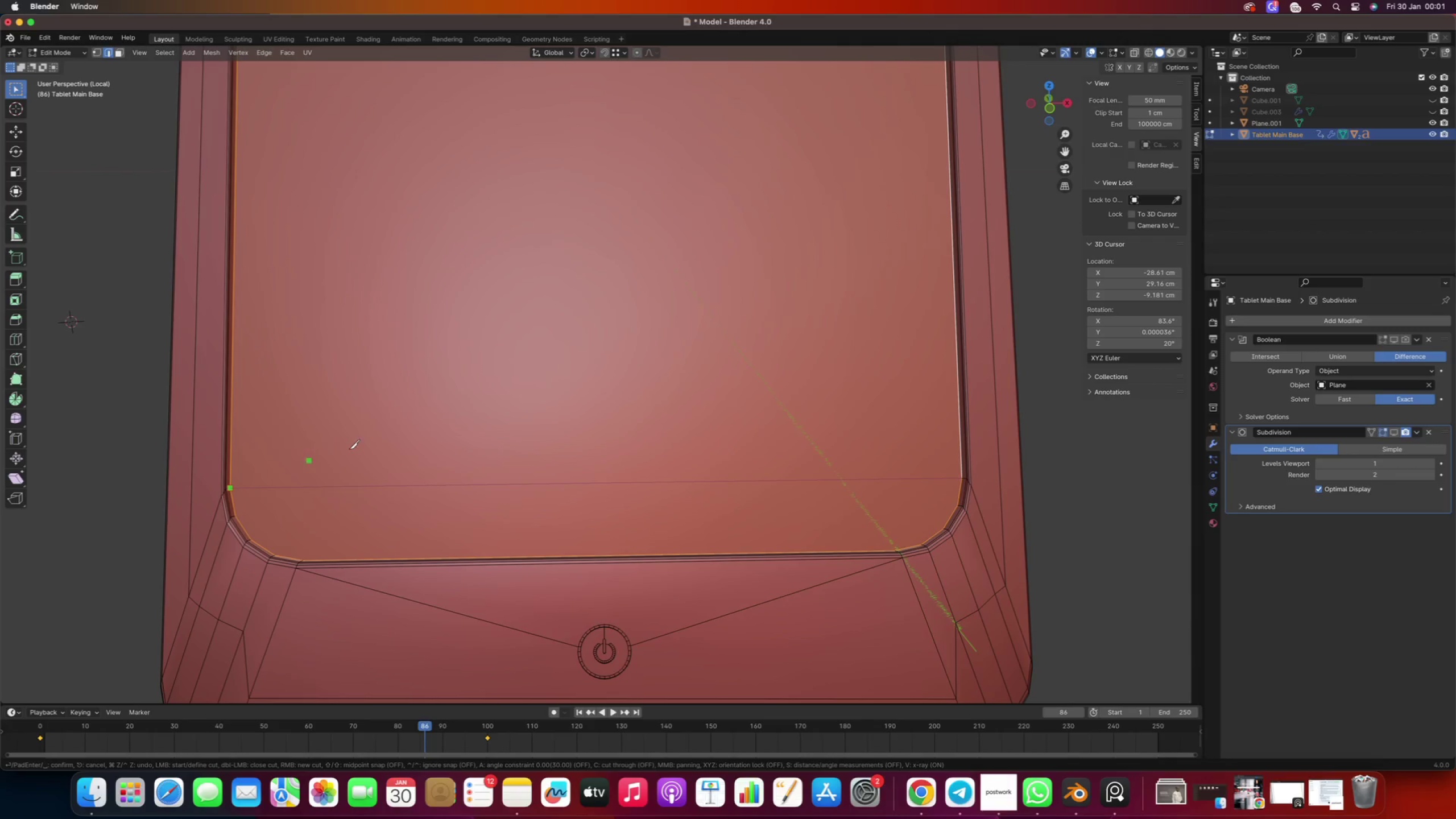 
key(Enter)
 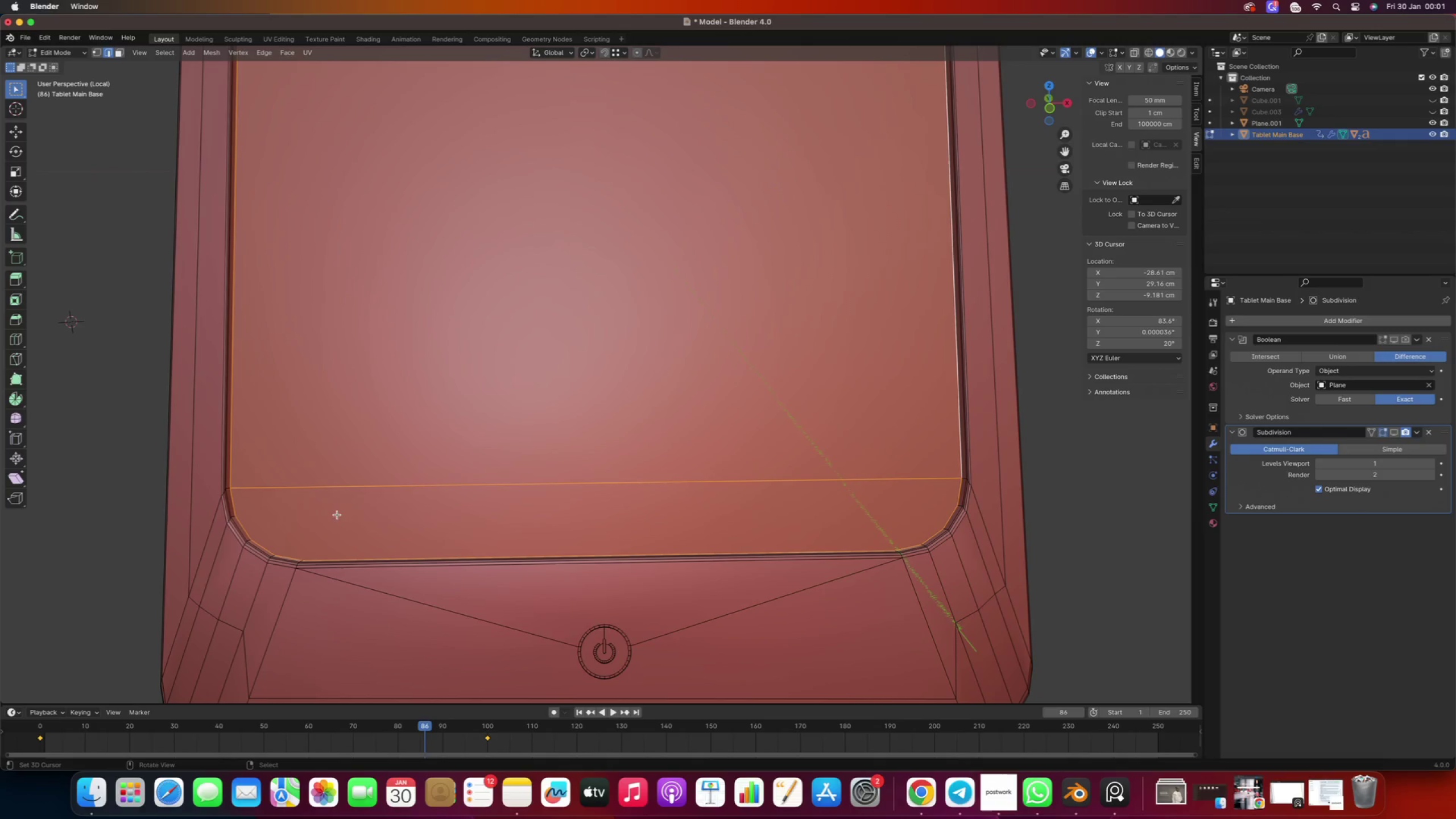 
key(K)
 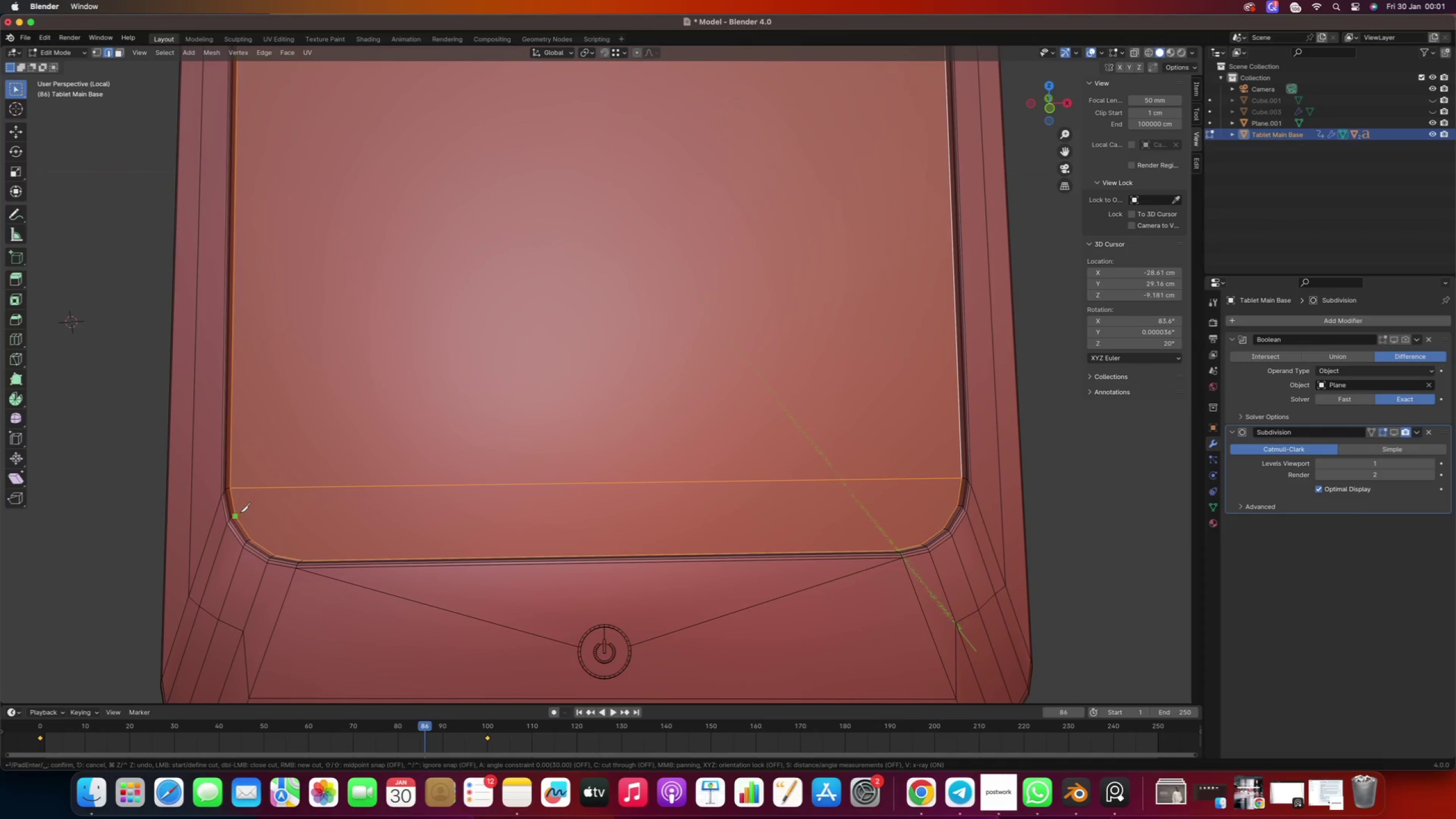 
left_click([239, 513])
 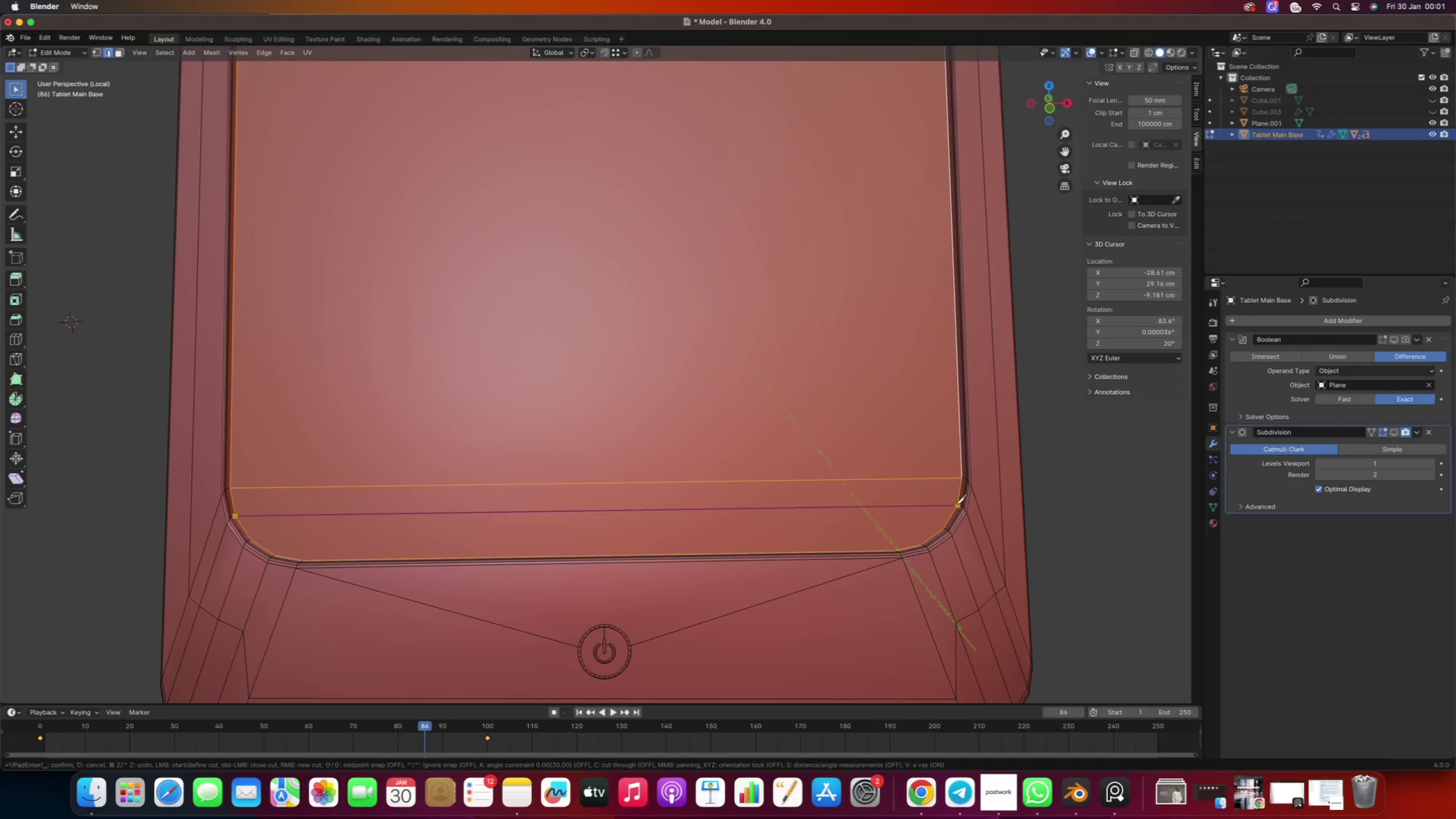 
left_click([957, 503])
 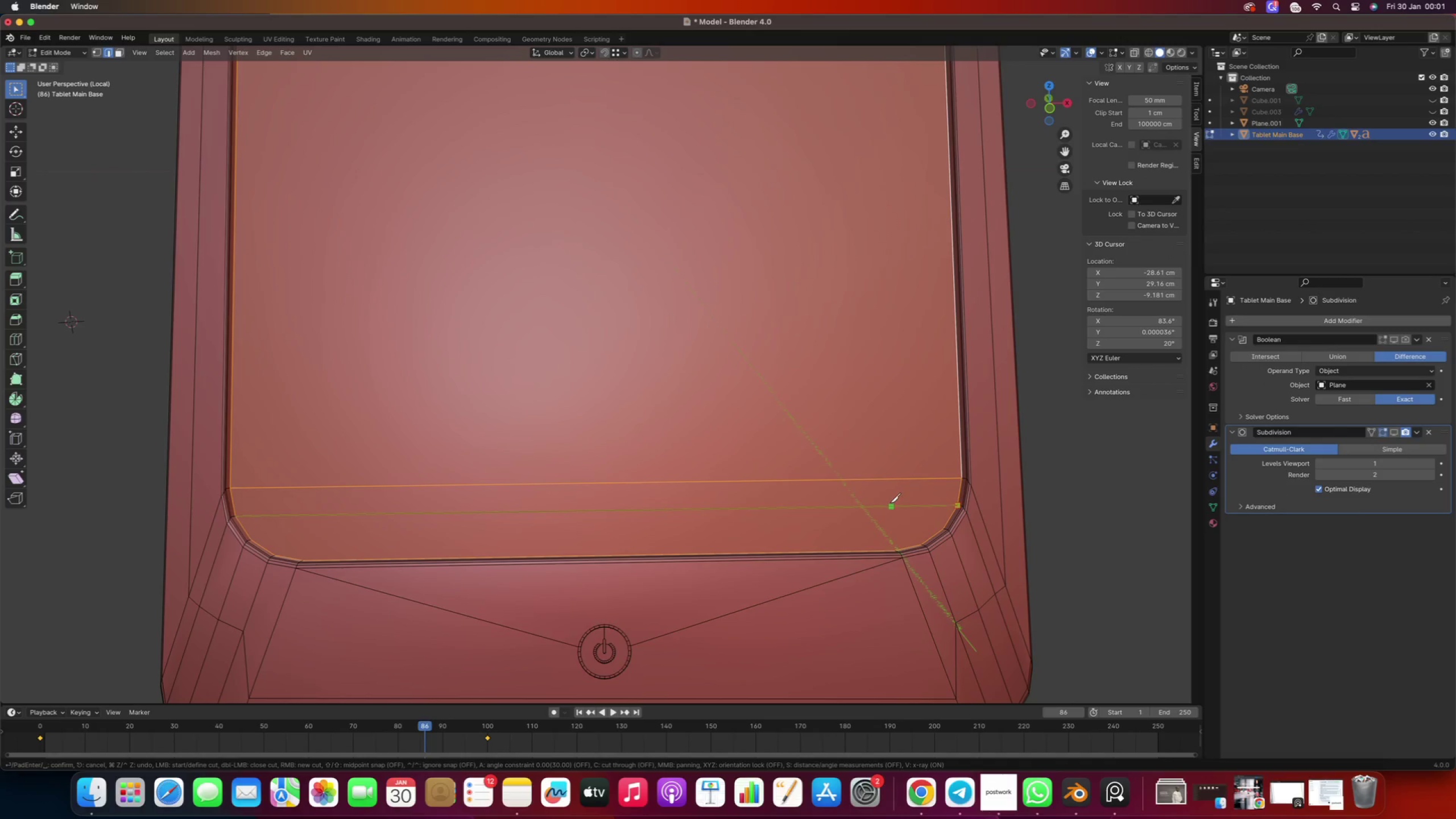 
right_click([890, 503])
 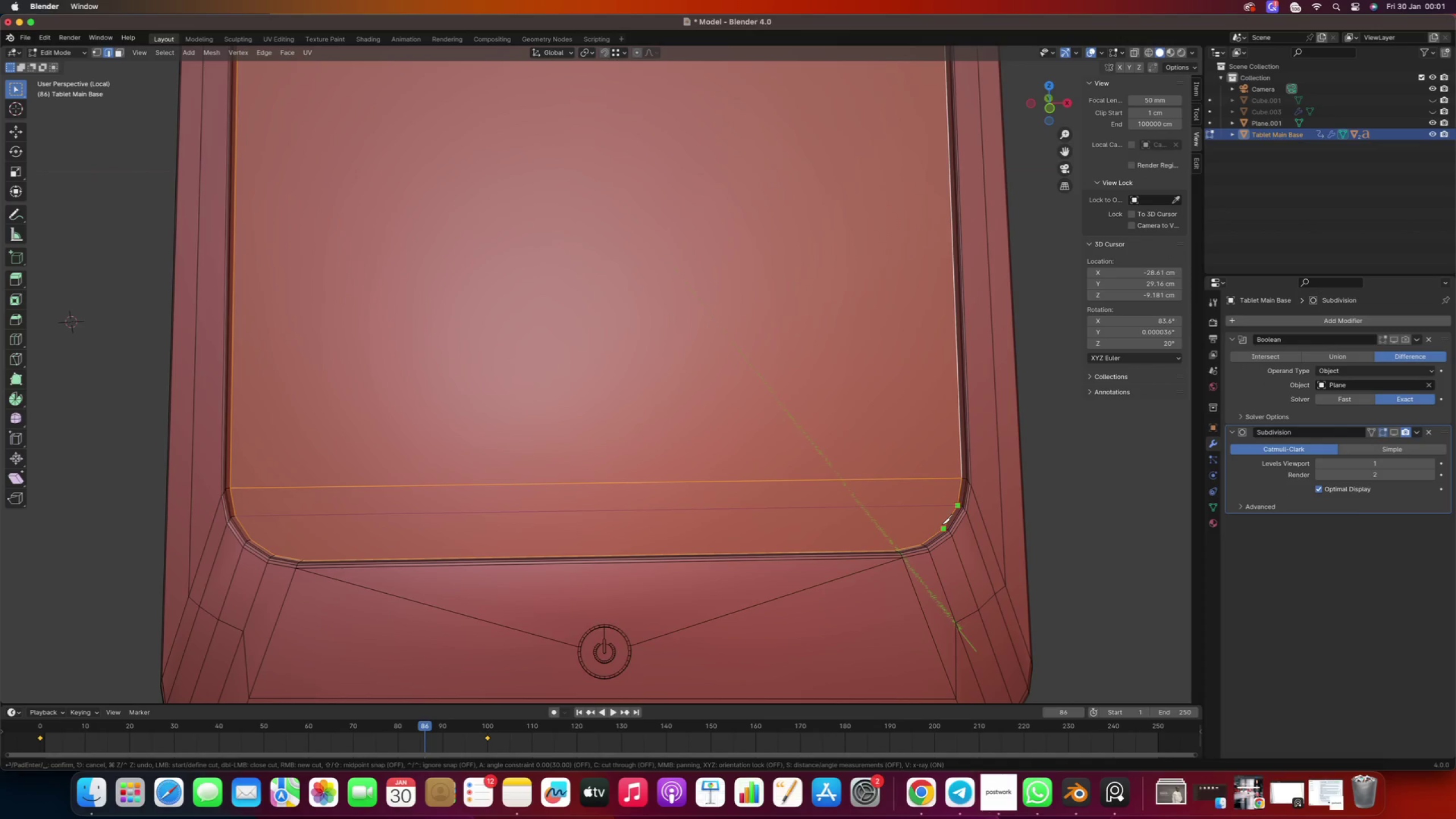 
left_click([942, 524])
 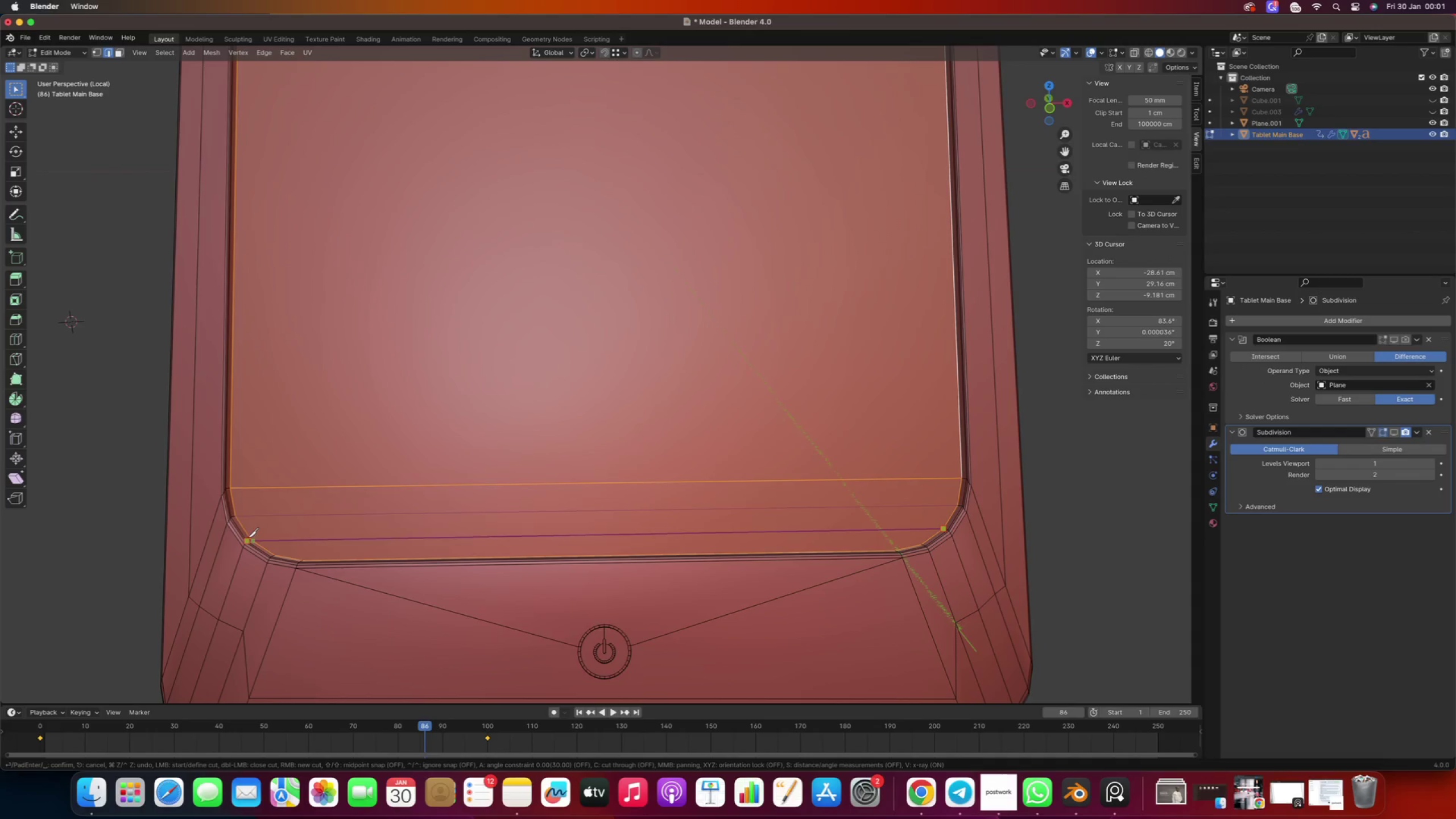 
left_click([250, 537])
 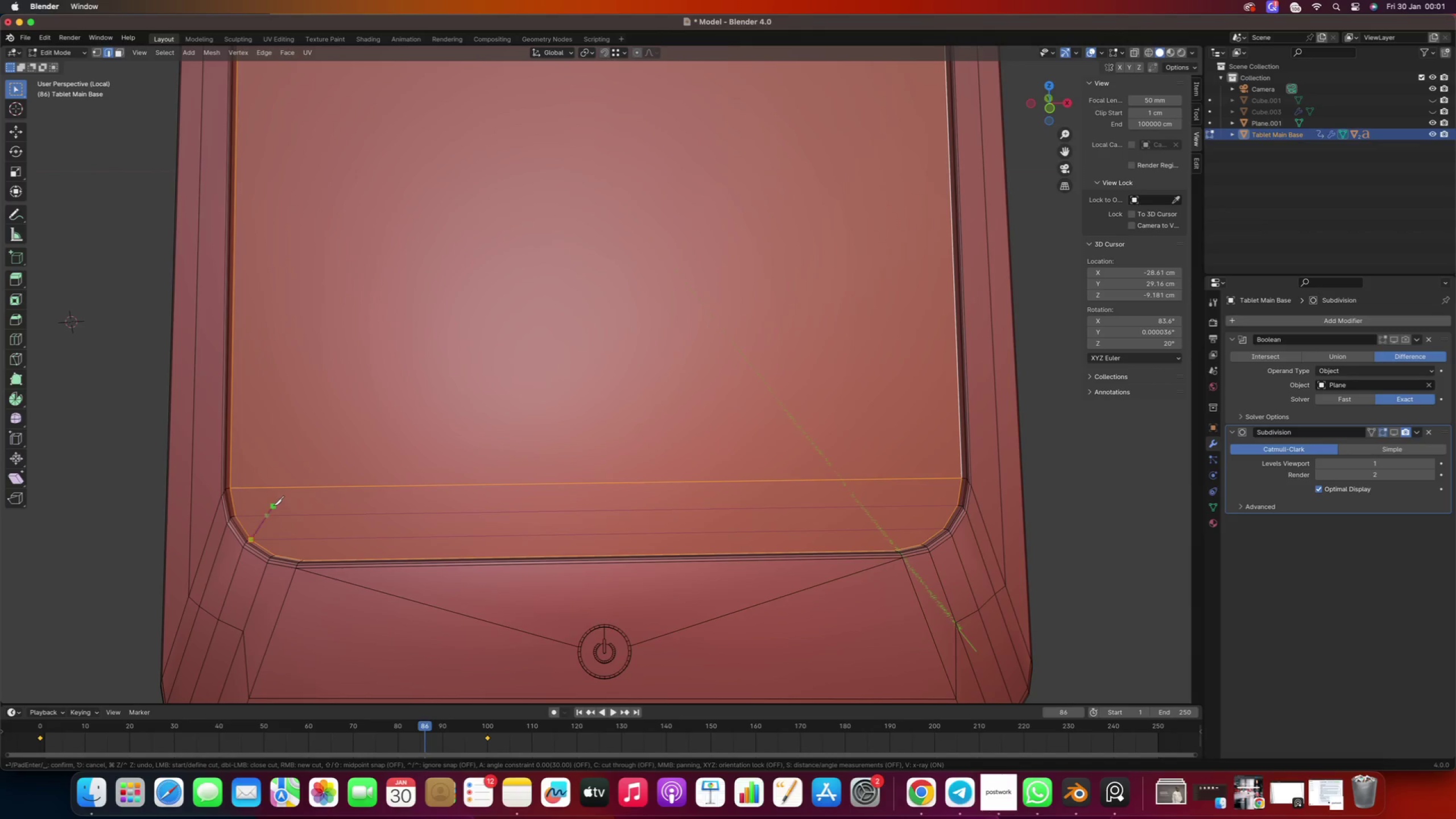 
right_click([274, 506])
 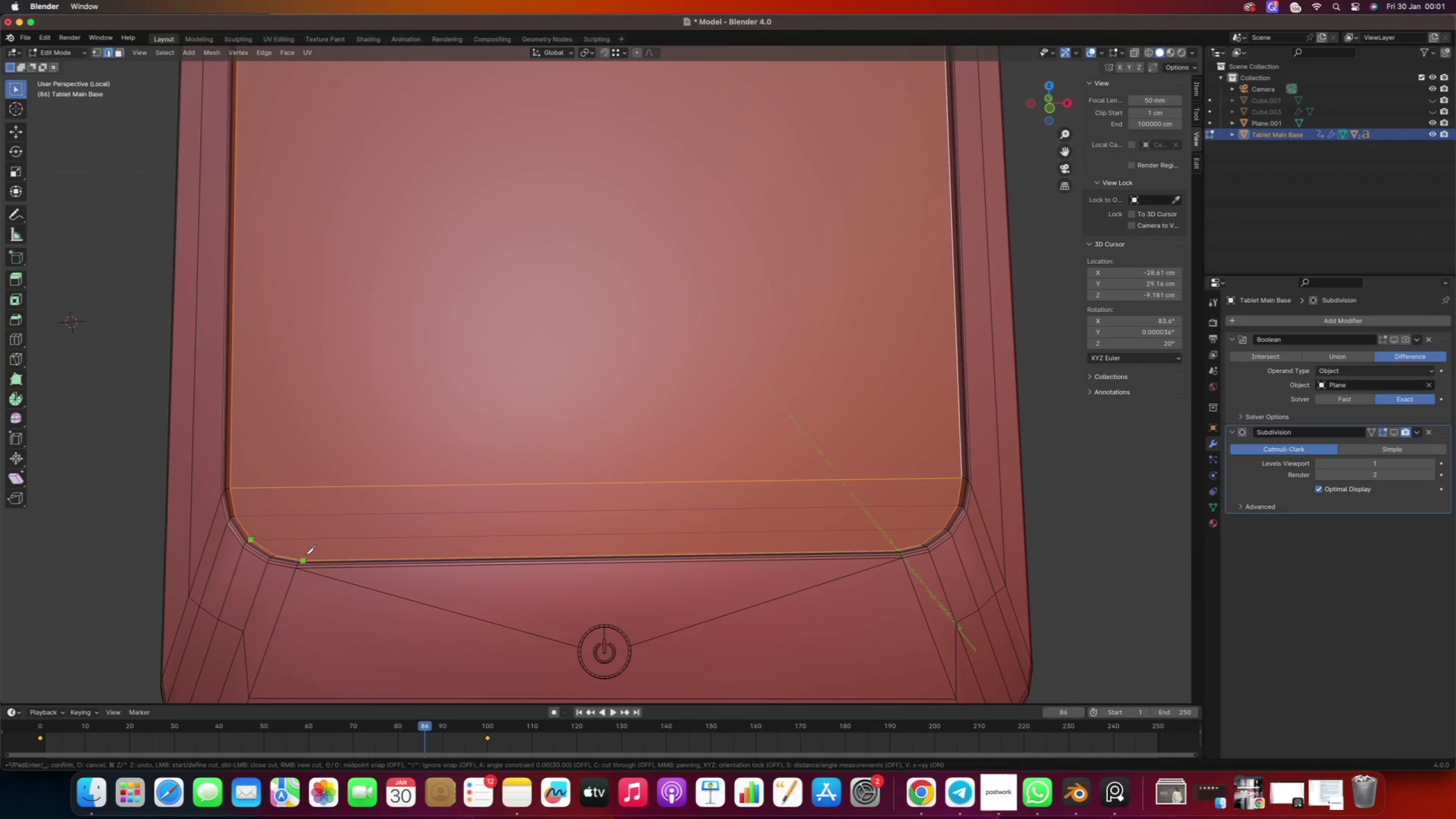 
hold_key(key=ShiftRight, duration=0.94)
 